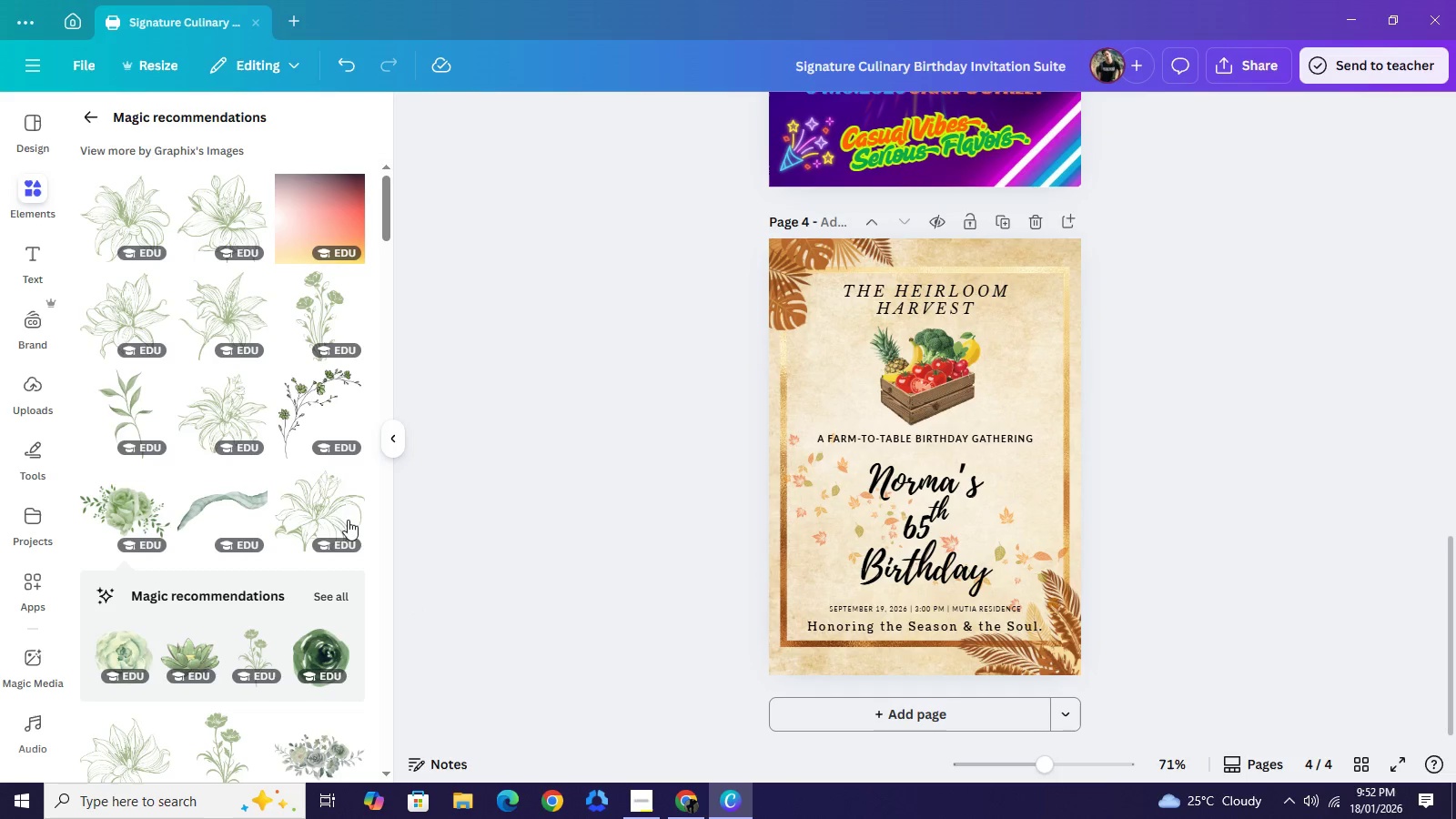 
scroll: coordinate [297, 549], scroll_direction: down, amount: 6.0
 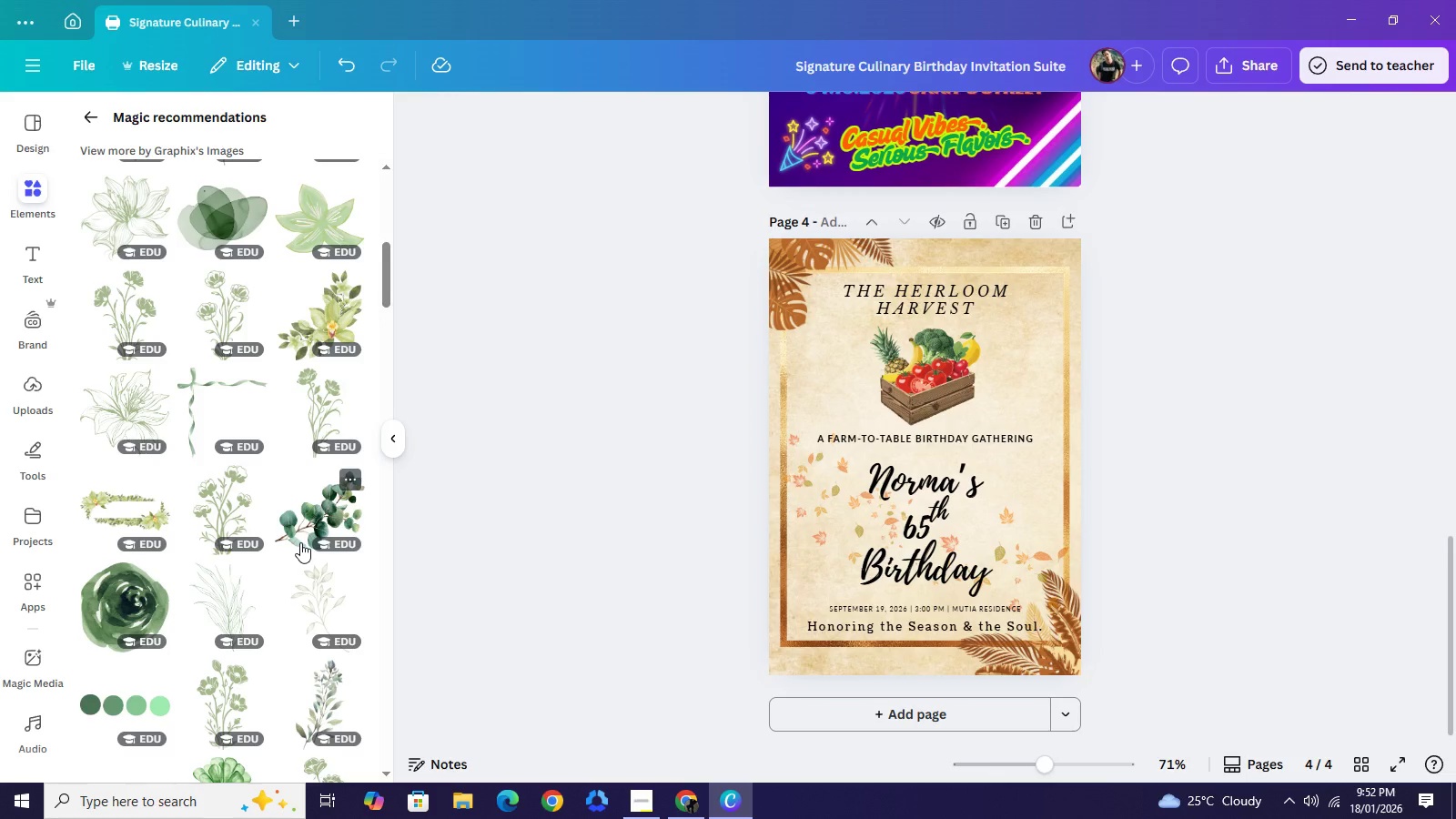 
scroll: coordinate [190, 590], scroll_direction: down, amount: 9.0
 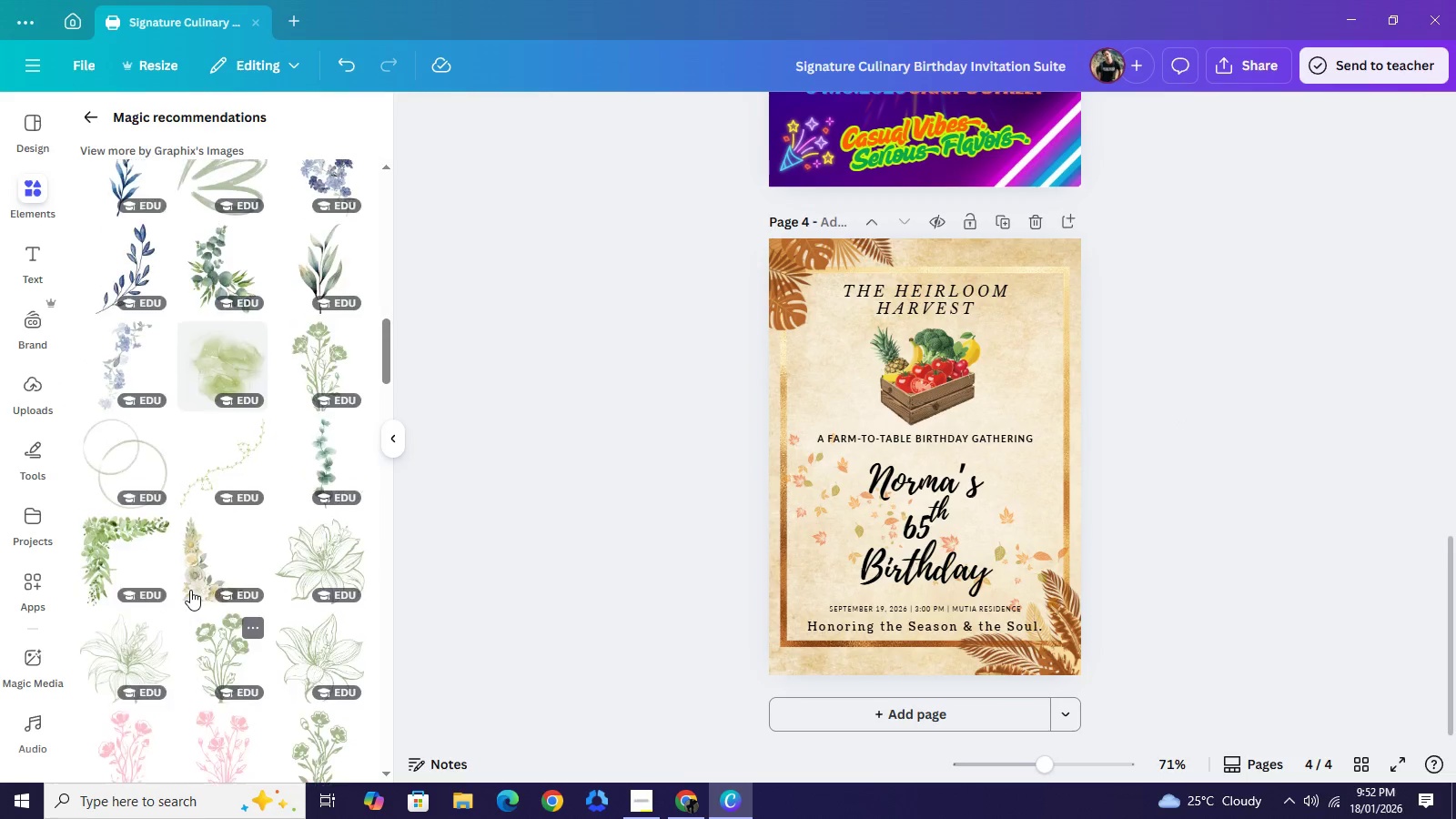 
scroll: coordinate [190, 590], scroll_direction: up, amount: 1.0
 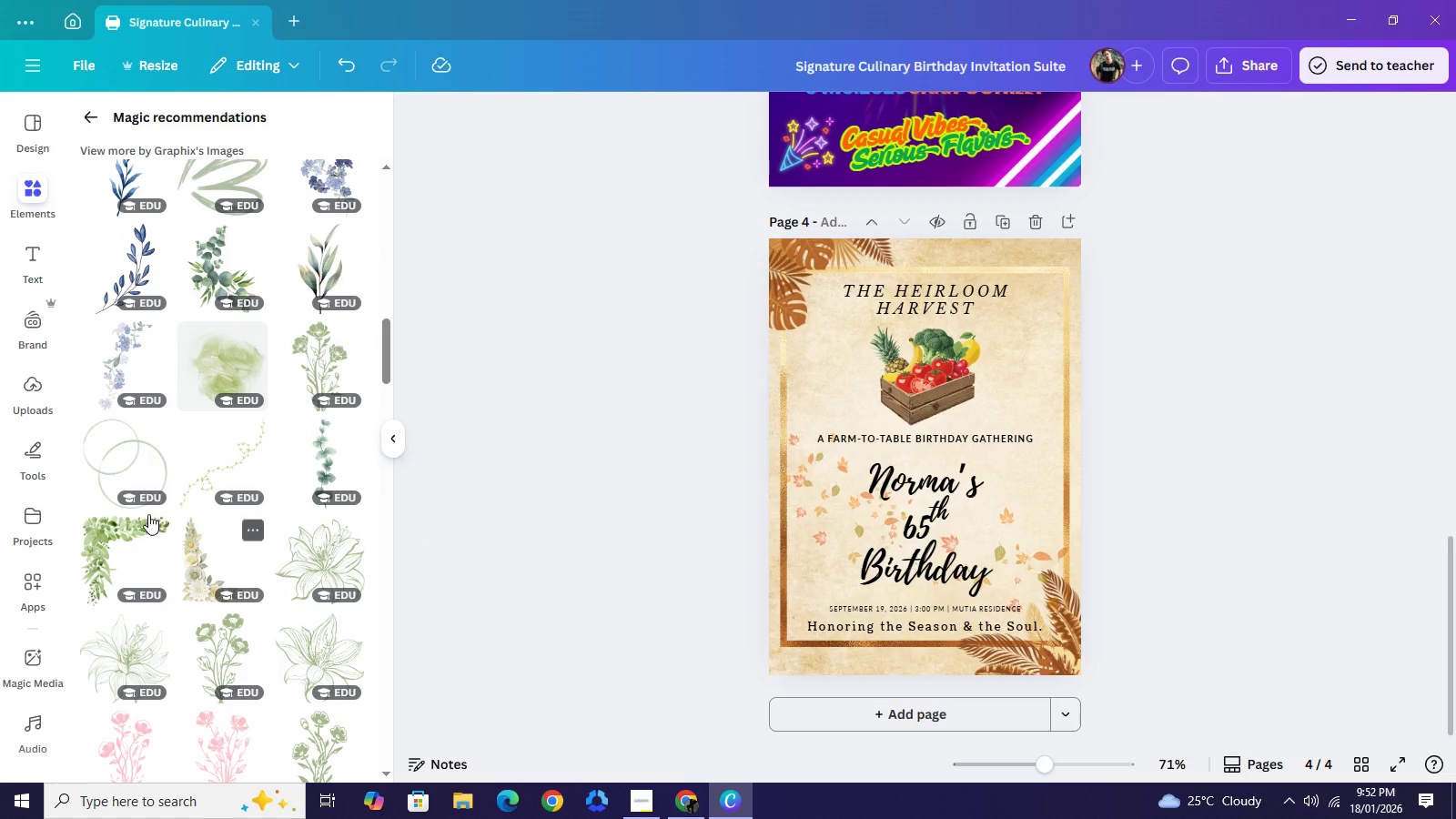 
left_click([132, 467])
 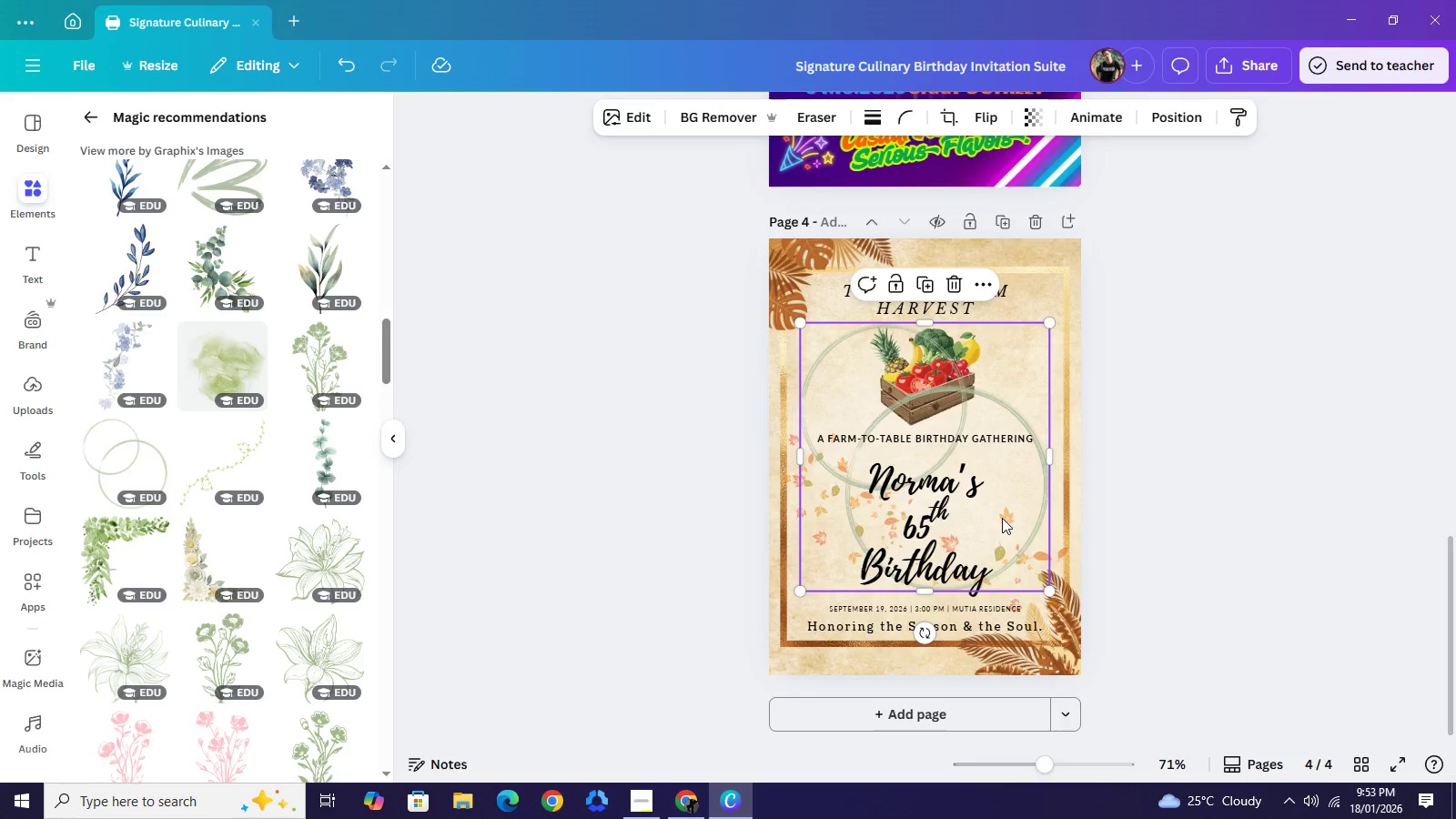 
left_click_drag(start_coordinate=[1002, 518], to_coordinate=[1179, 336])
 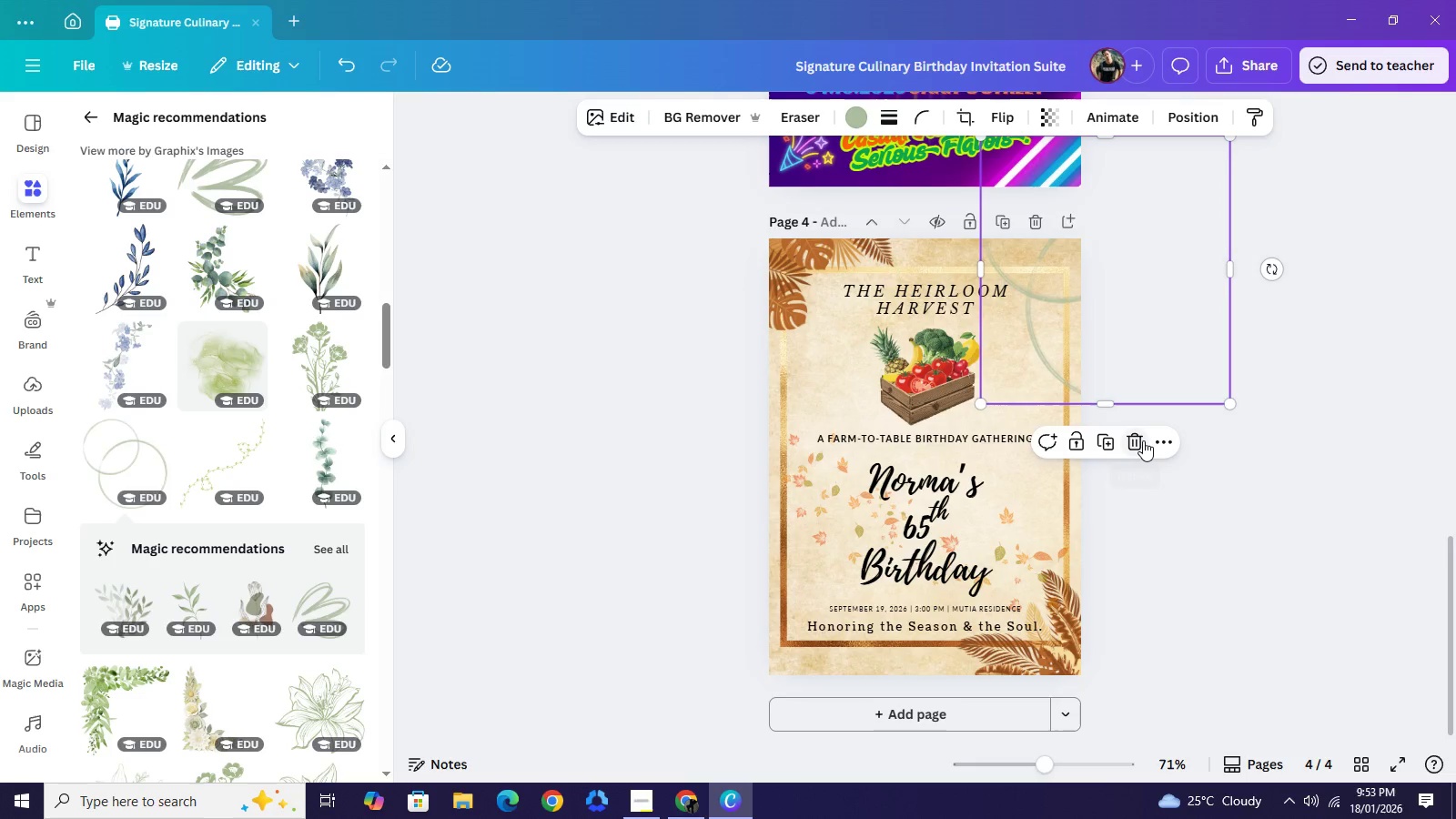 
left_click([1143, 440])
 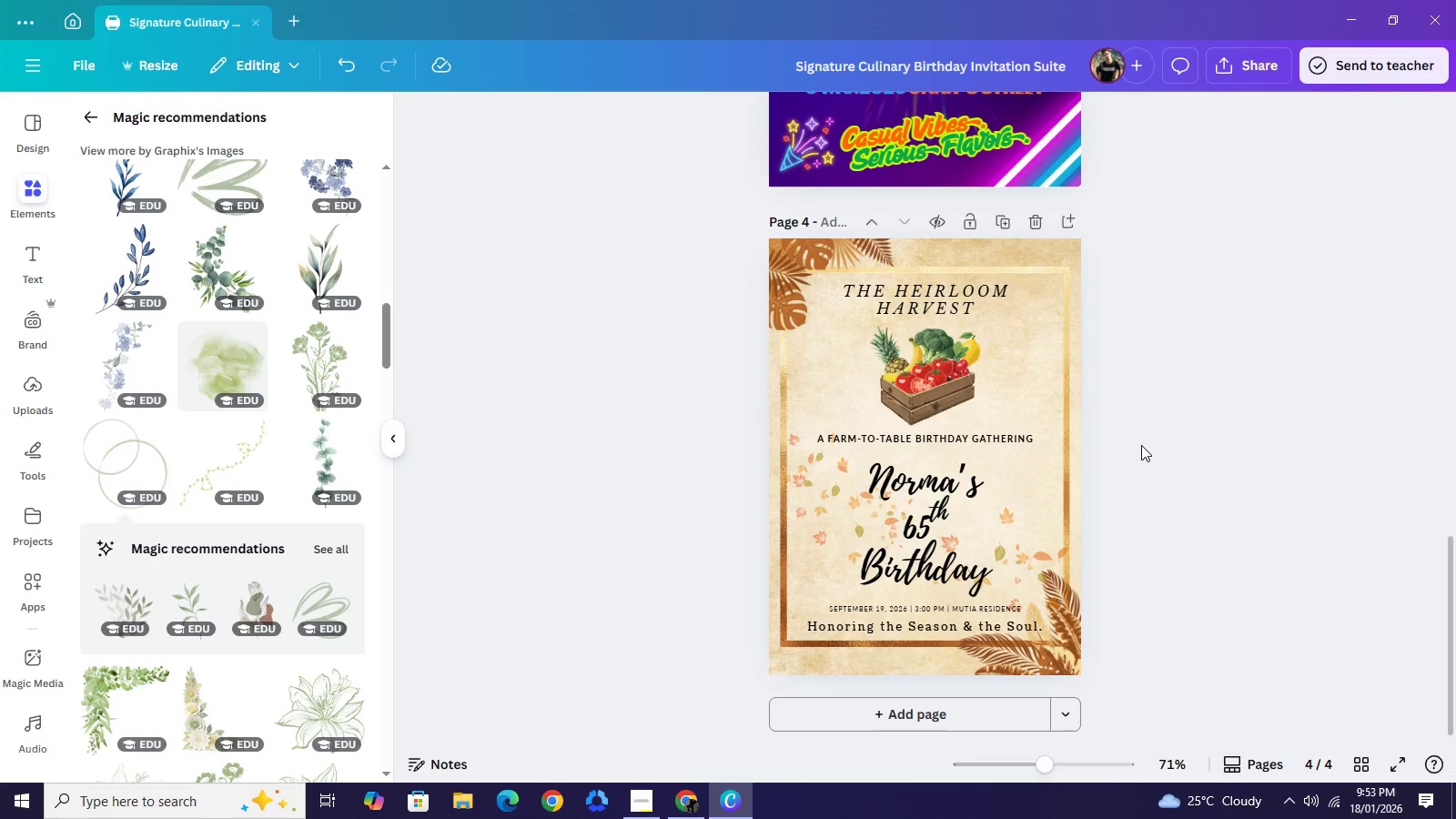 
left_click([1141, 445])
 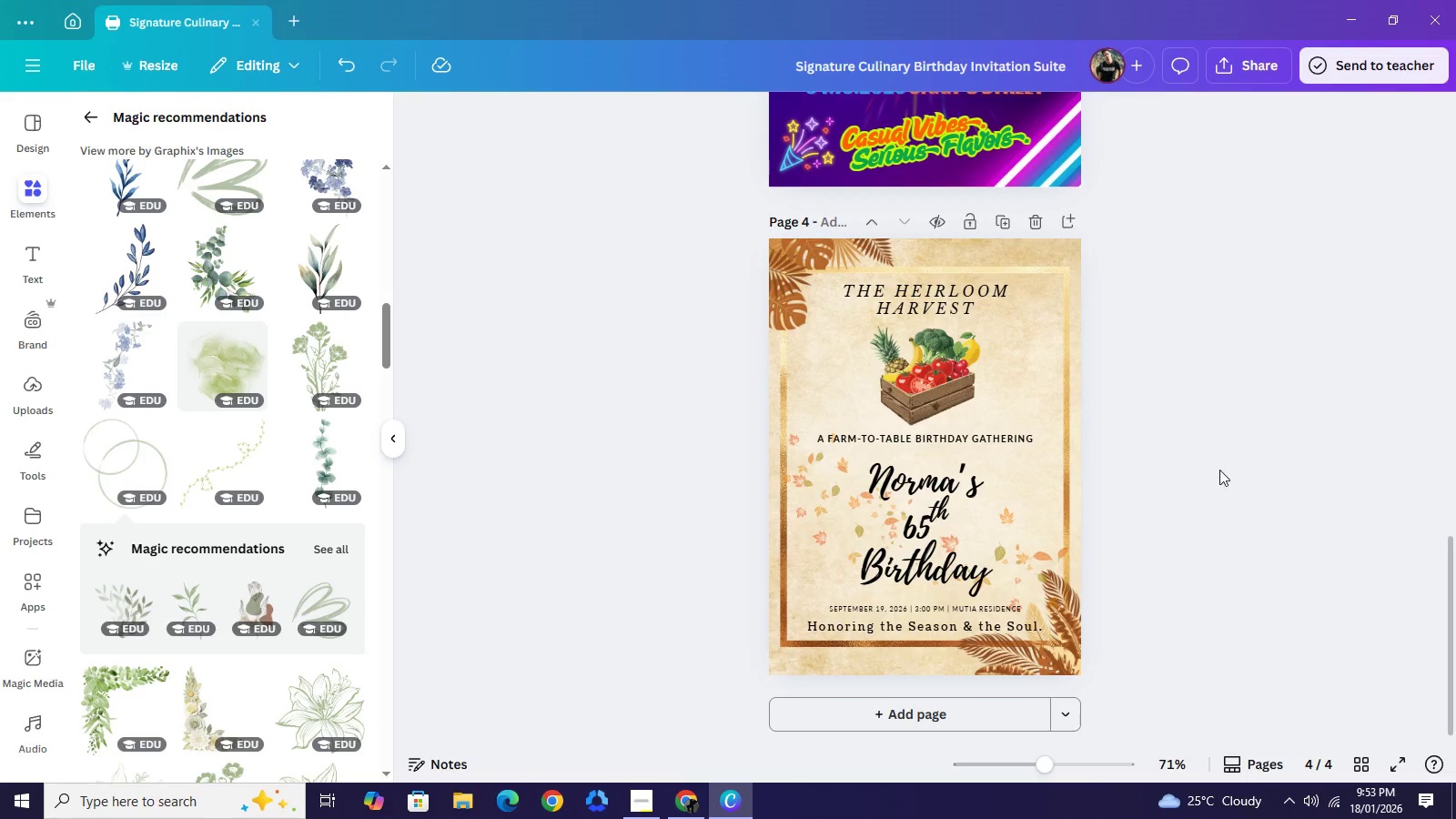 
wait(7.94)
 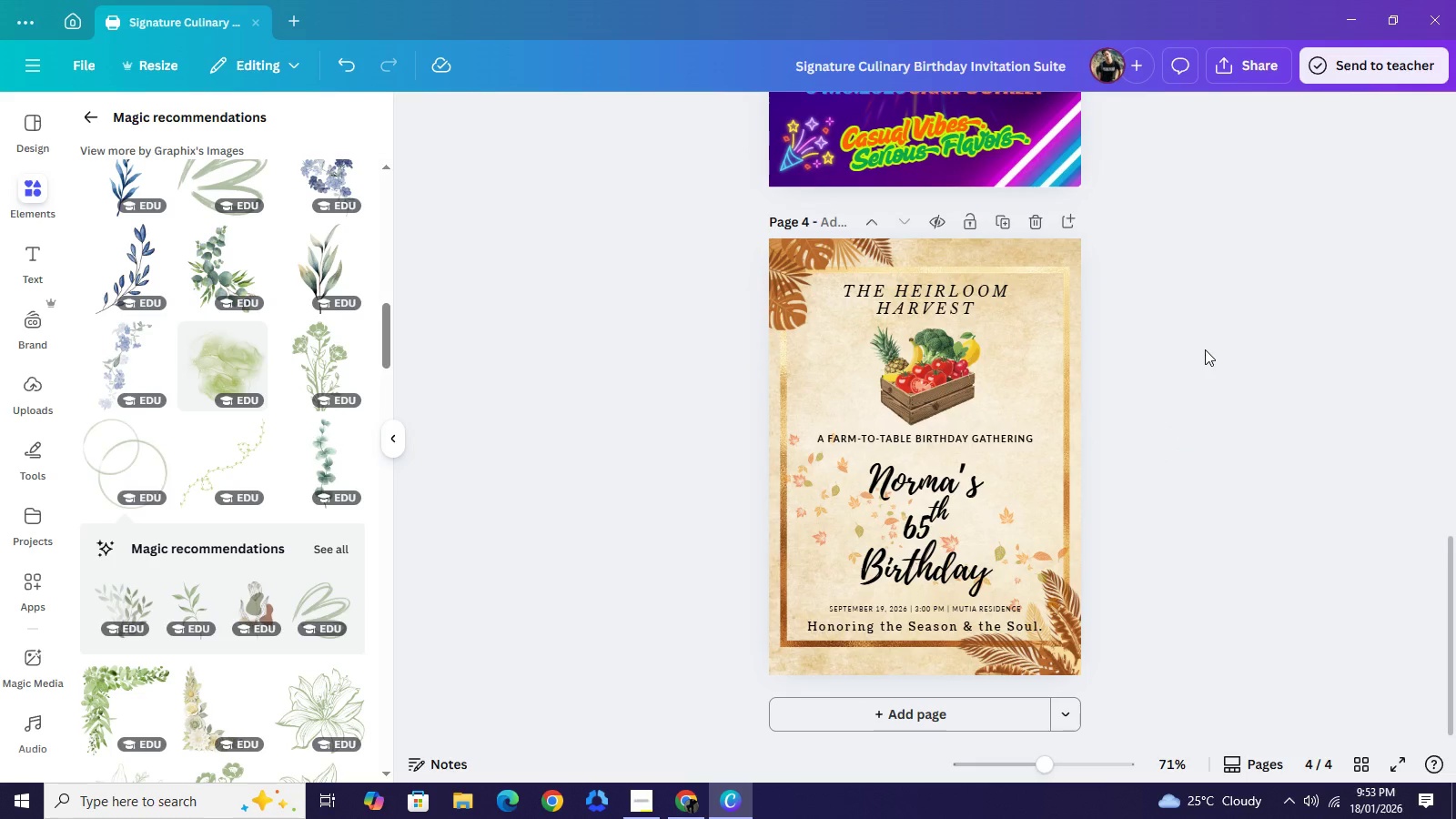 
left_click([861, 609])
 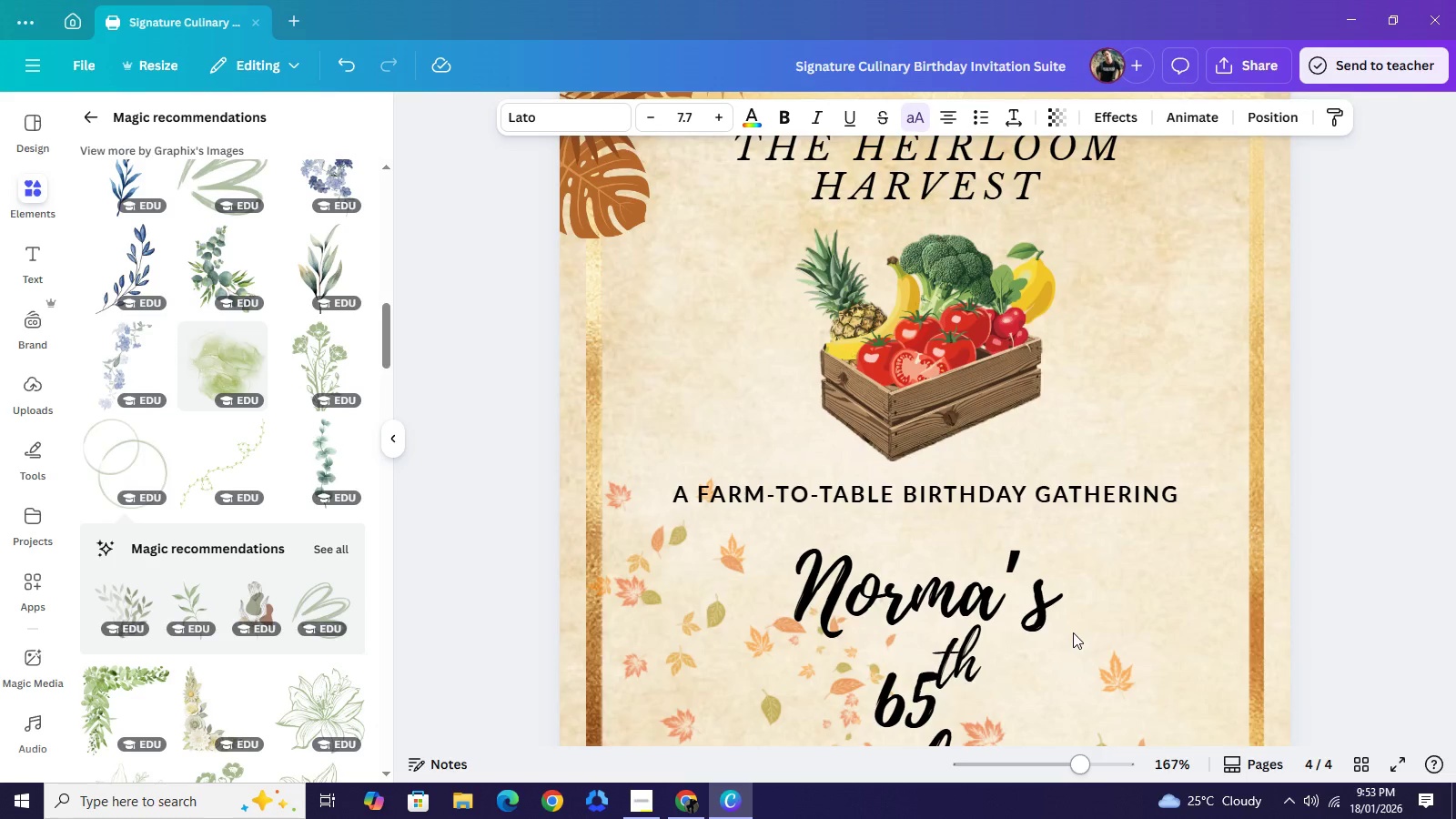 
scroll: coordinate [1067, 582], scroll_direction: down, amount: 3.0
 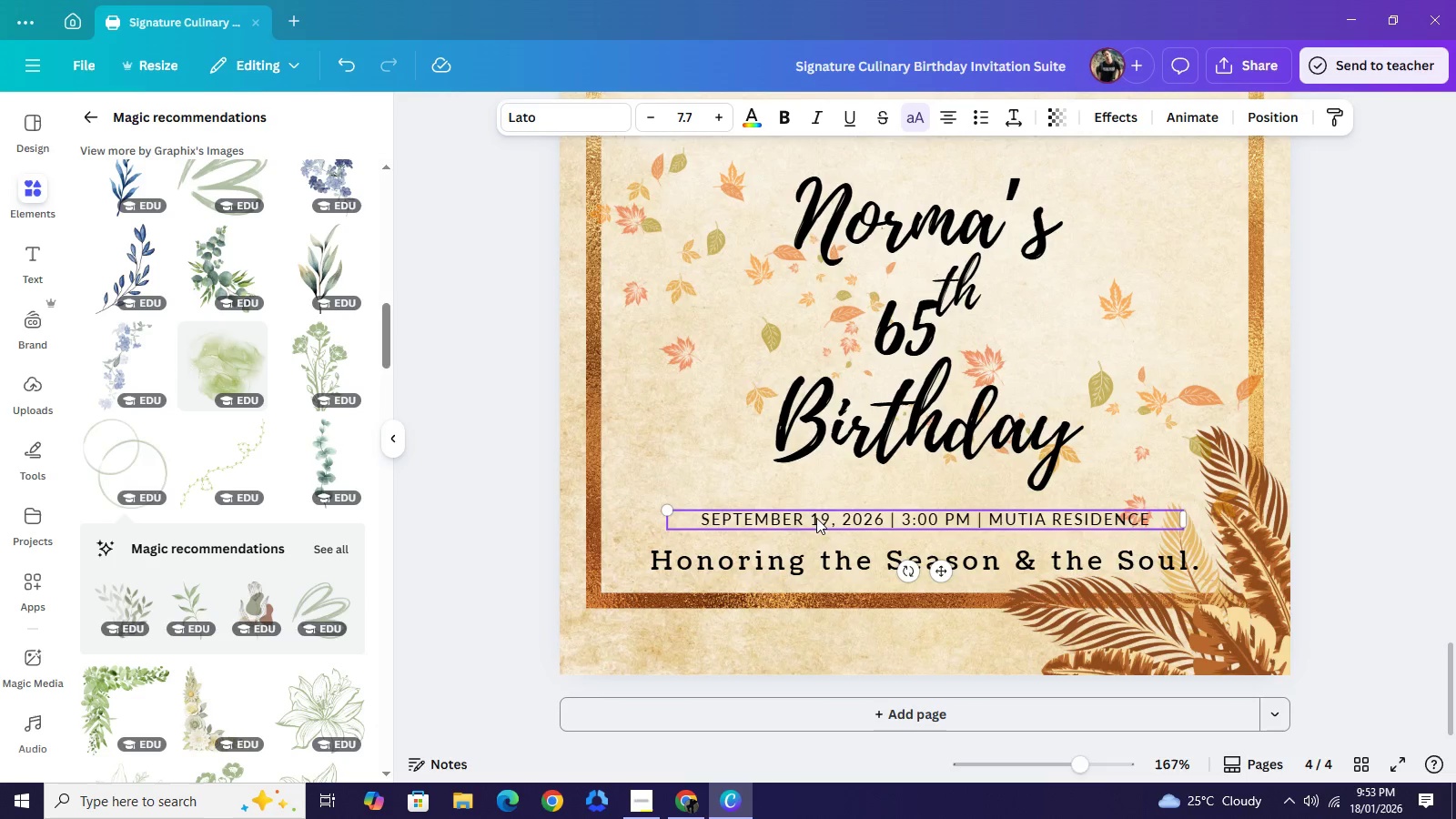 
left_click([828, 519])
 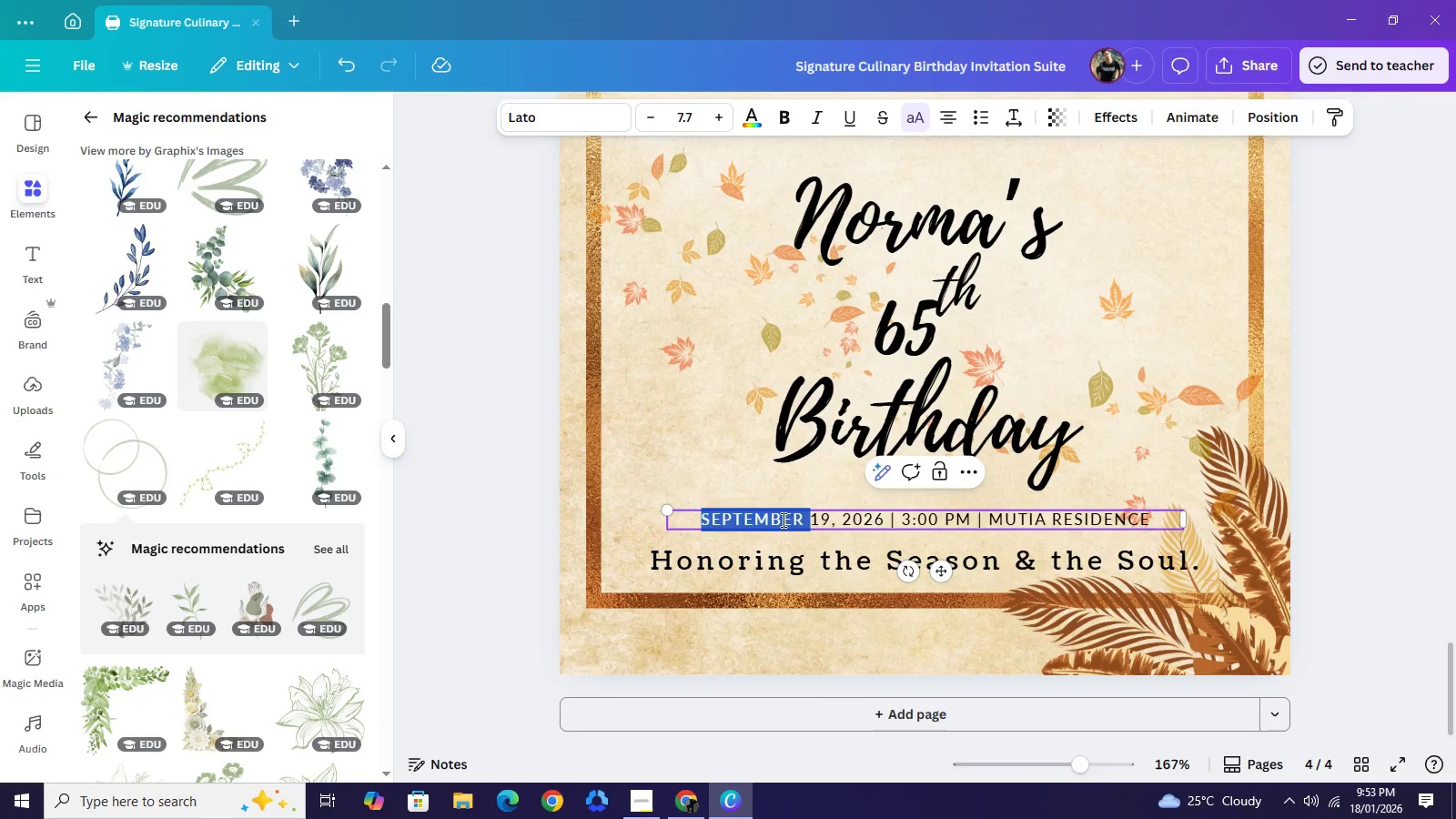 
double_click([782, 520])
 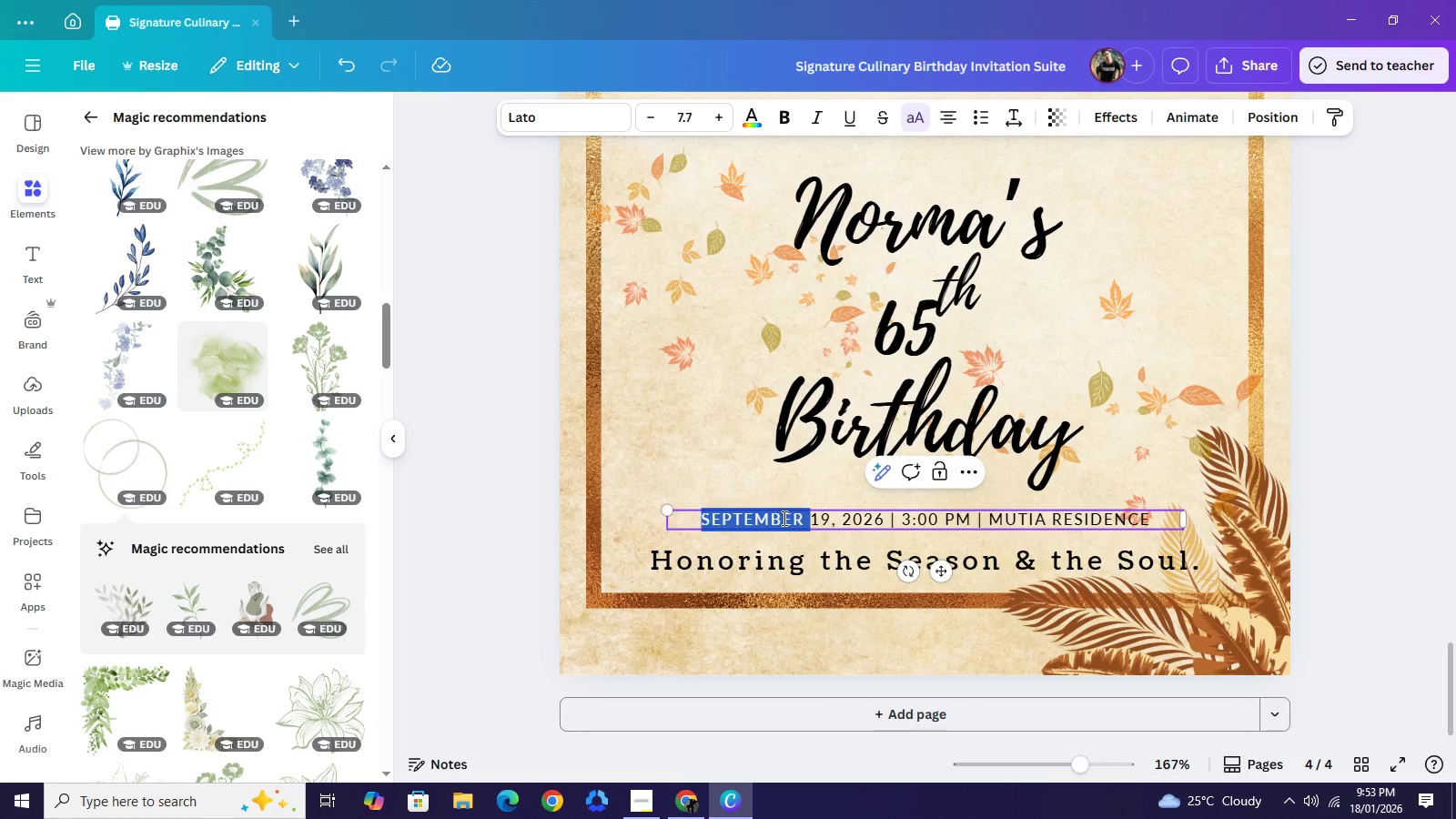 
double_click([783, 518])
 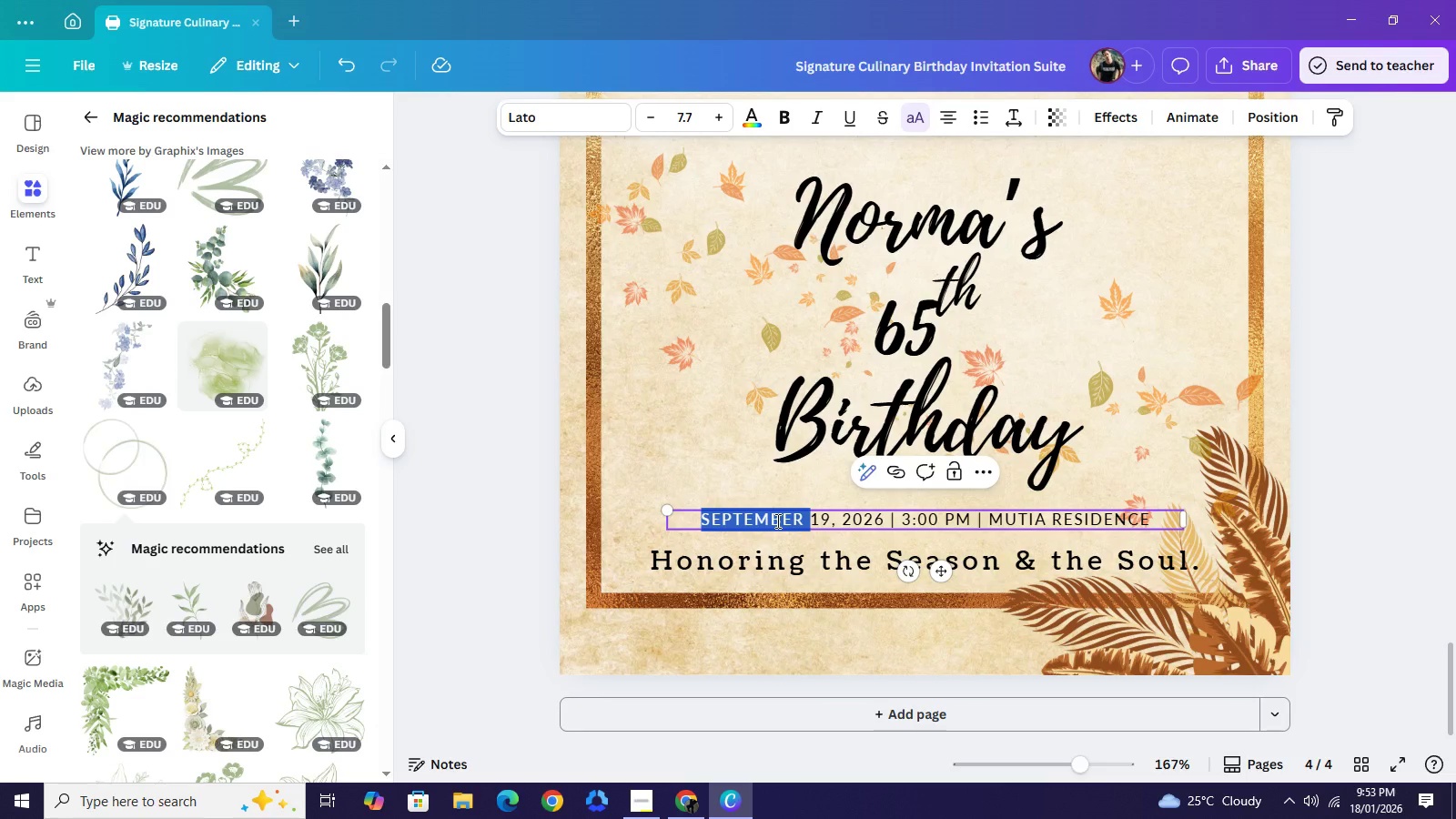 
type(November)
 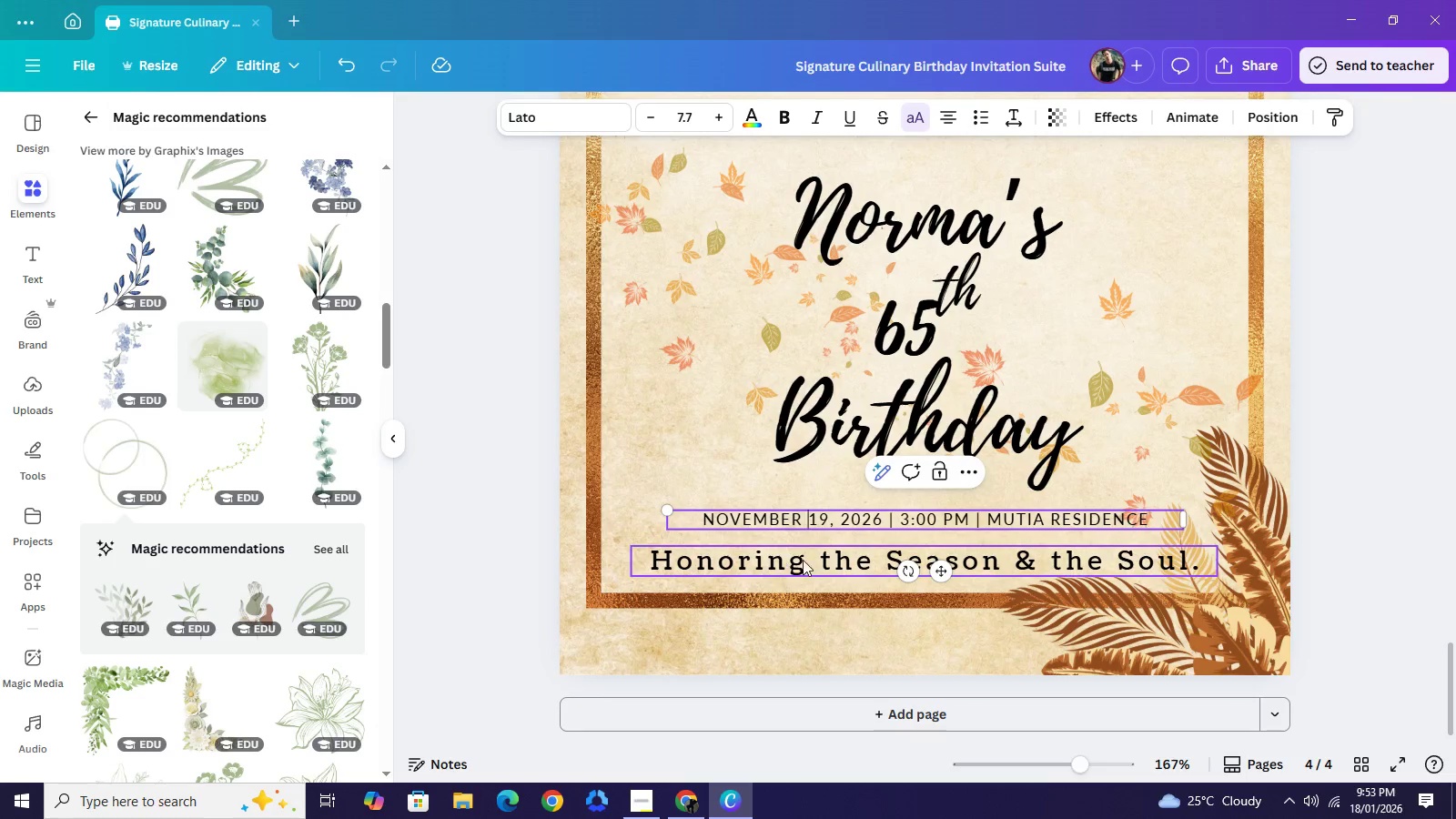 
key(Space)
 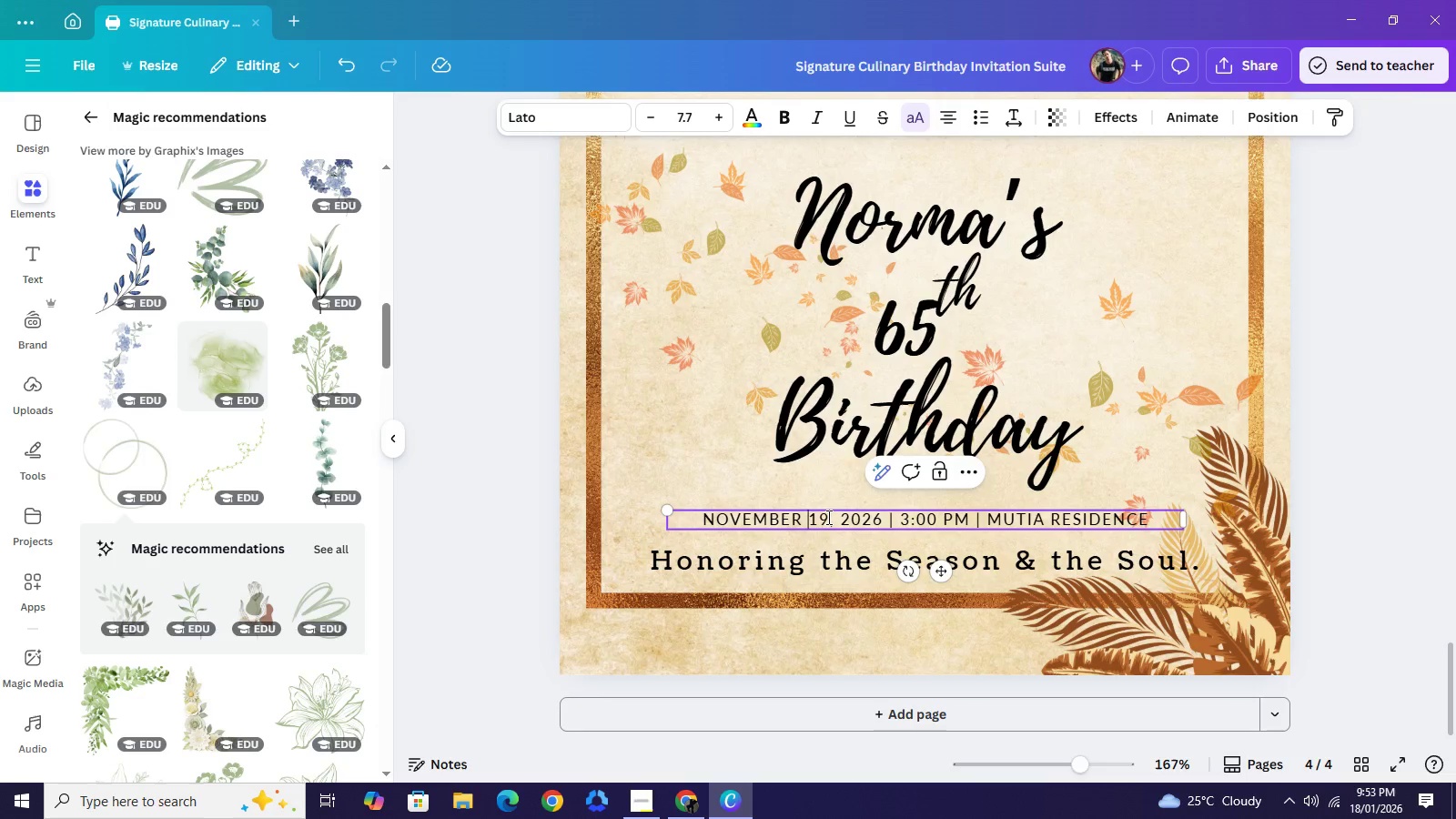 
left_click([827, 517])
 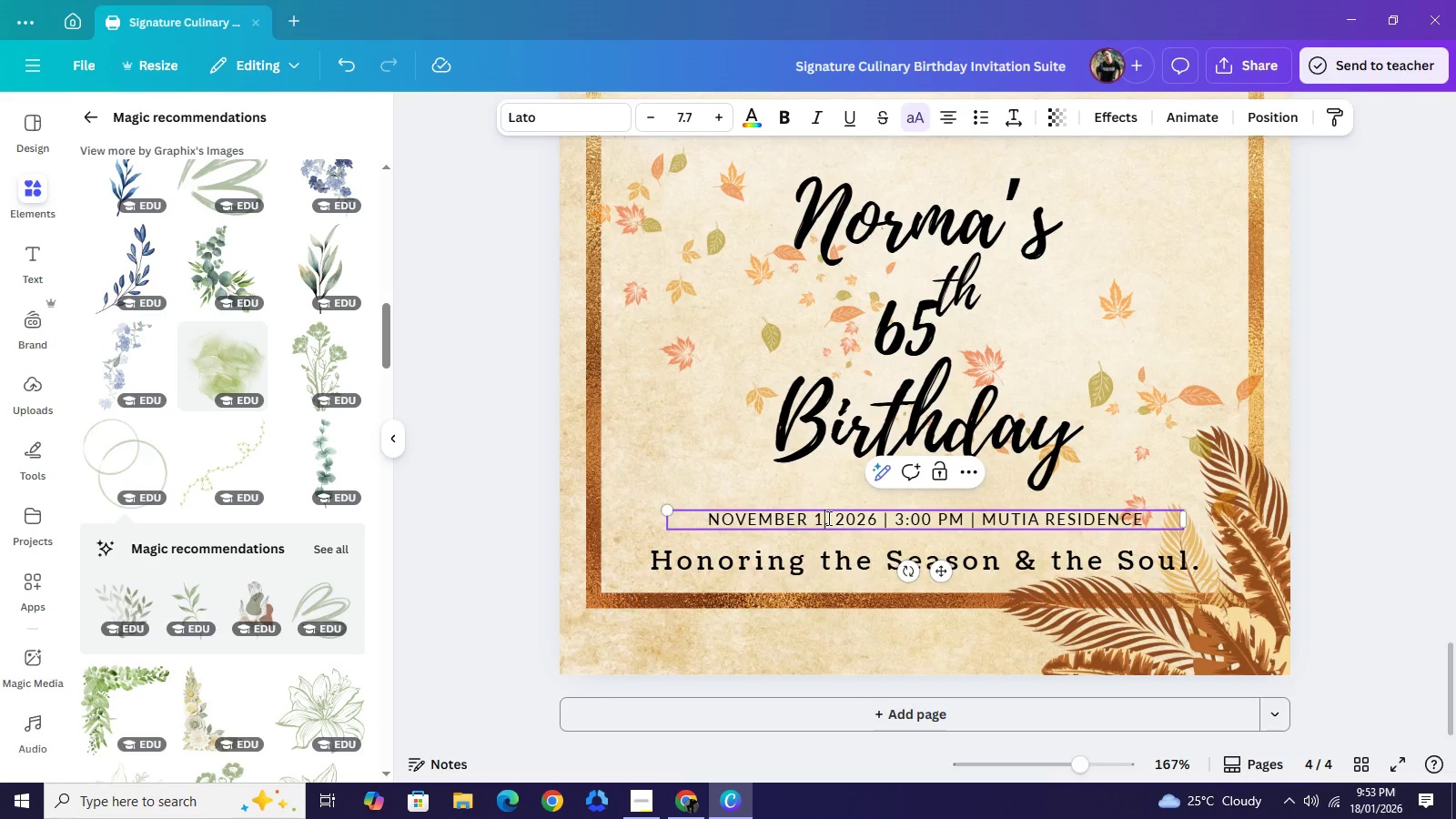 
key(Backspace)
 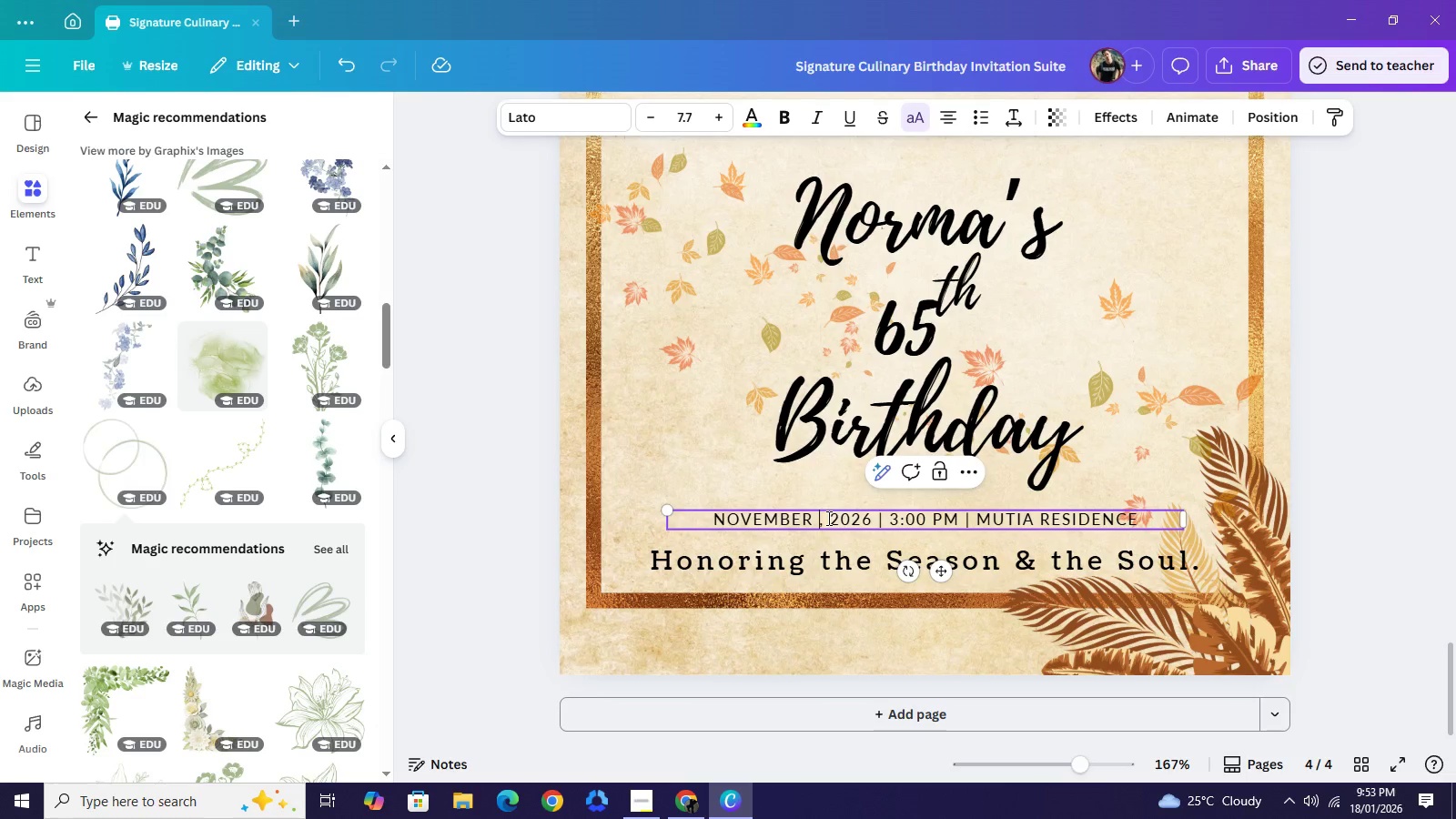 
key(Backspace)
 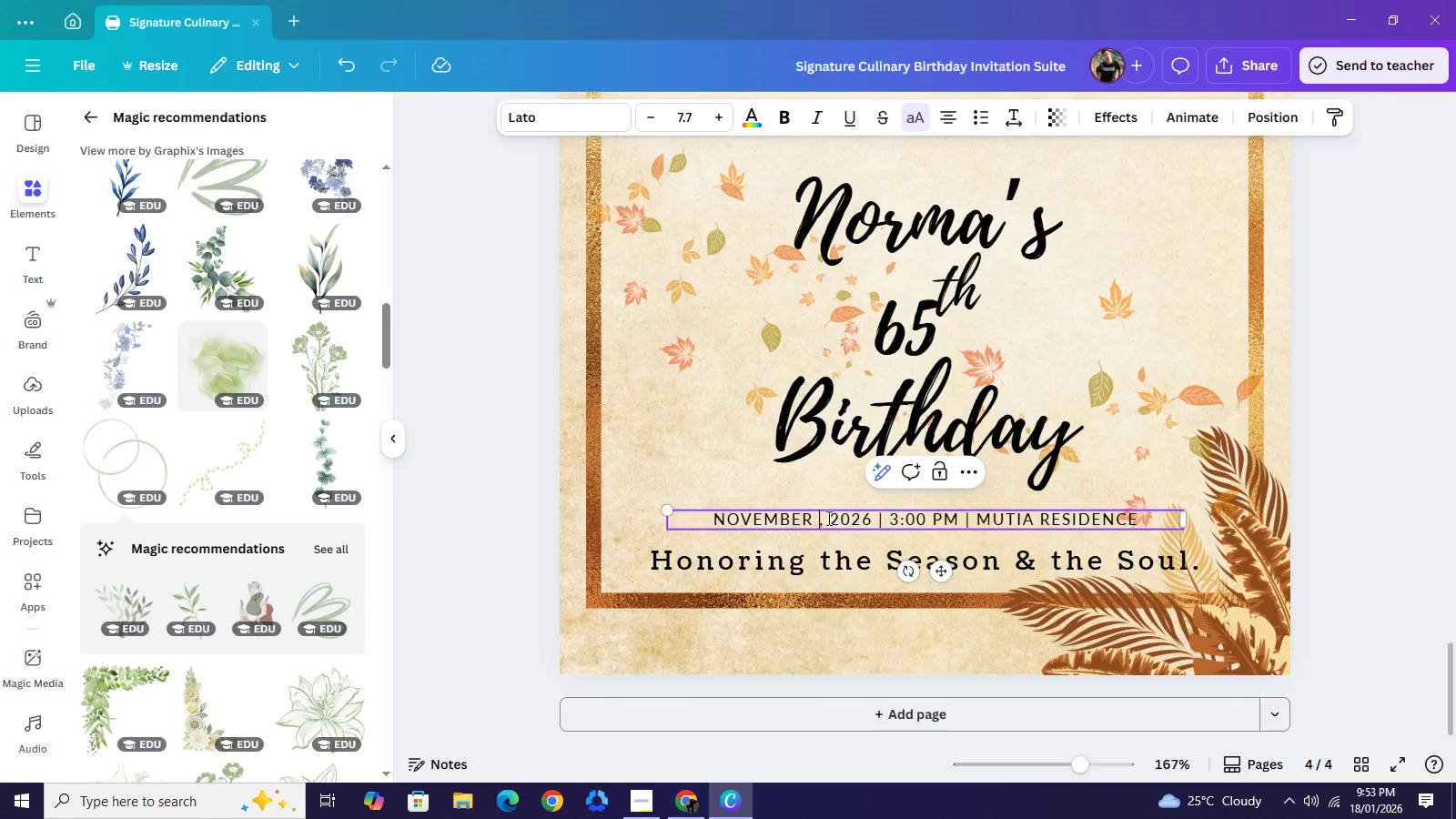 
key(8)
 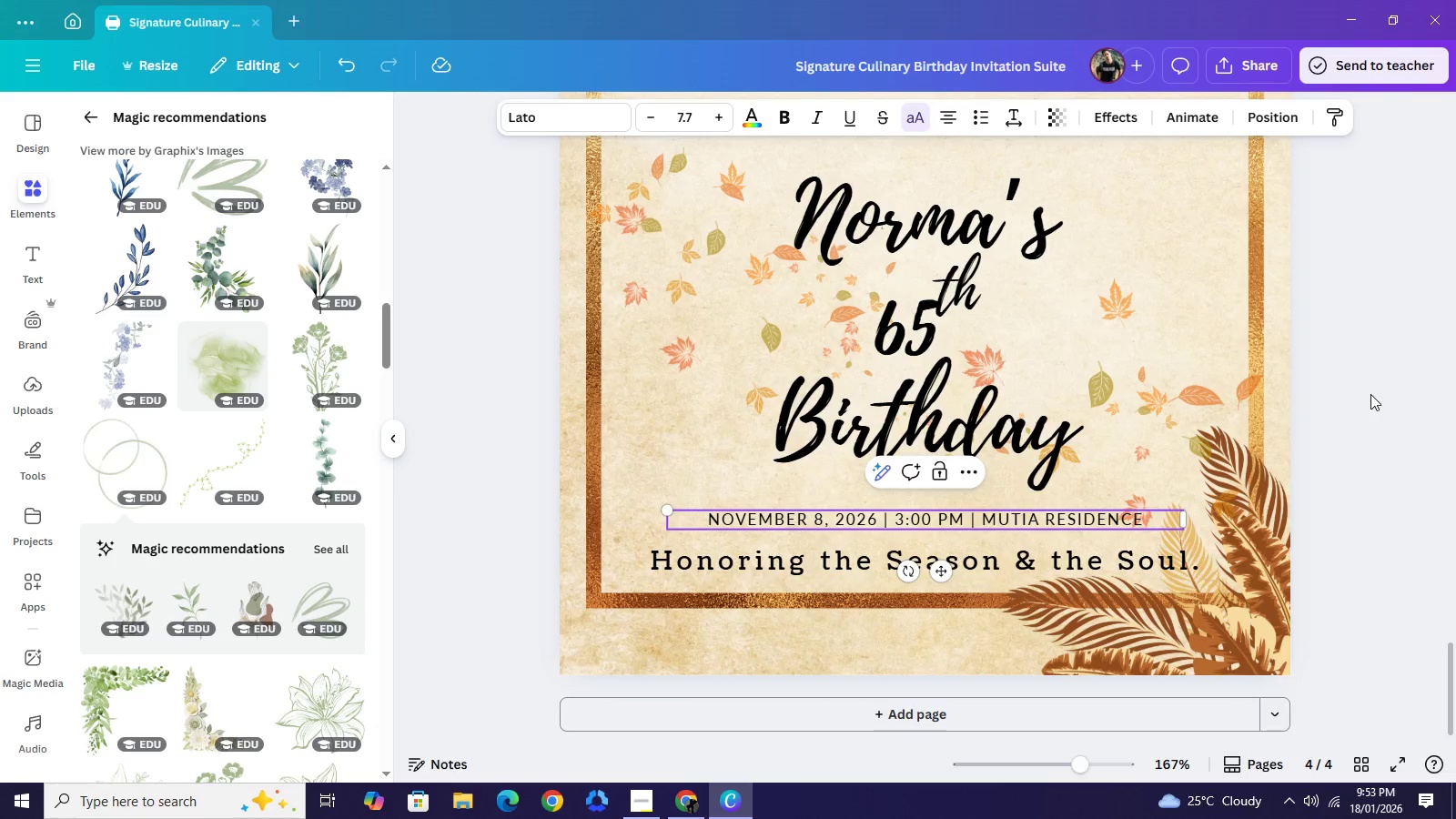 
left_click([1370, 394])
 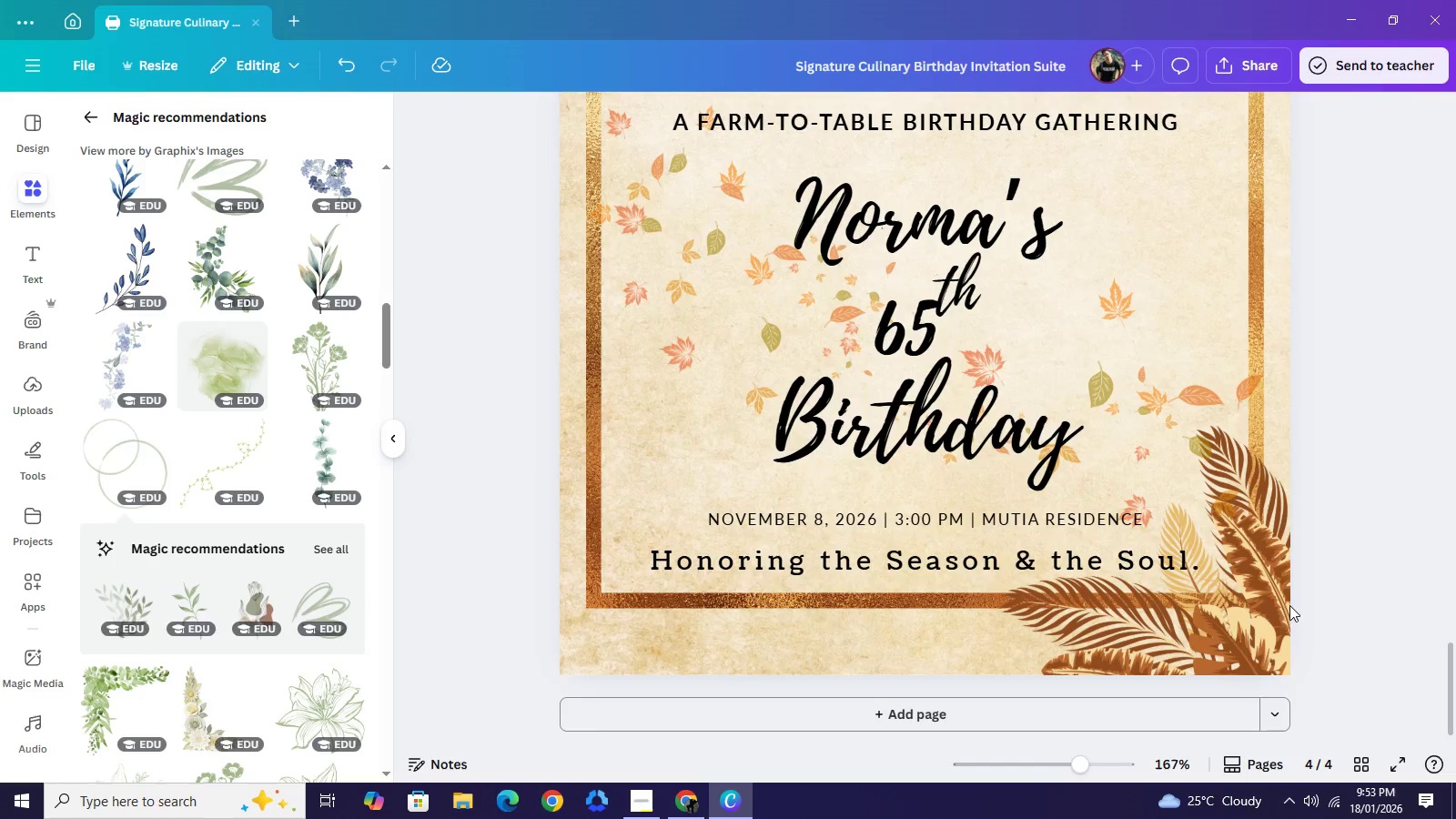 
wait(5.86)
 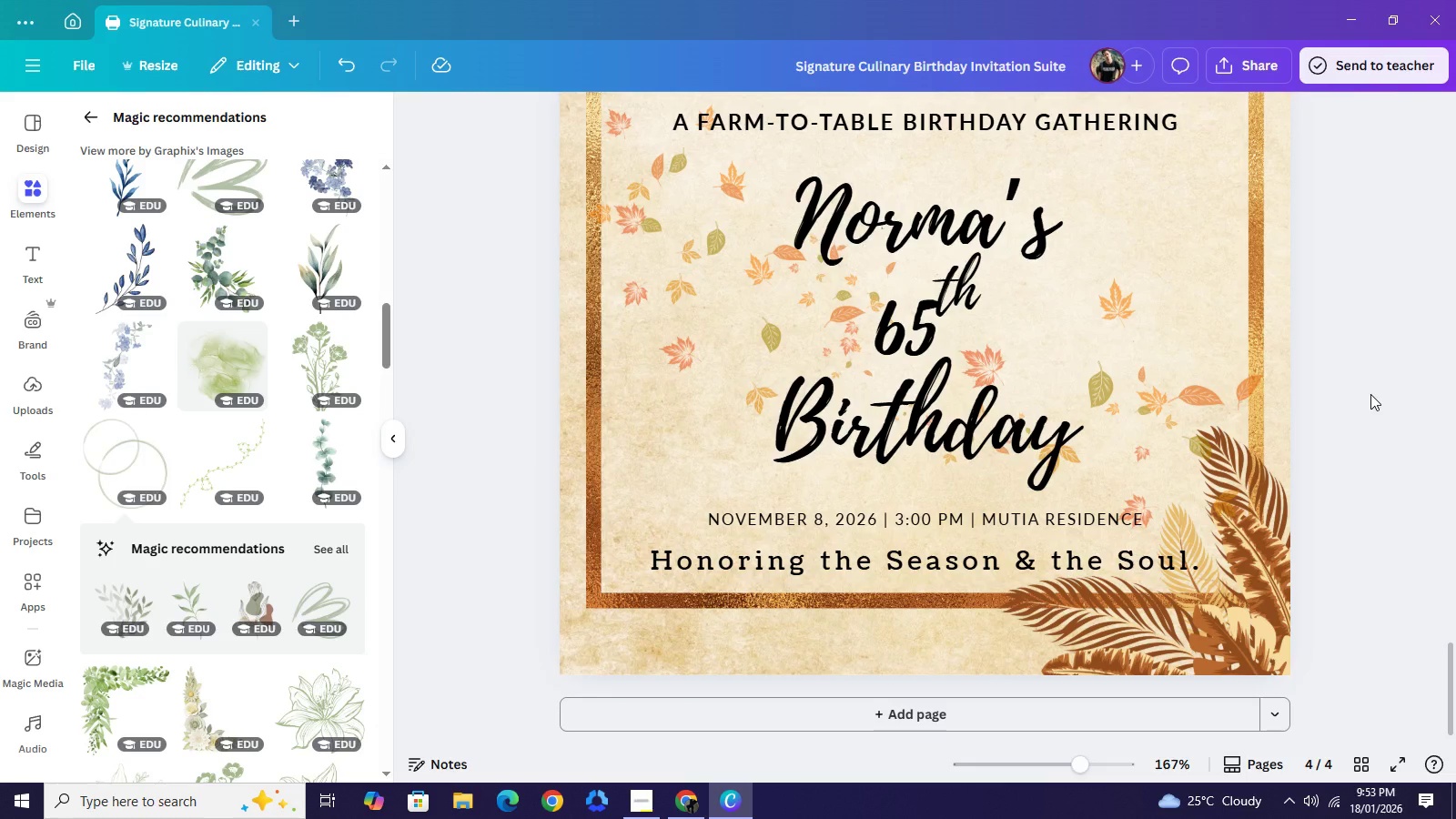 
left_click([1057, 768])
 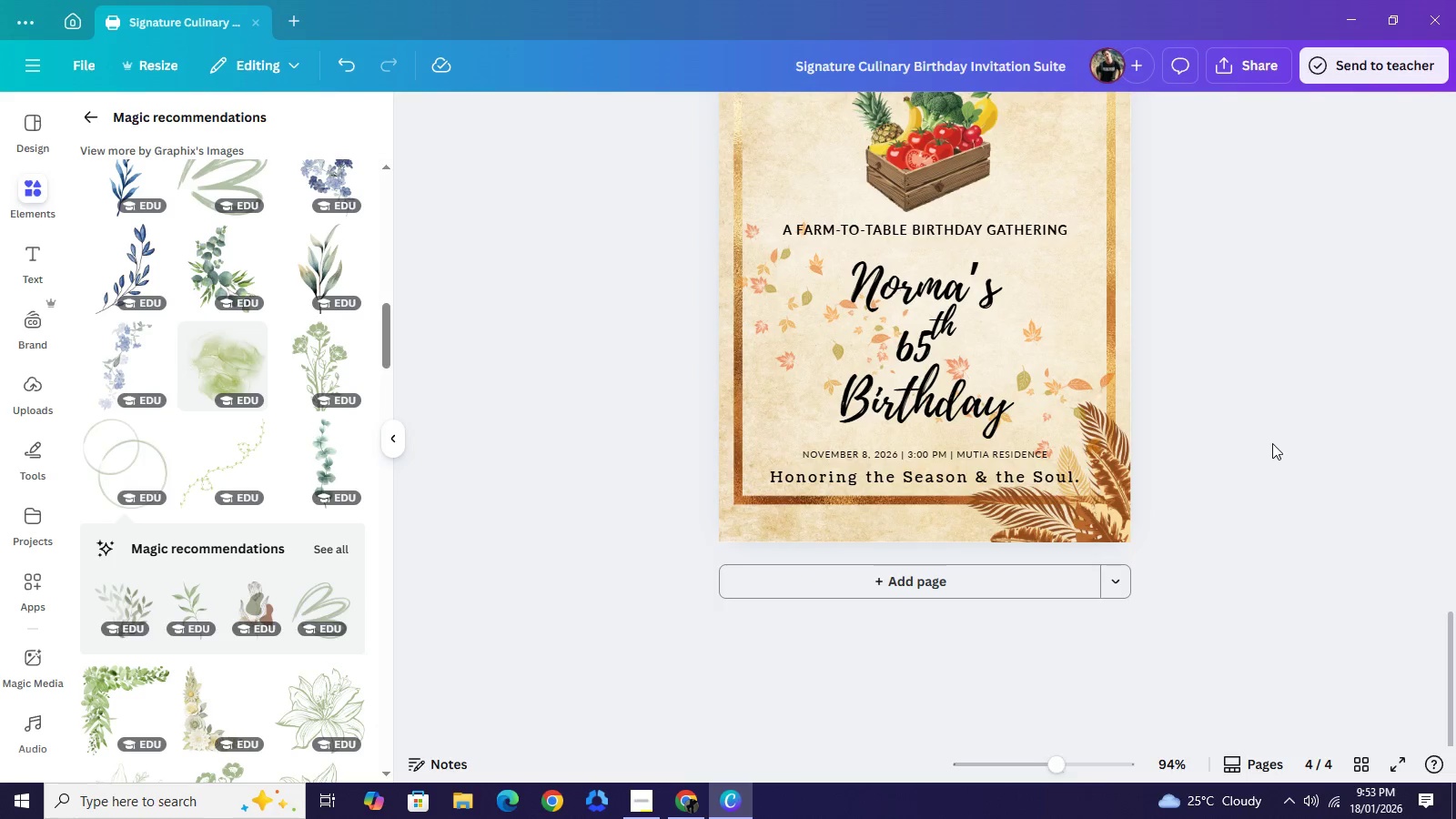 
scroll: coordinate [1272, 443], scroll_direction: up, amount: 3.0
 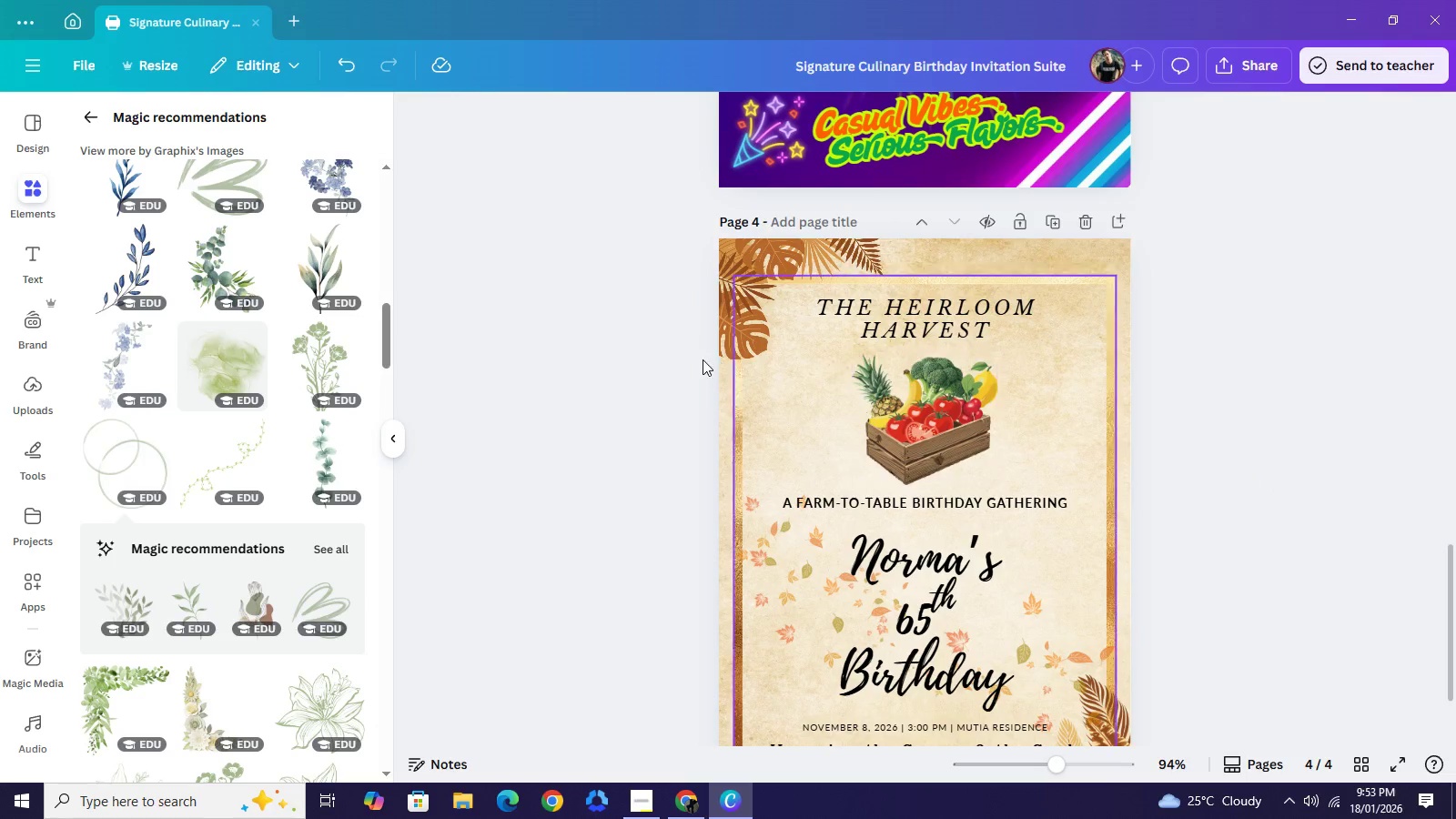 
scroll: coordinate [236, 519], scroll_direction: down, amount: 3.0
 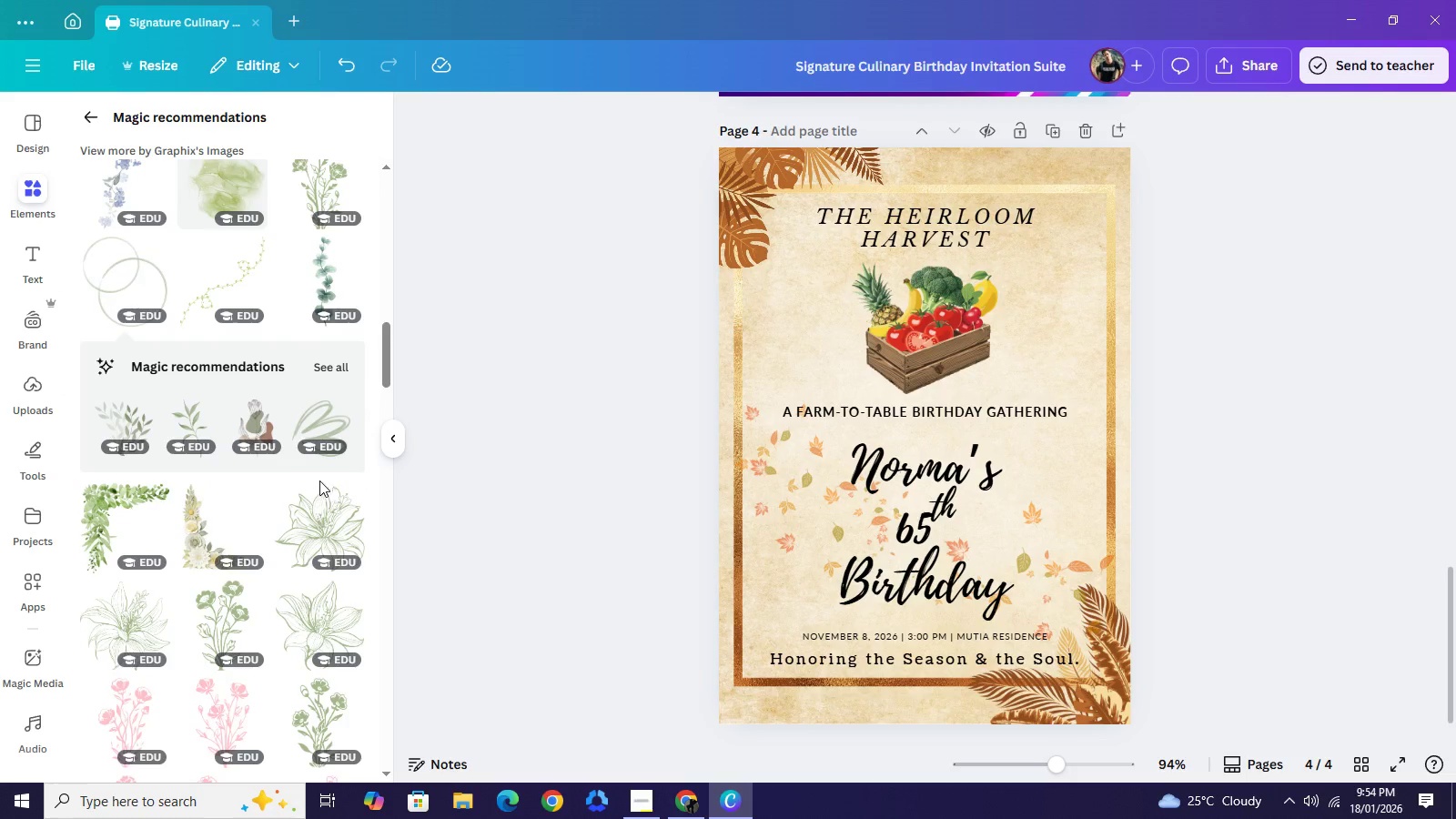 
wait(13.92)
 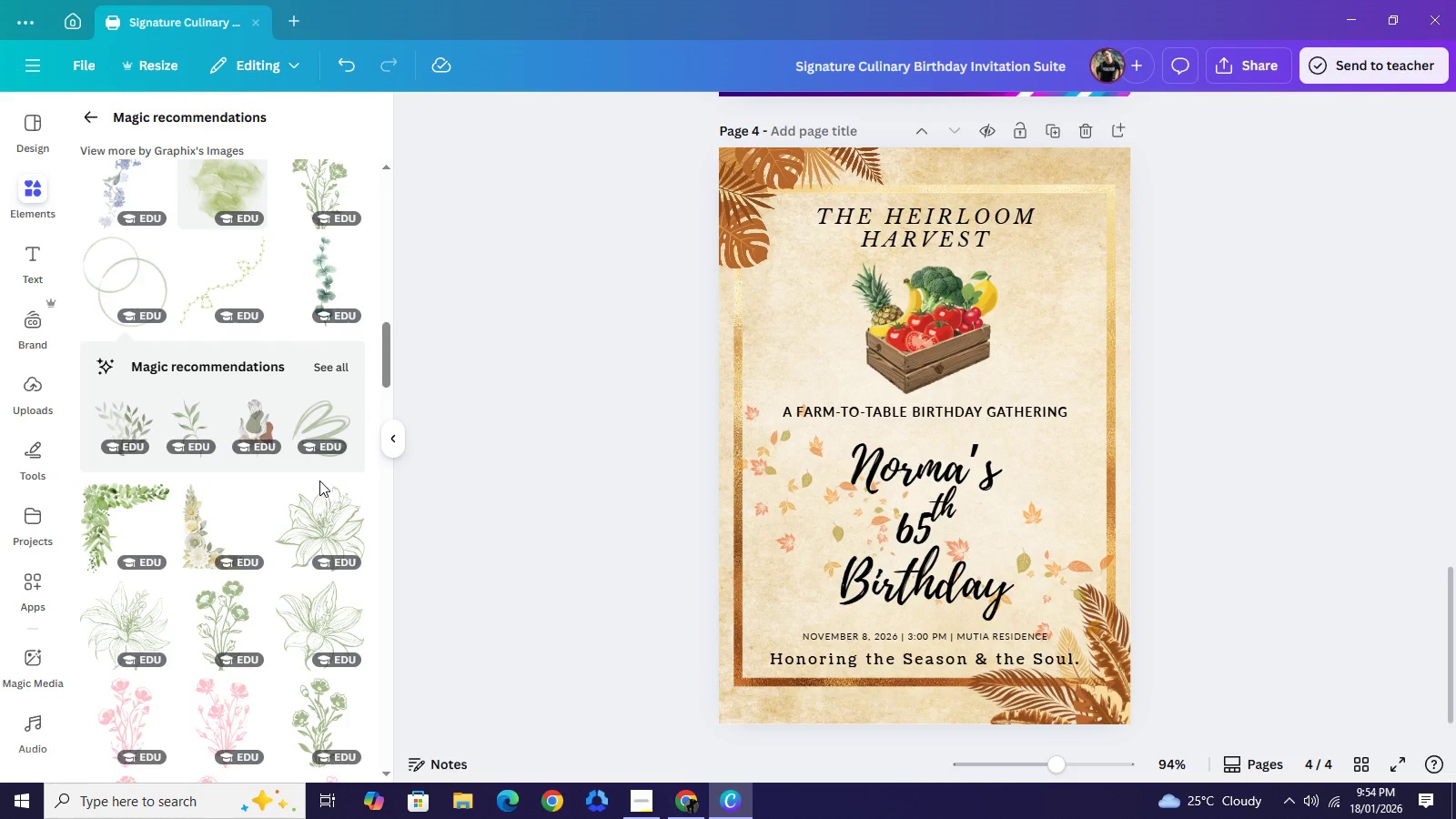 
left_click_drag(start_coordinate=[976, 384], to_coordinate=[1058, 273])
 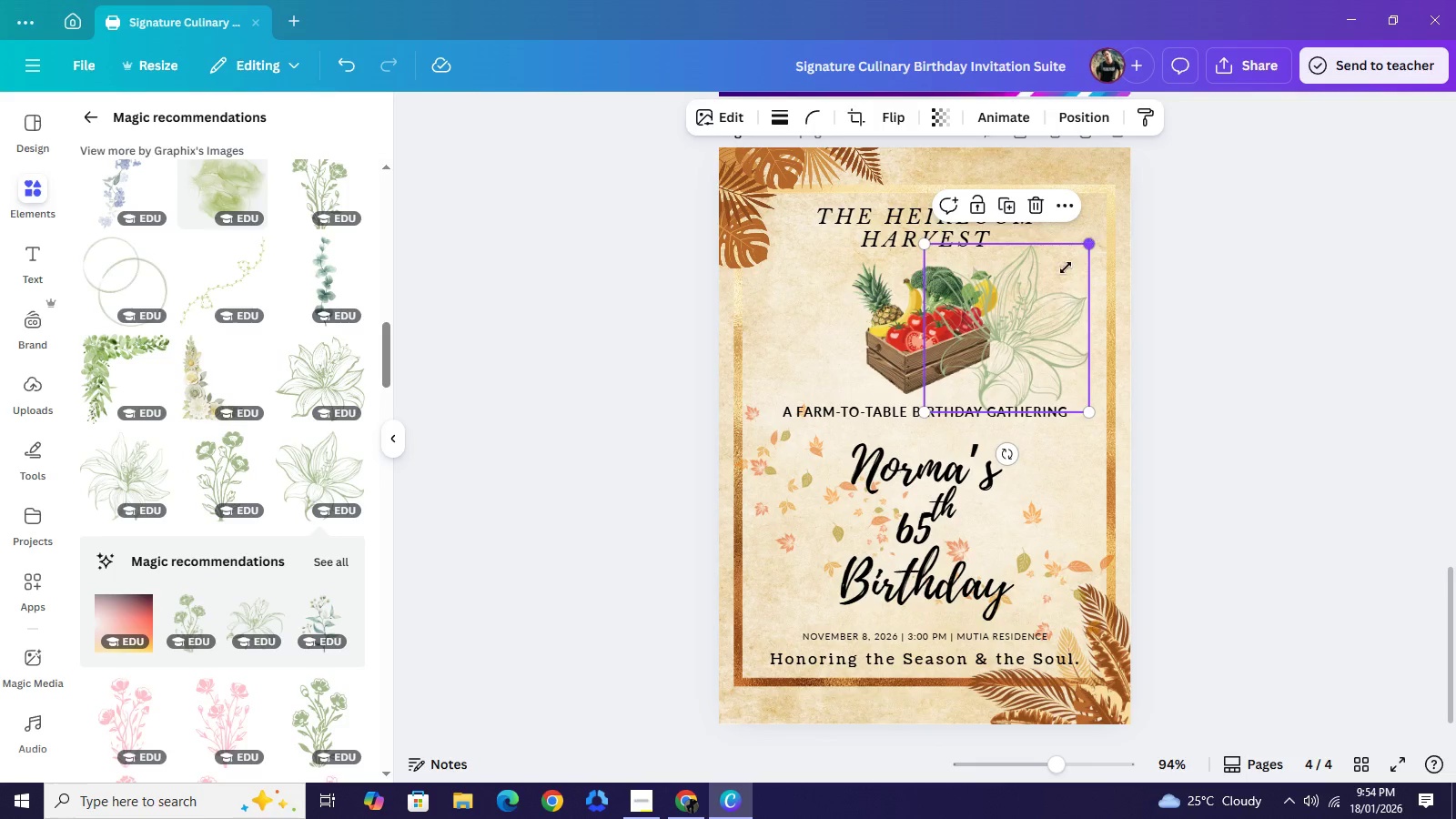 
left_click_drag(start_coordinate=[1092, 239], to_coordinate=[1001, 337])
 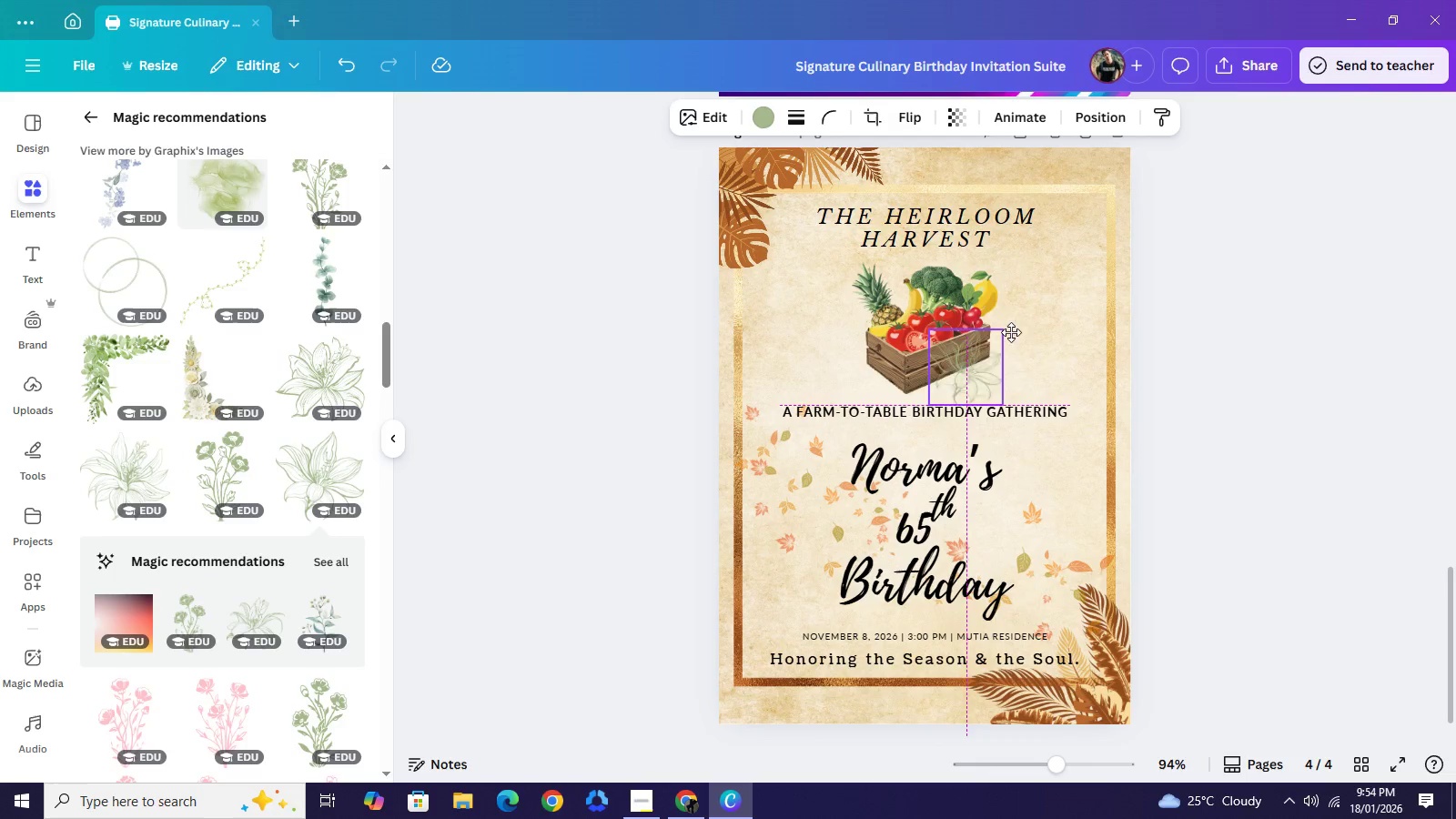 
left_click_drag(start_coordinate=[968, 367], to_coordinate=[1021, 320])
 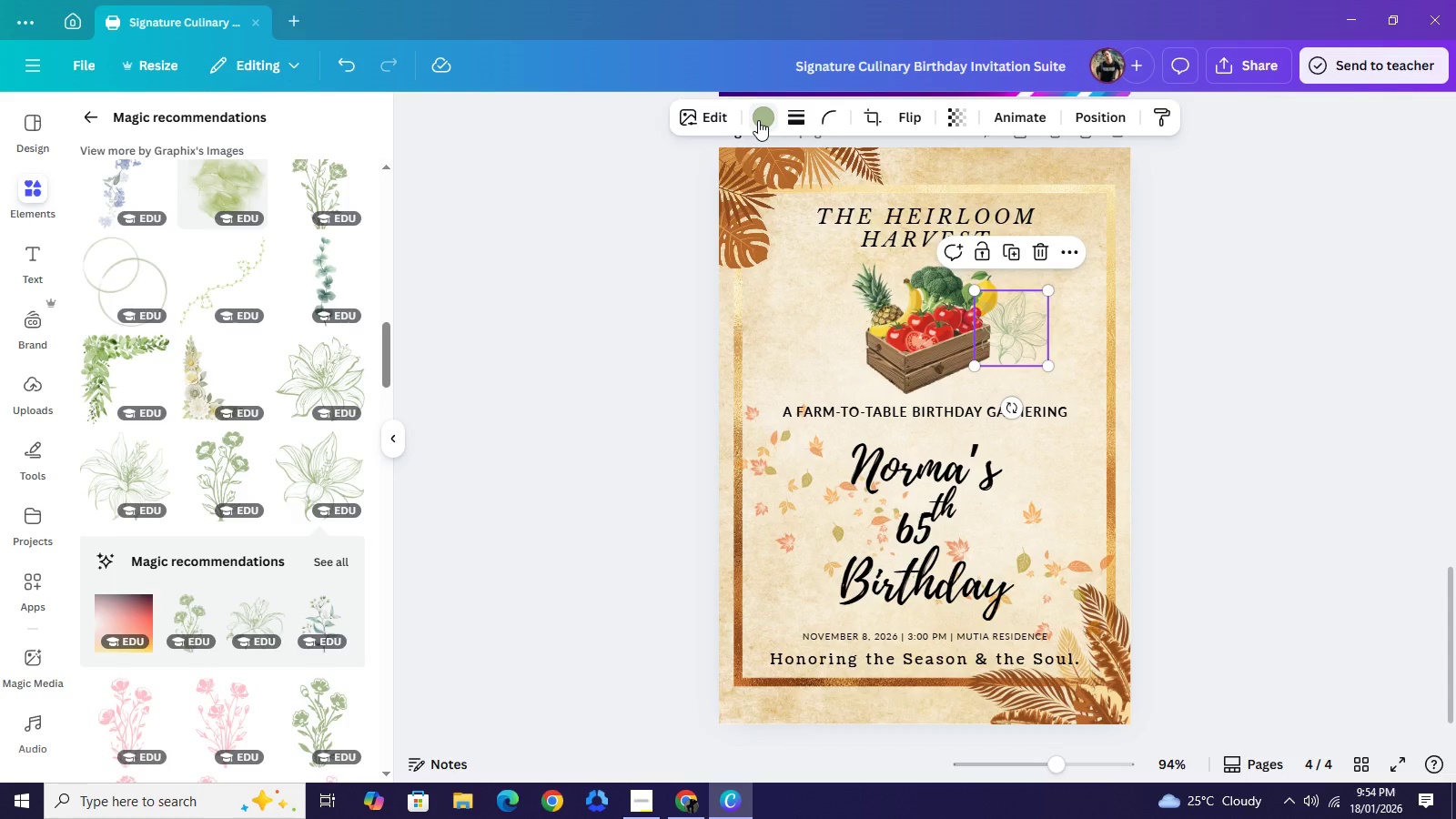 
left_click([758, 120])
 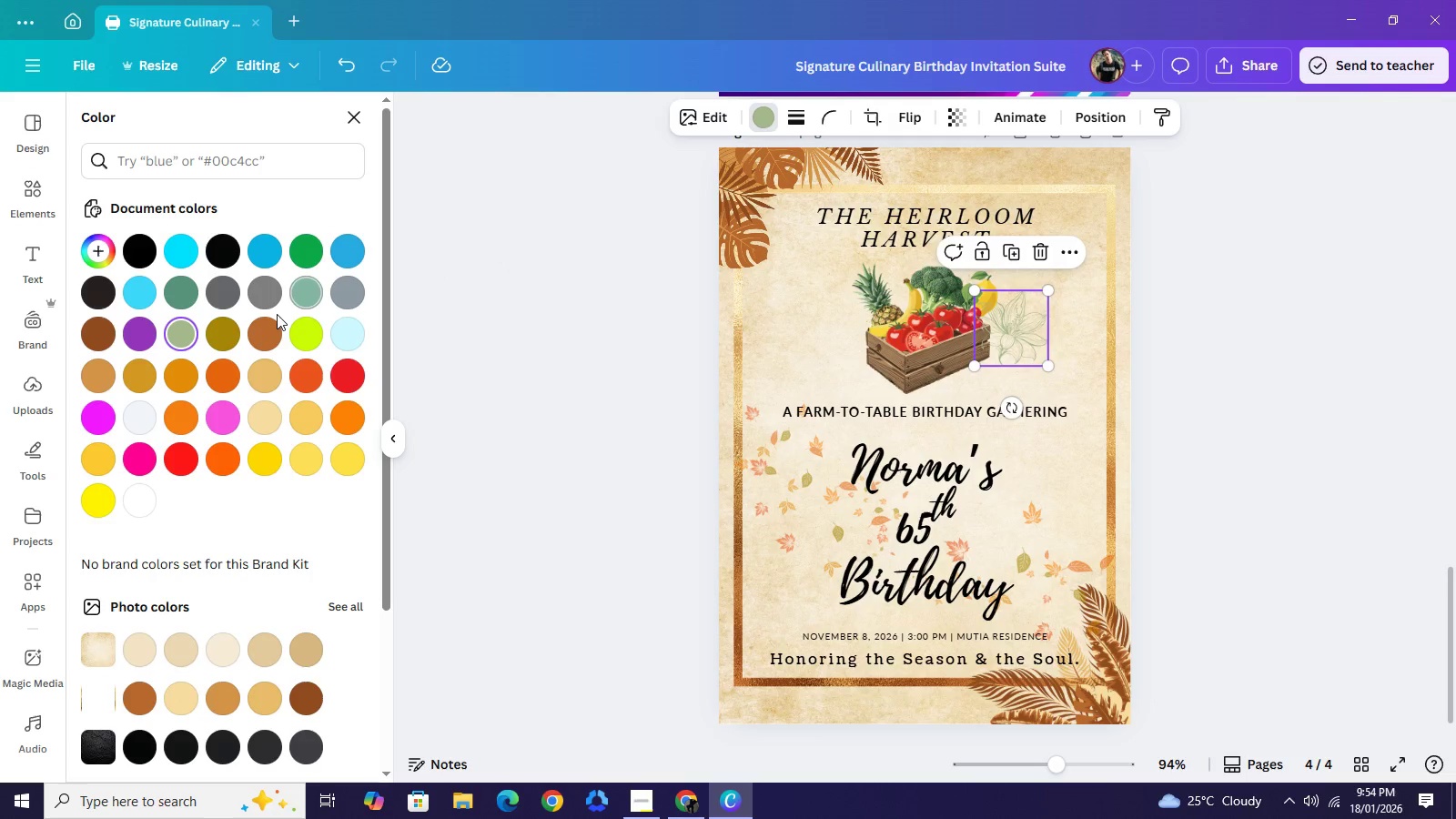 
double_click([275, 331])
 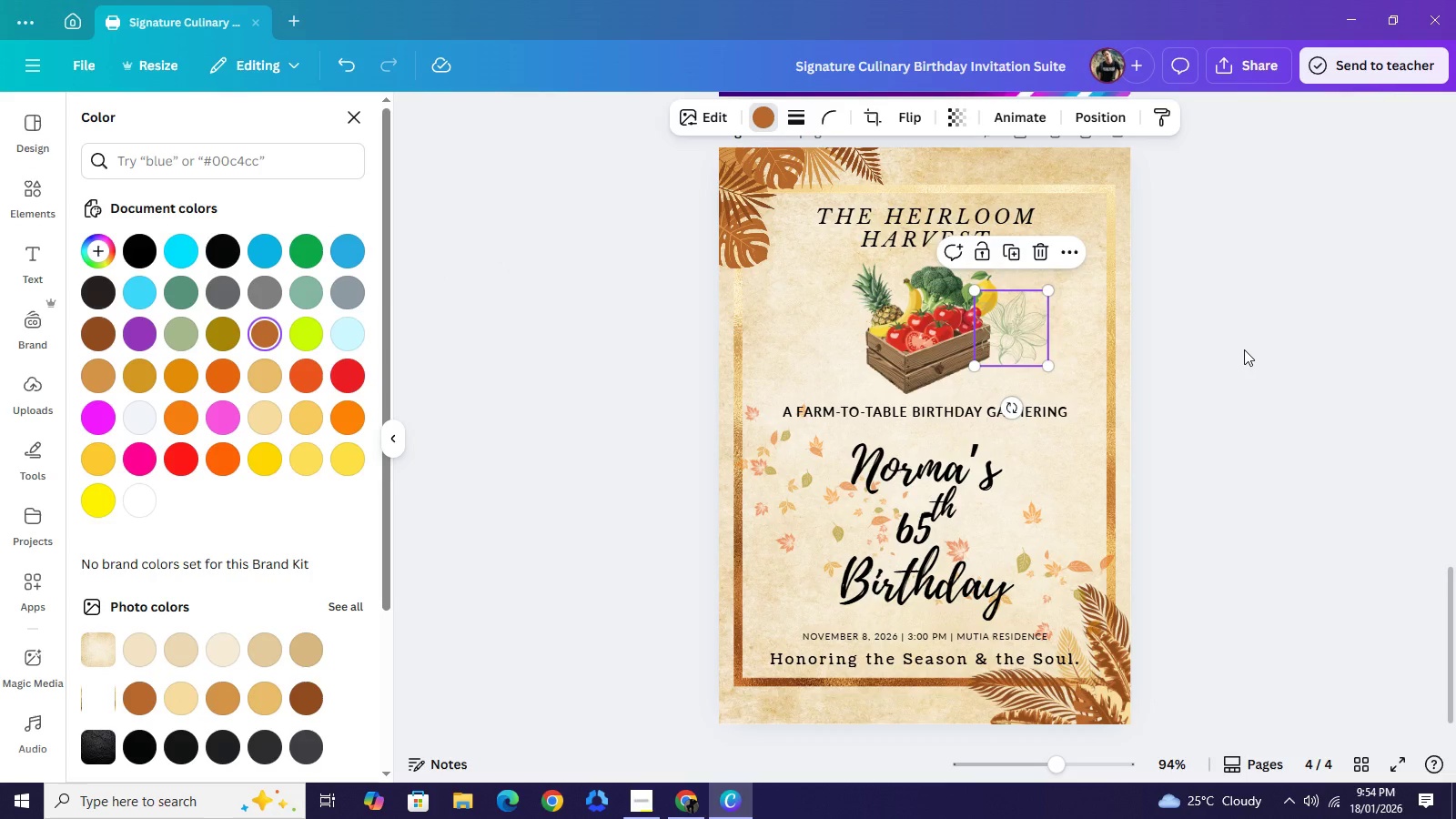 
wait(5.44)
 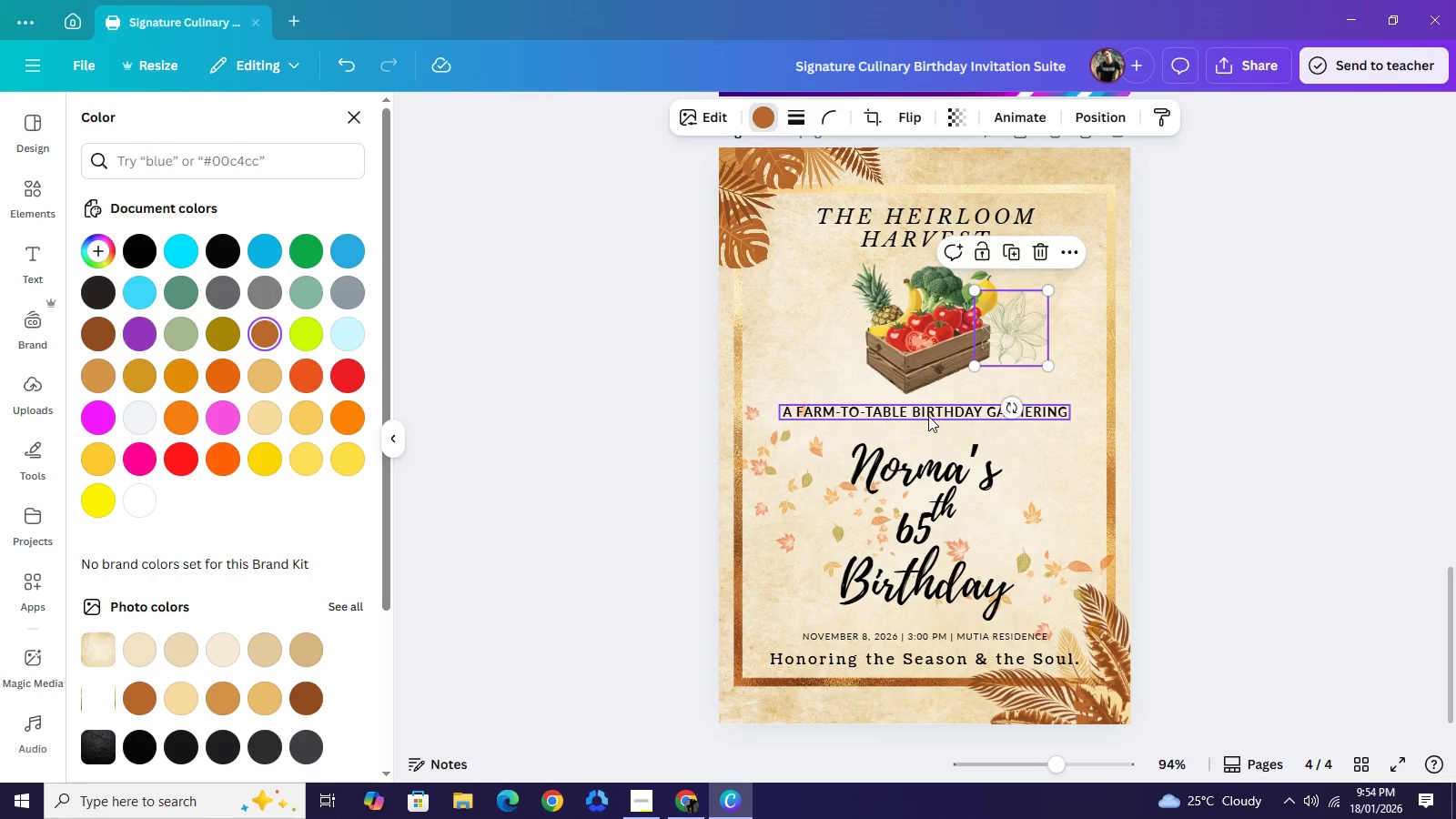 
left_click([1249, 352])
 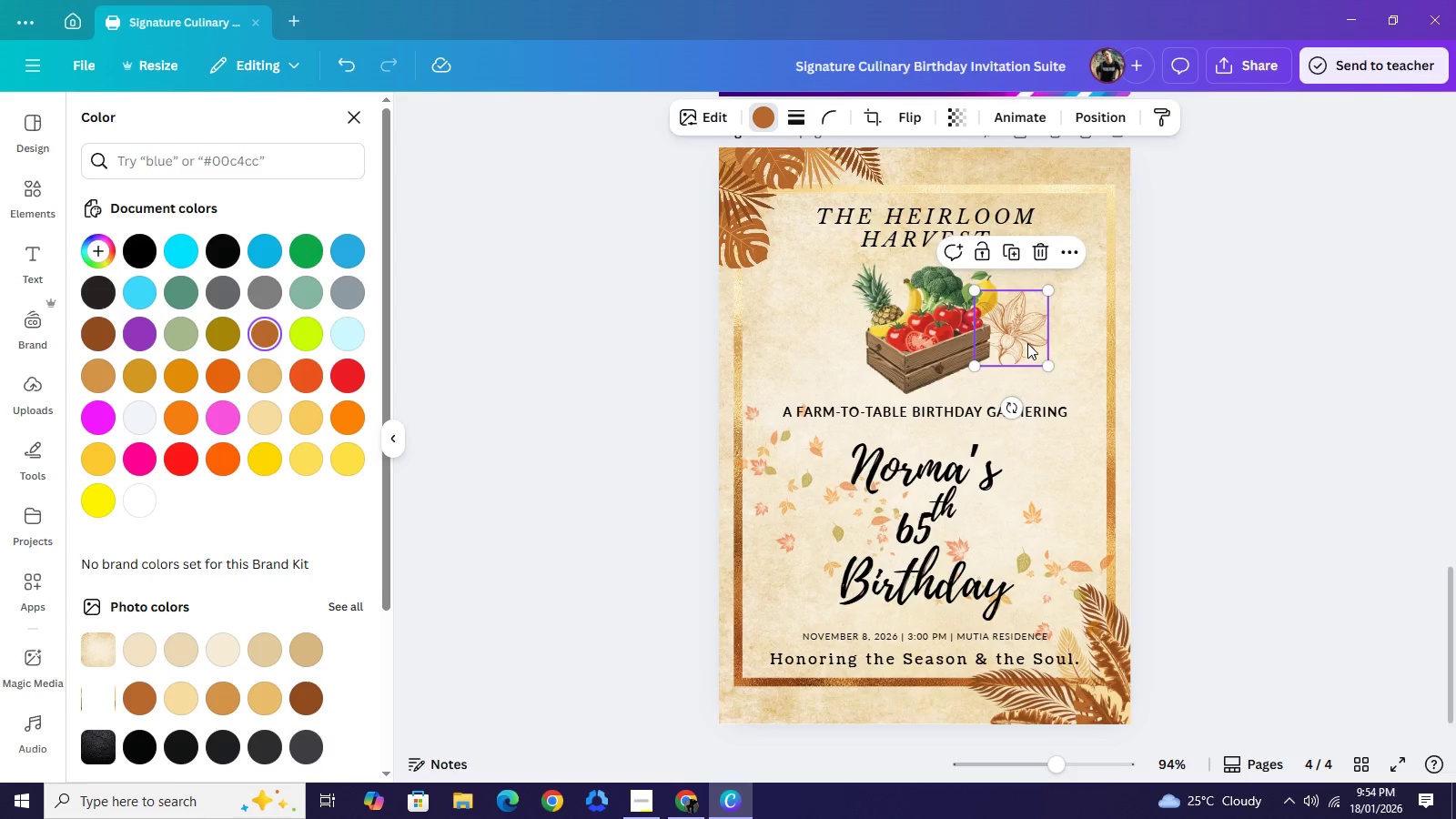 
left_click_drag(start_coordinate=[1028, 343], to_coordinate=[1015, 348])
 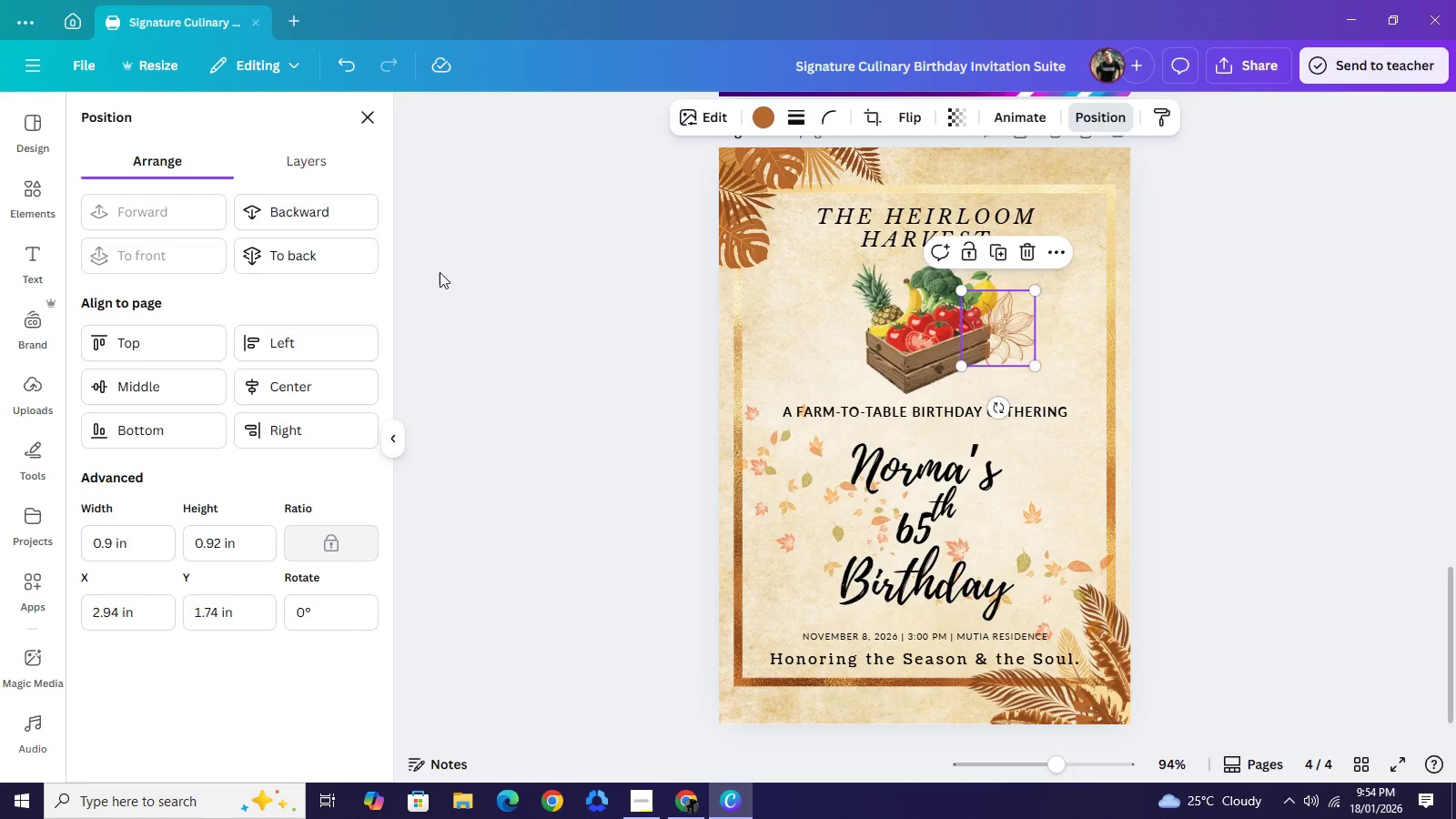 
left_click([340, 246])
 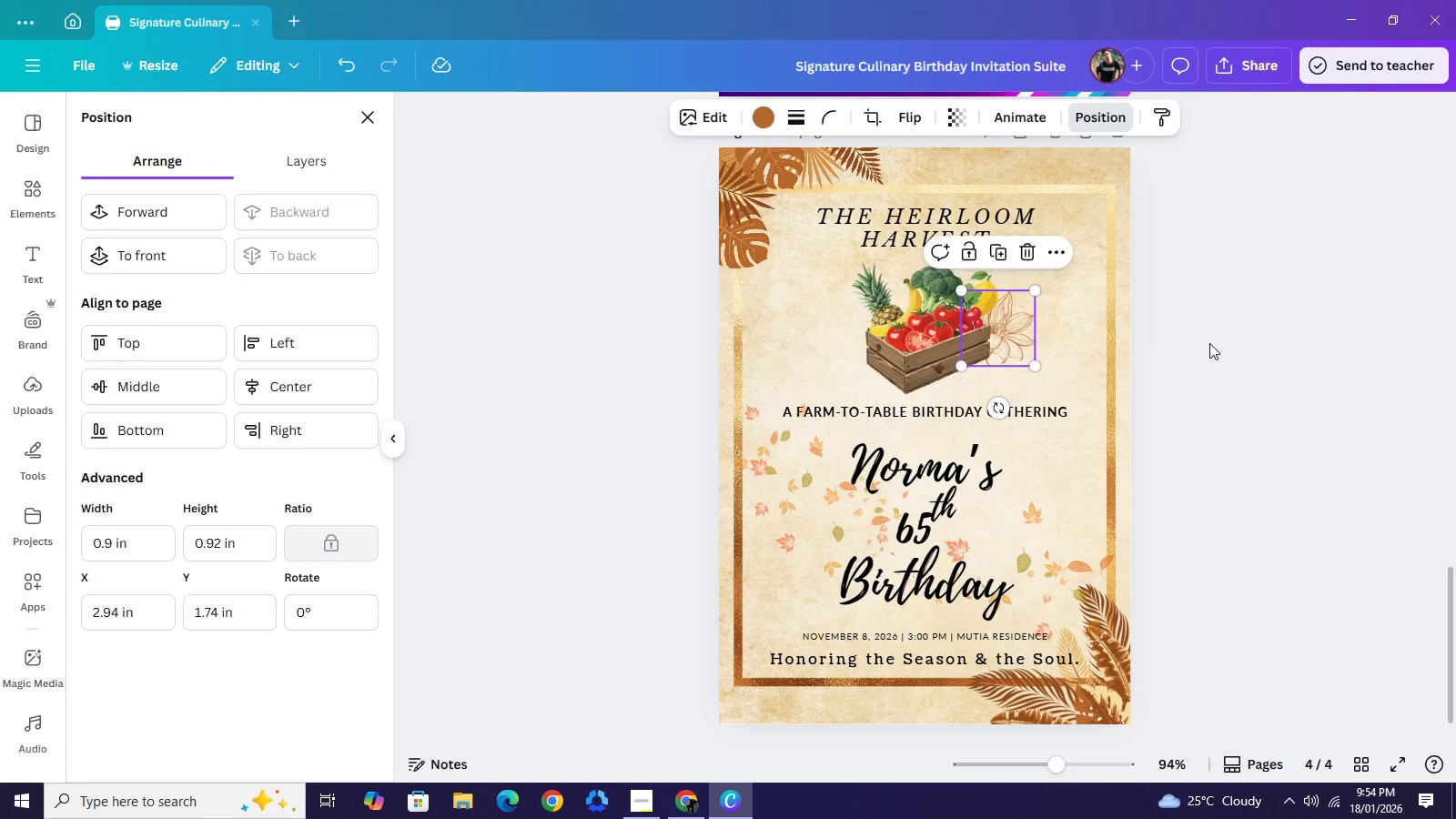 
left_click([1239, 346])
 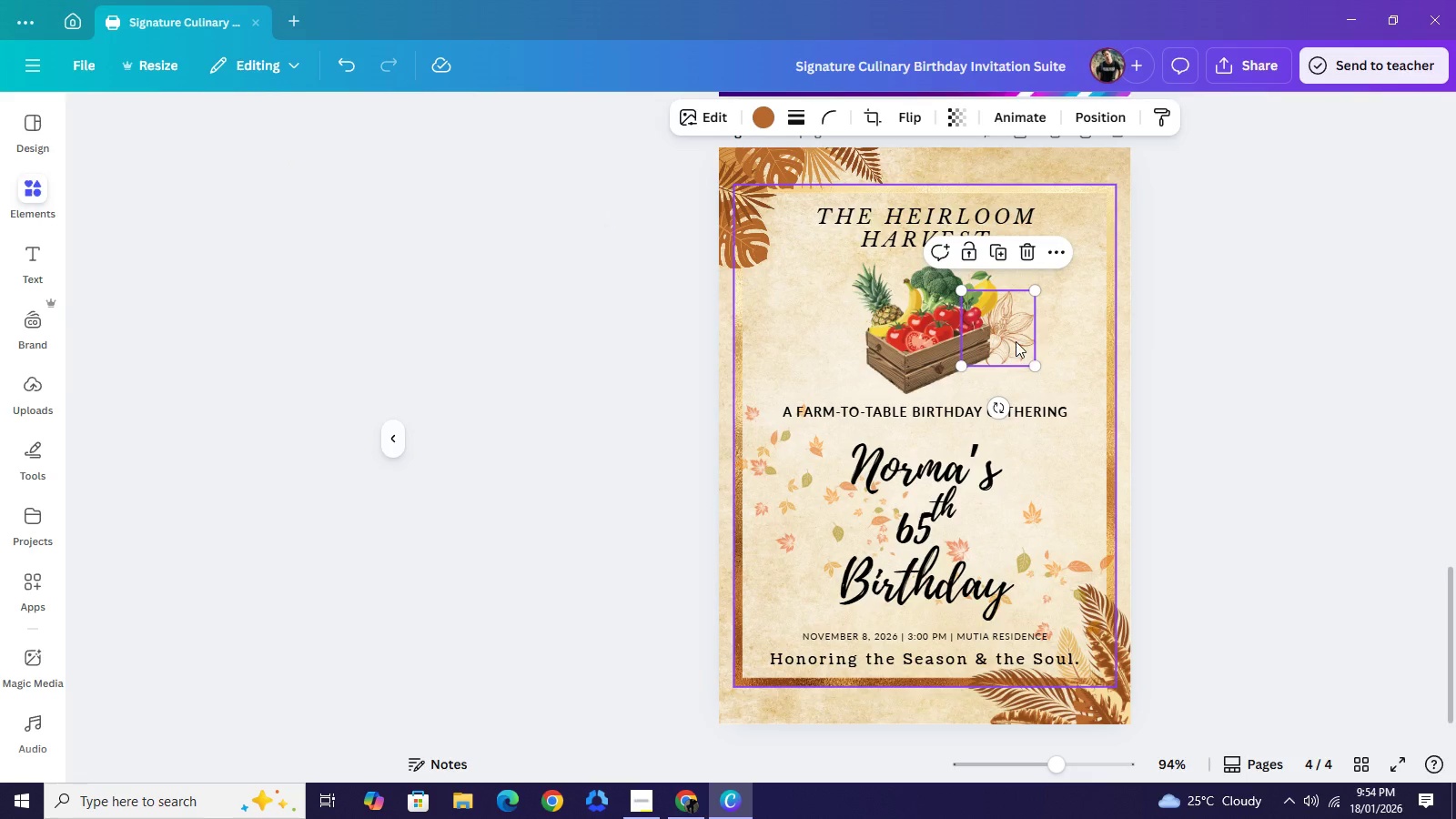 
left_click_drag(start_coordinate=[1010, 341], to_coordinate=[1019, 337])
 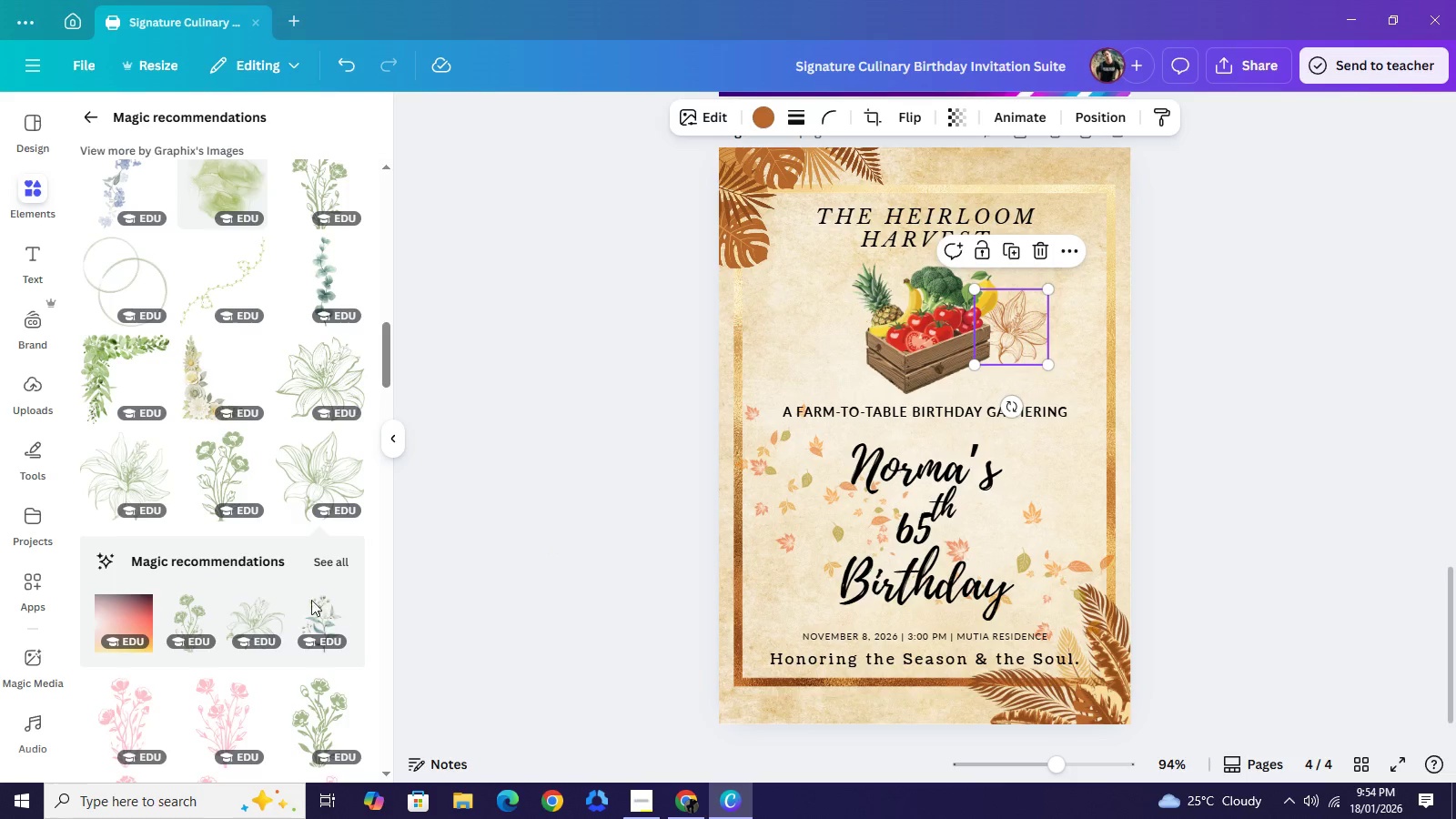 
wait(5.11)
 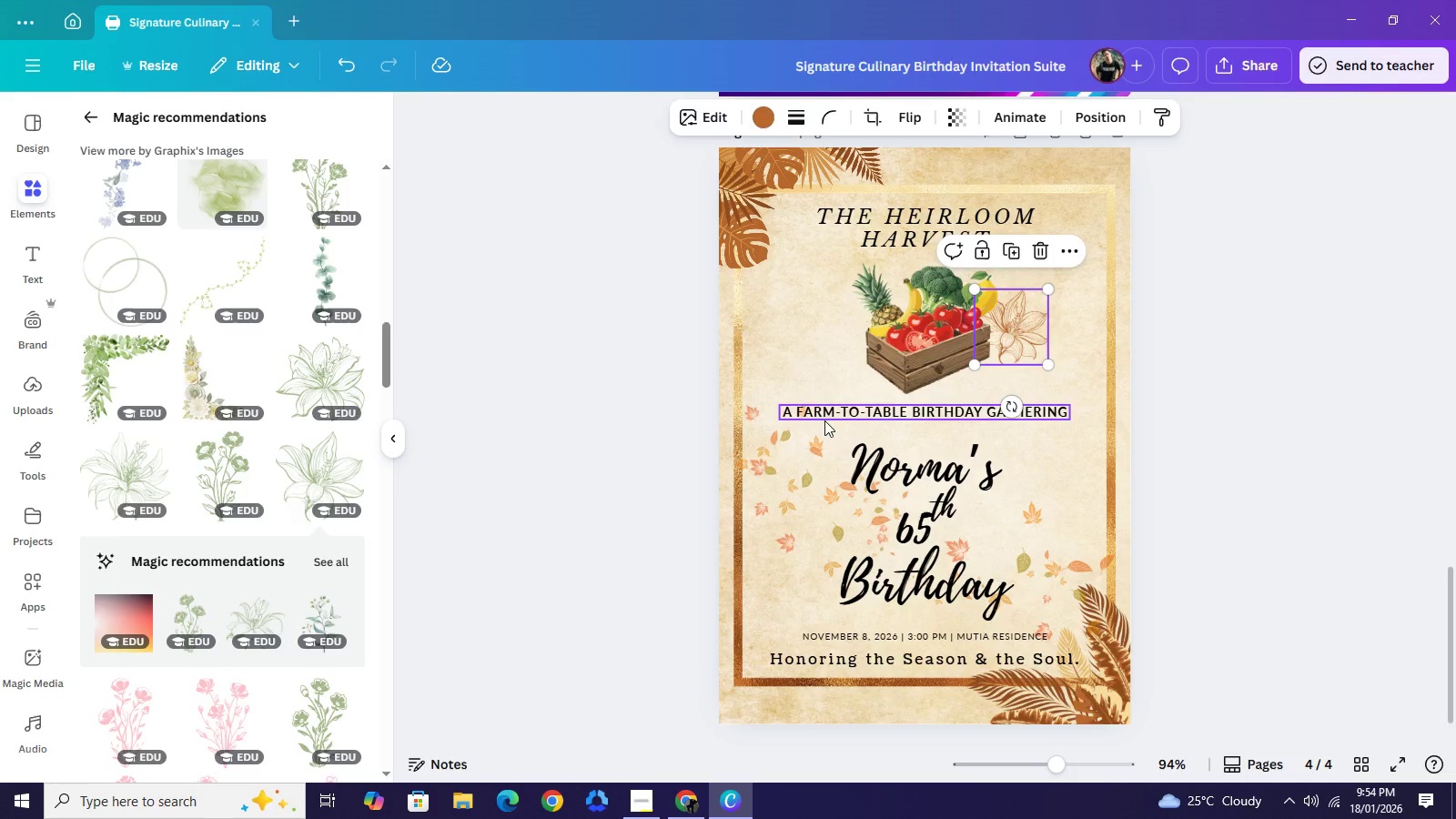 
scroll: coordinate [250, 408], scroll_direction: up, amount: 17.0
 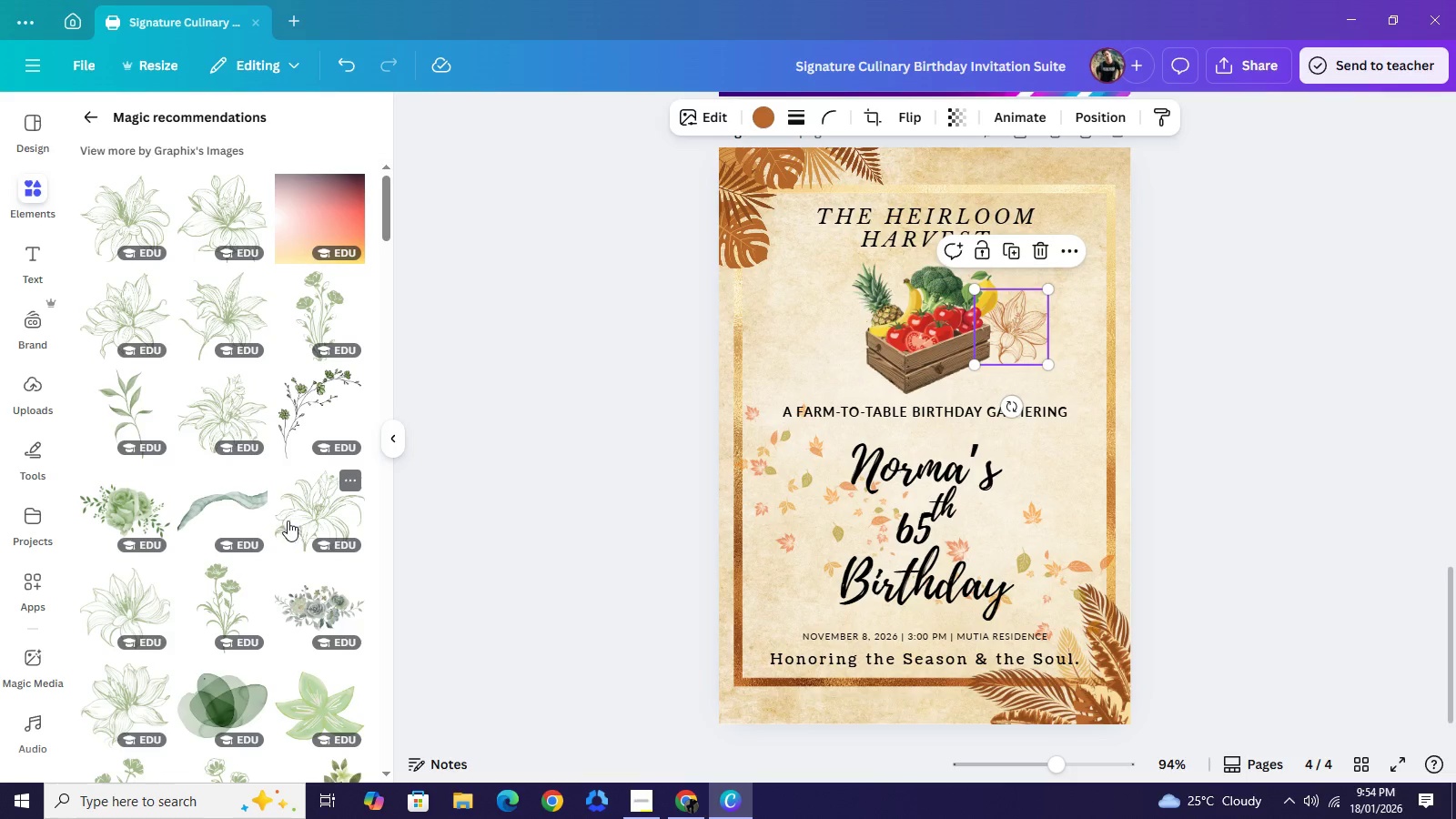 
scroll: coordinate [273, 450], scroll_direction: down, amount: 12.0
 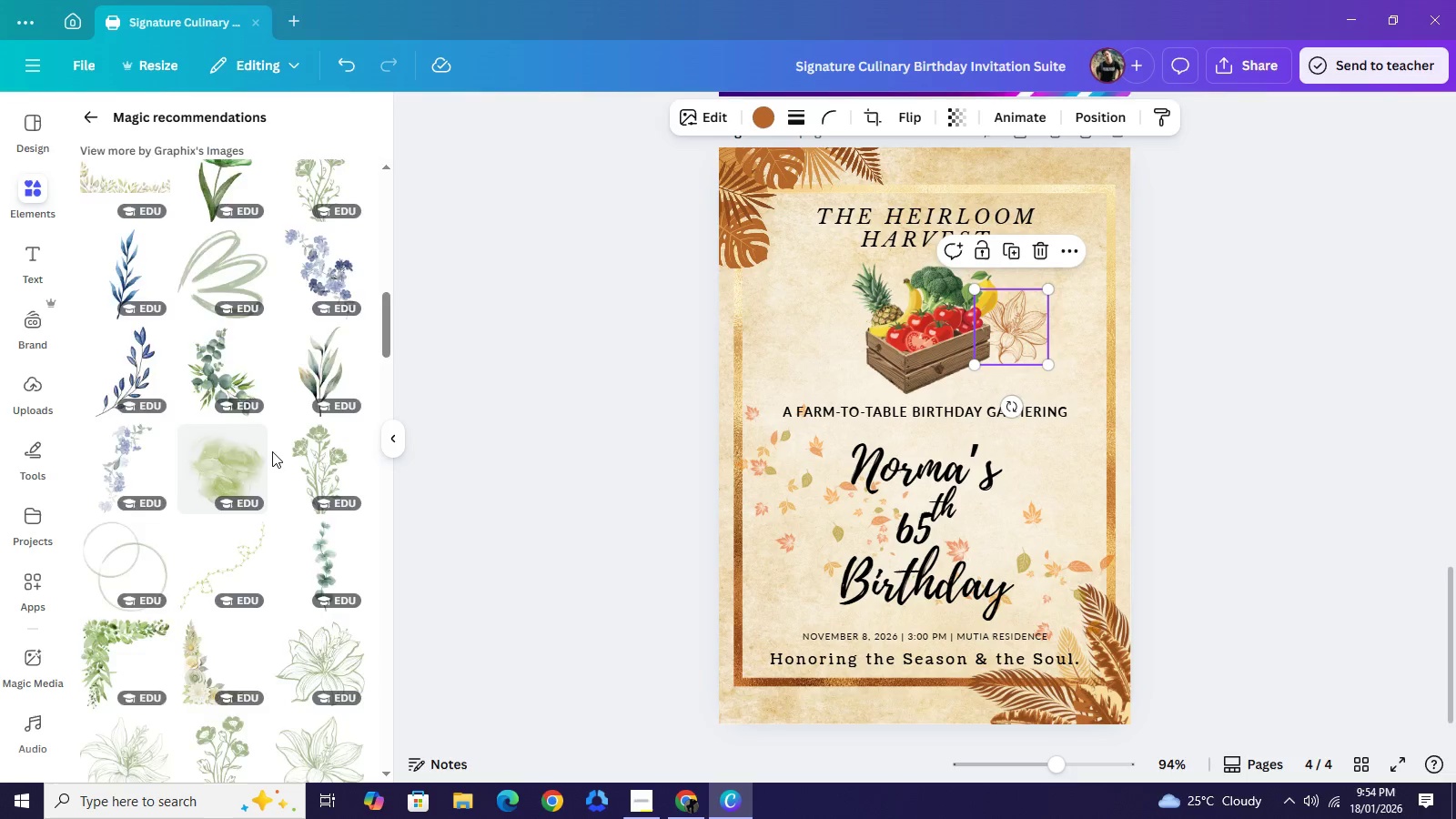 
scroll: coordinate [351, 543], scroll_direction: down, amount: 14.0
 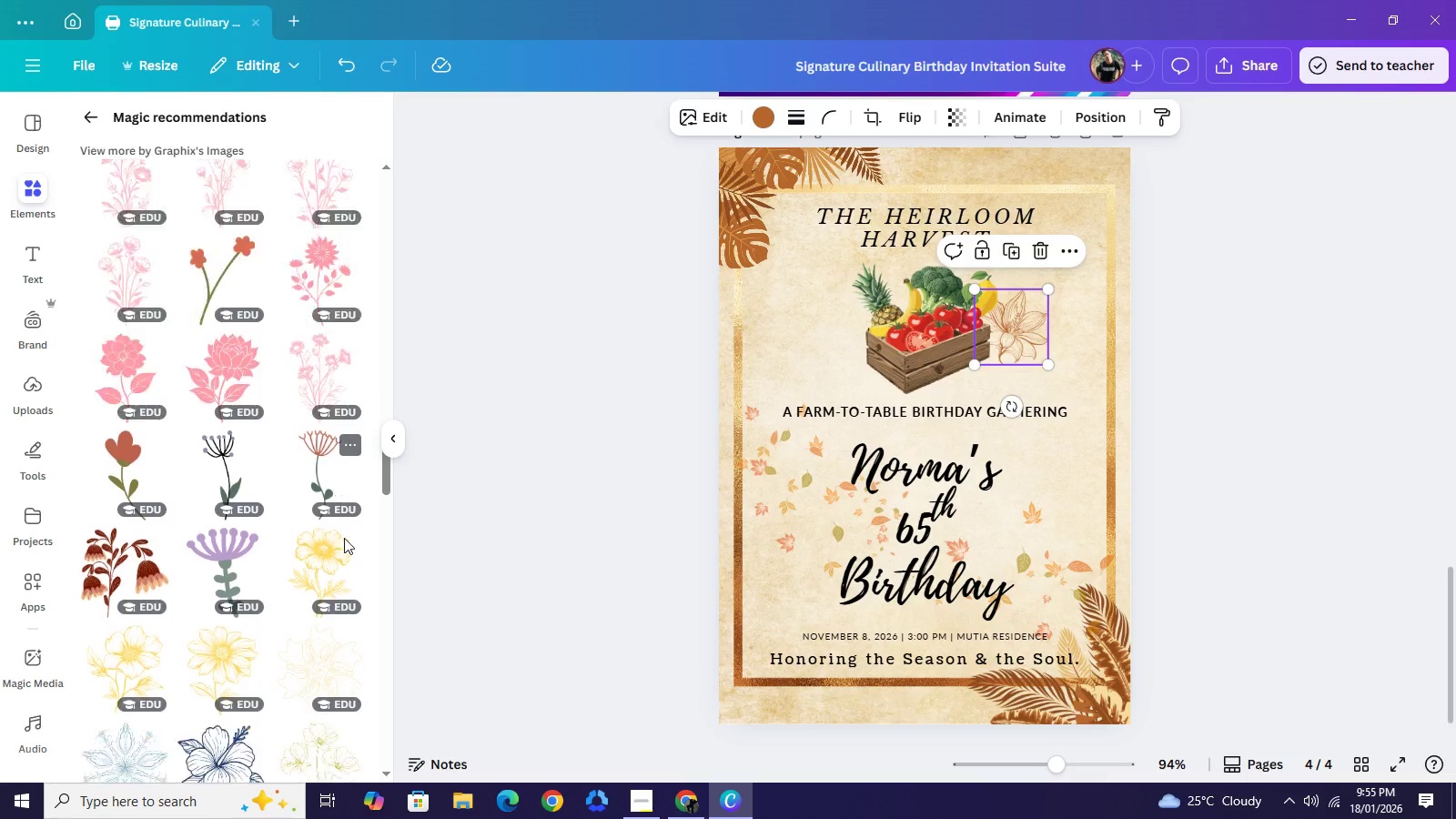 
scroll: coordinate [346, 531], scroll_direction: up, amount: 16.0
 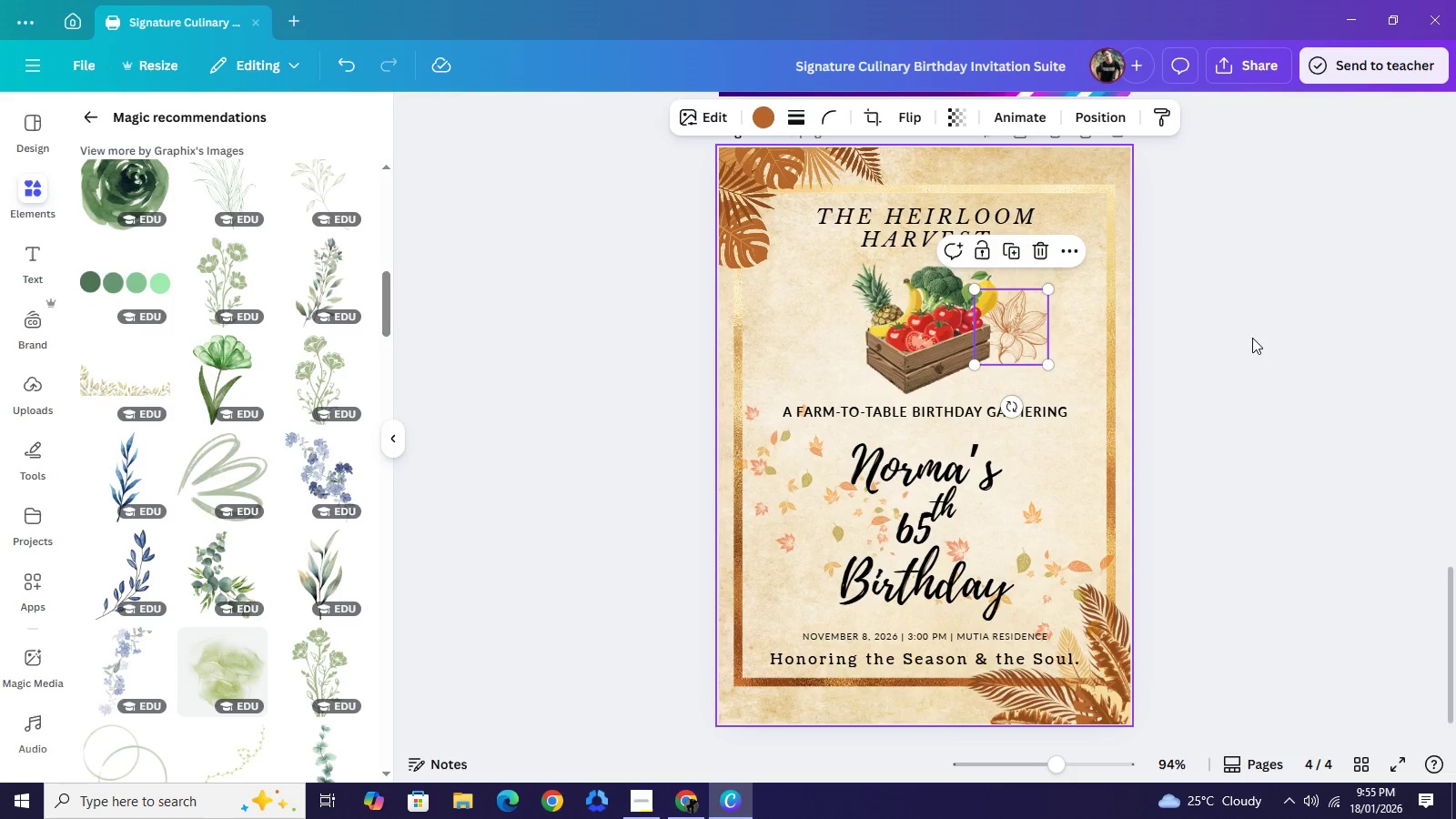 
left_click([1023, 340])
 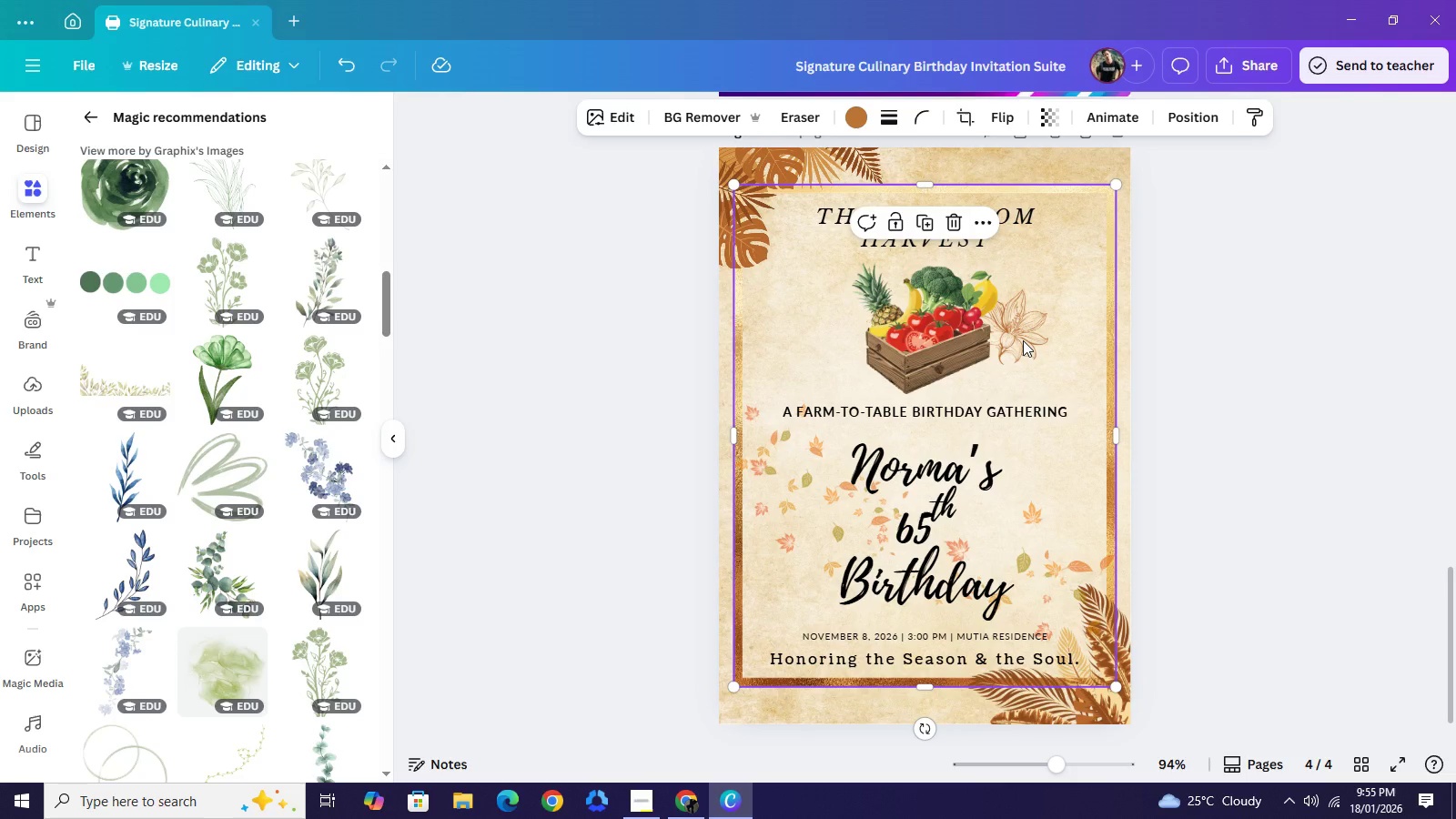 
hold_key(key=ControlLeft, duration=0.73)
 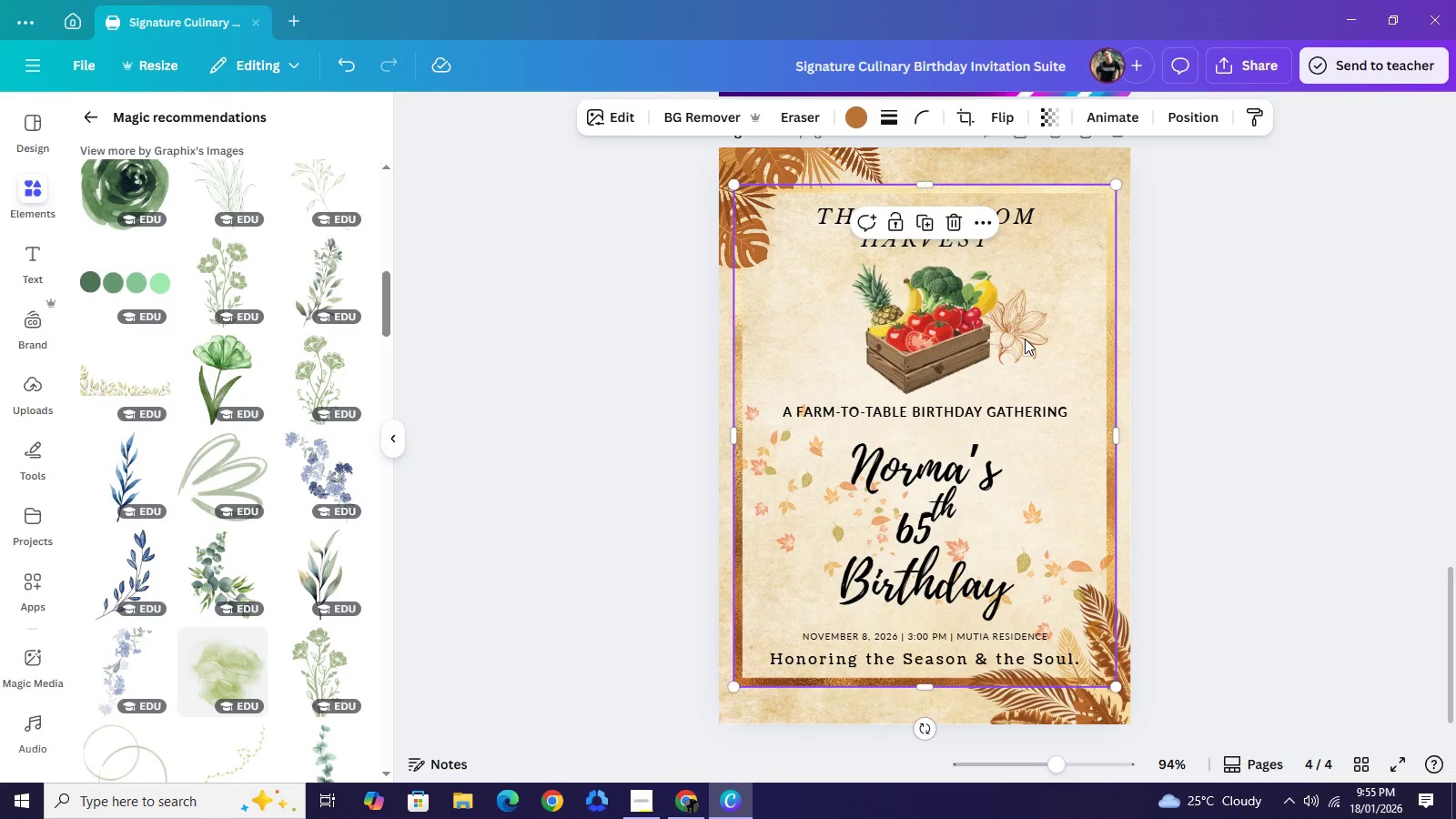 
left_click([1023, 340])
 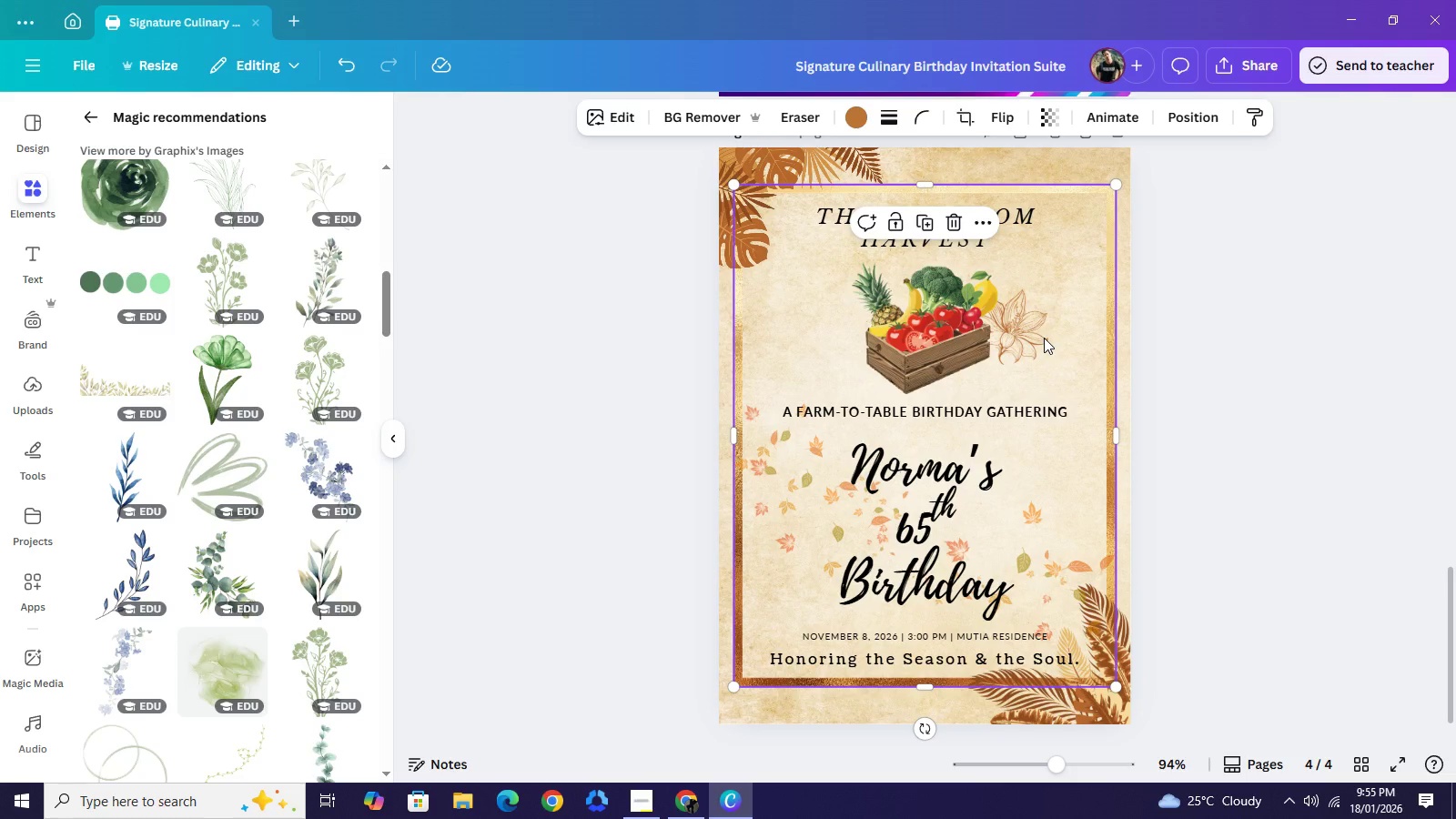 
left_click([1044, 338])
 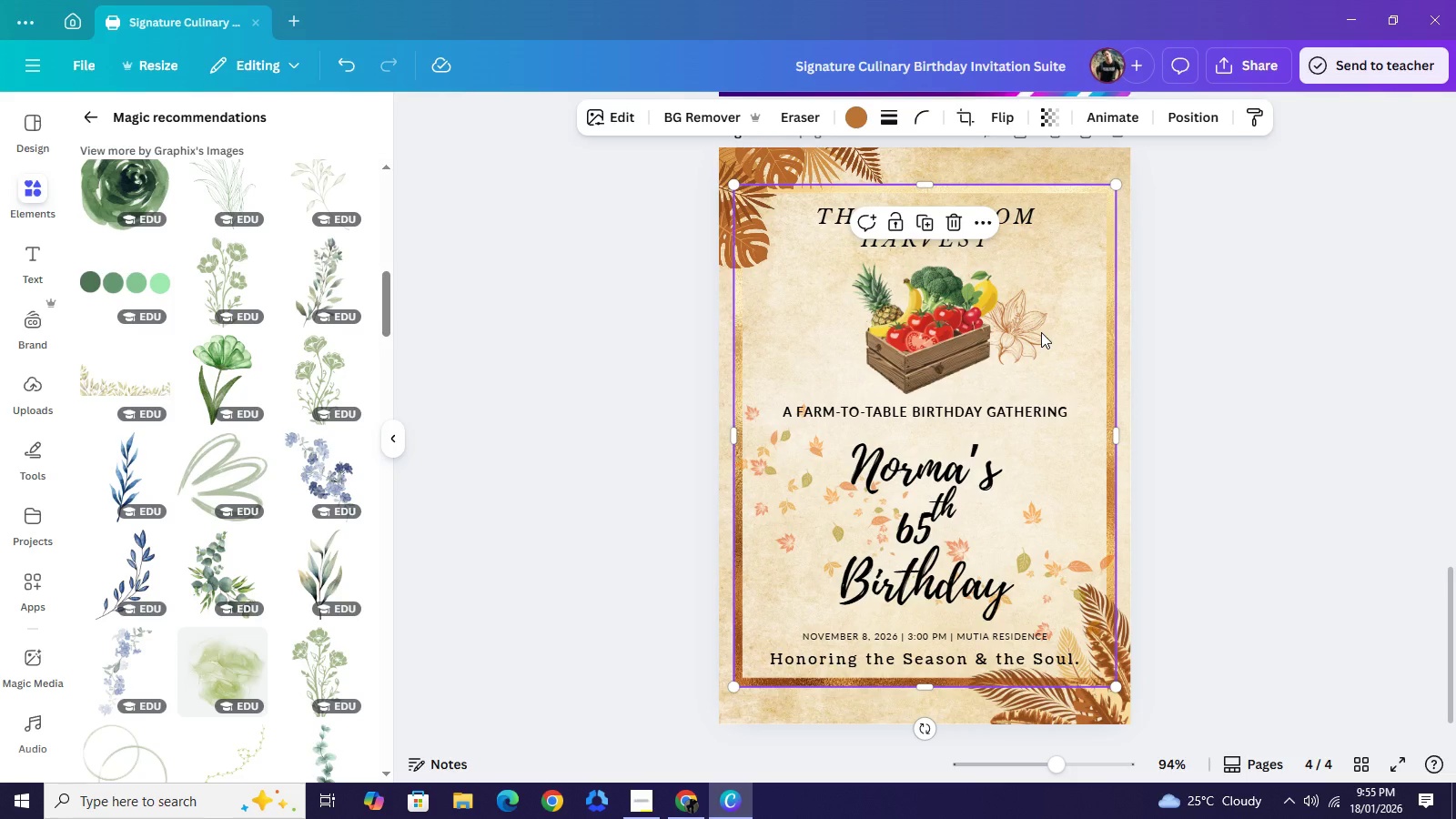 
left_click([1041, 332])
 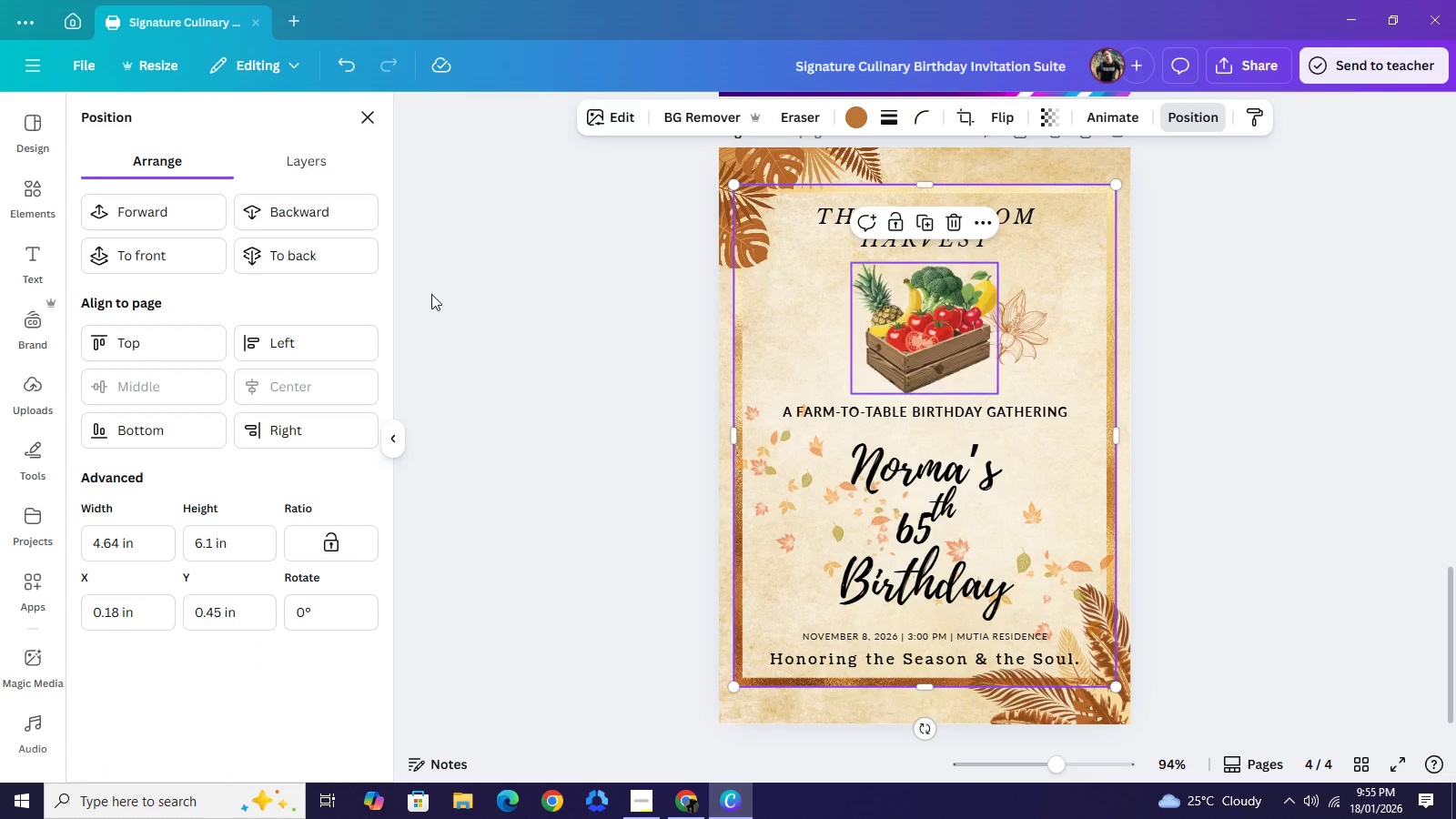 
double_click([287, 258])
 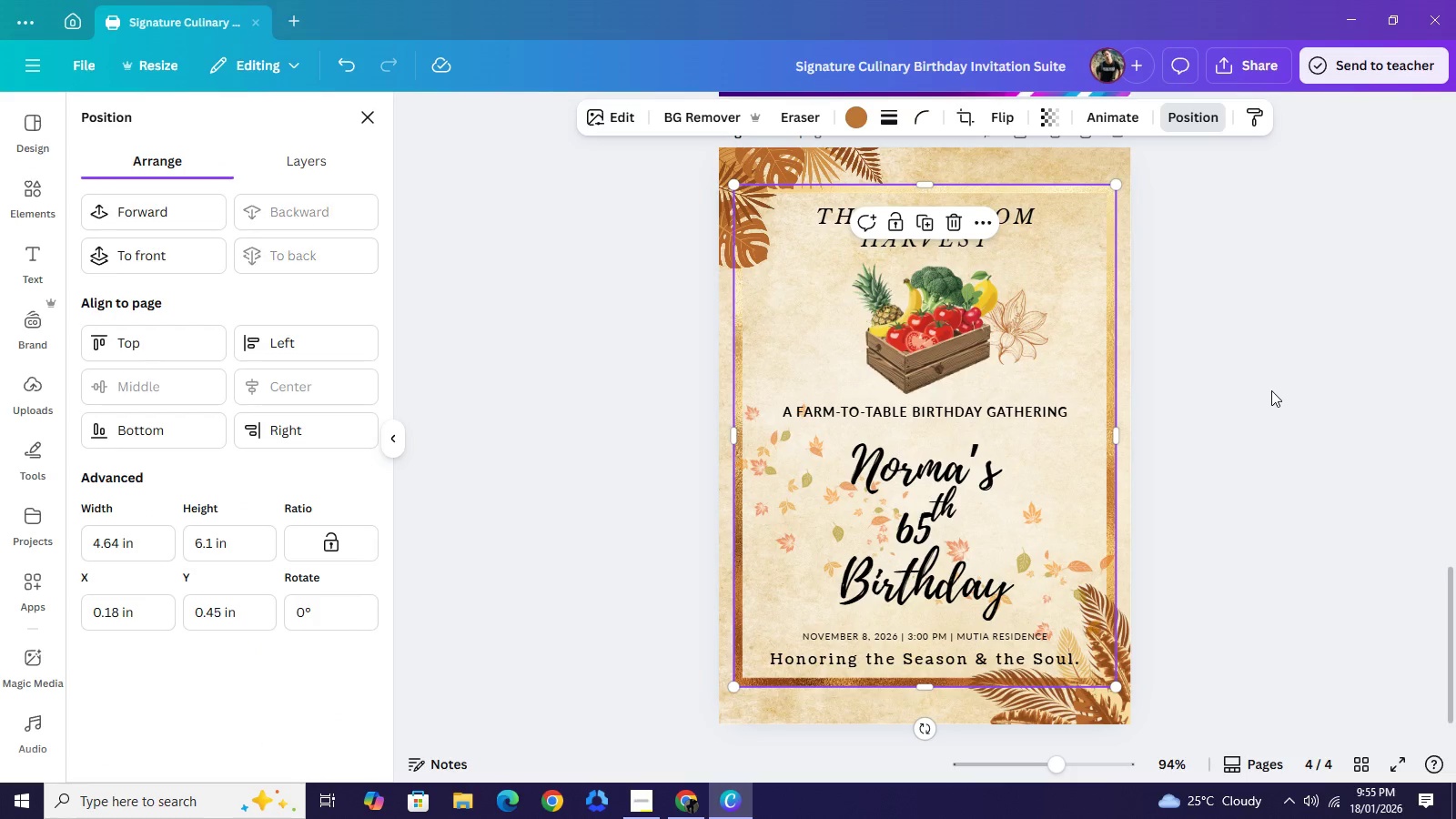 
left_click([1271, 391])
 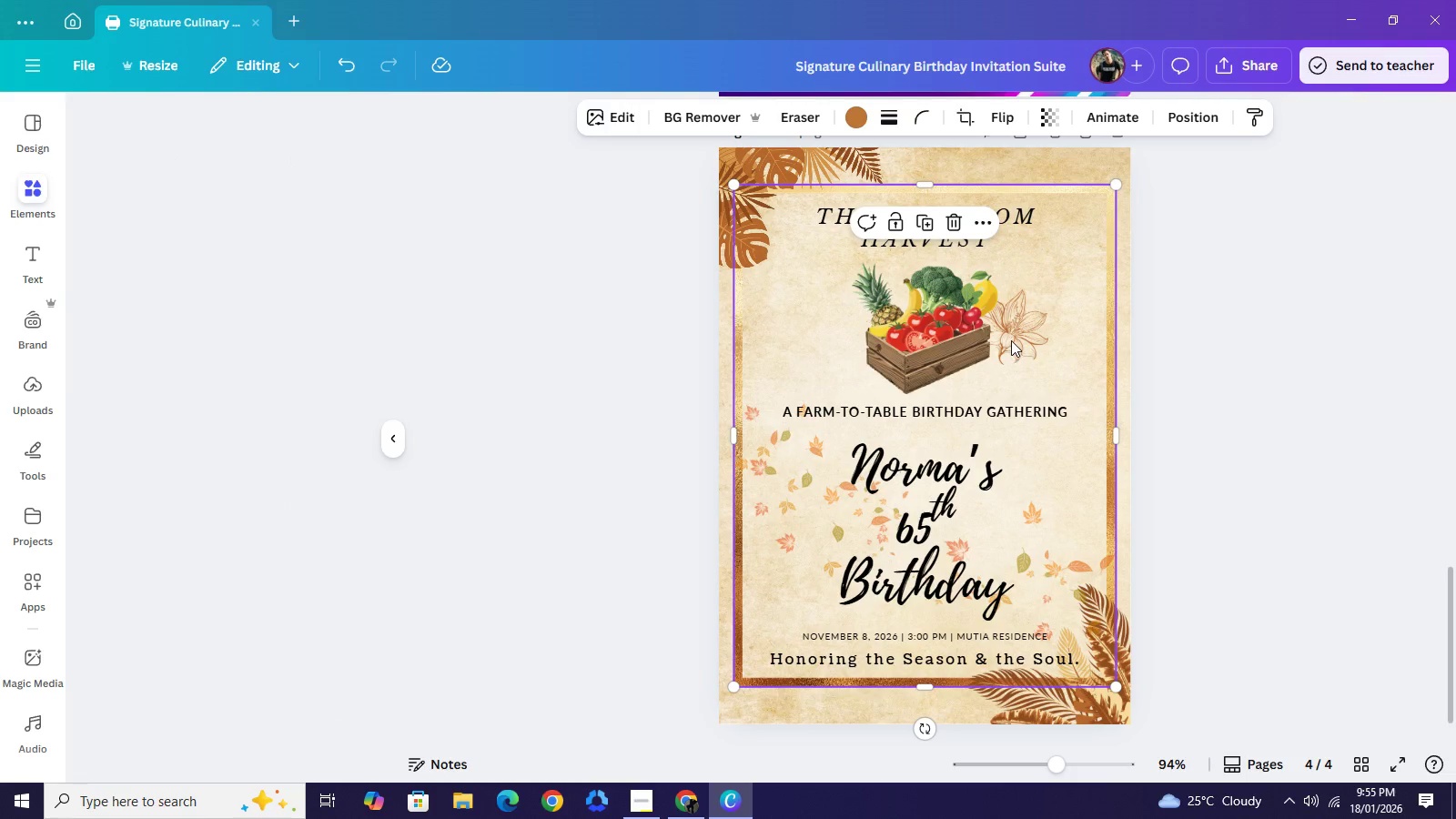 
left_click([1011, 340])
 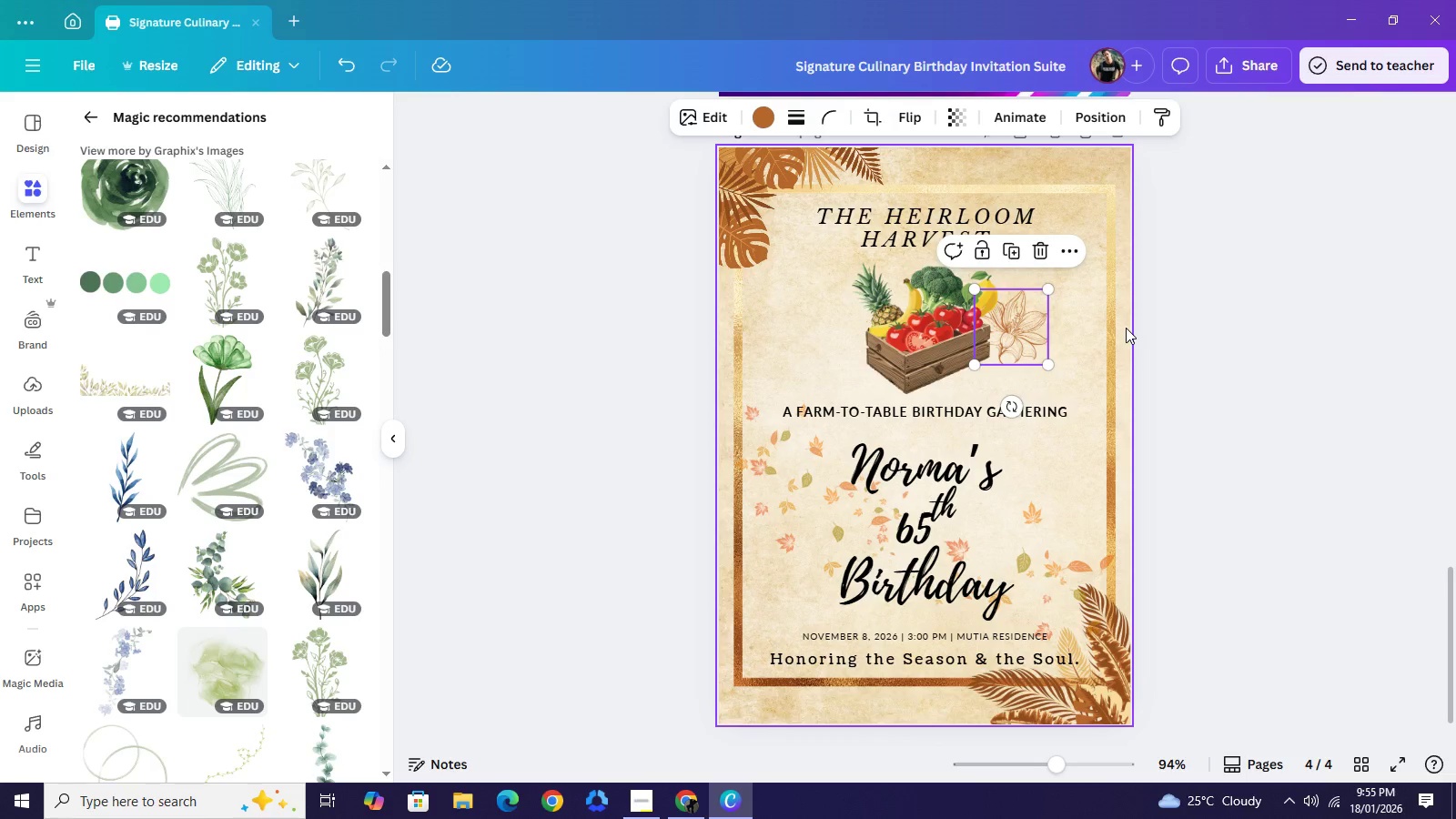 
key(Control+C)
 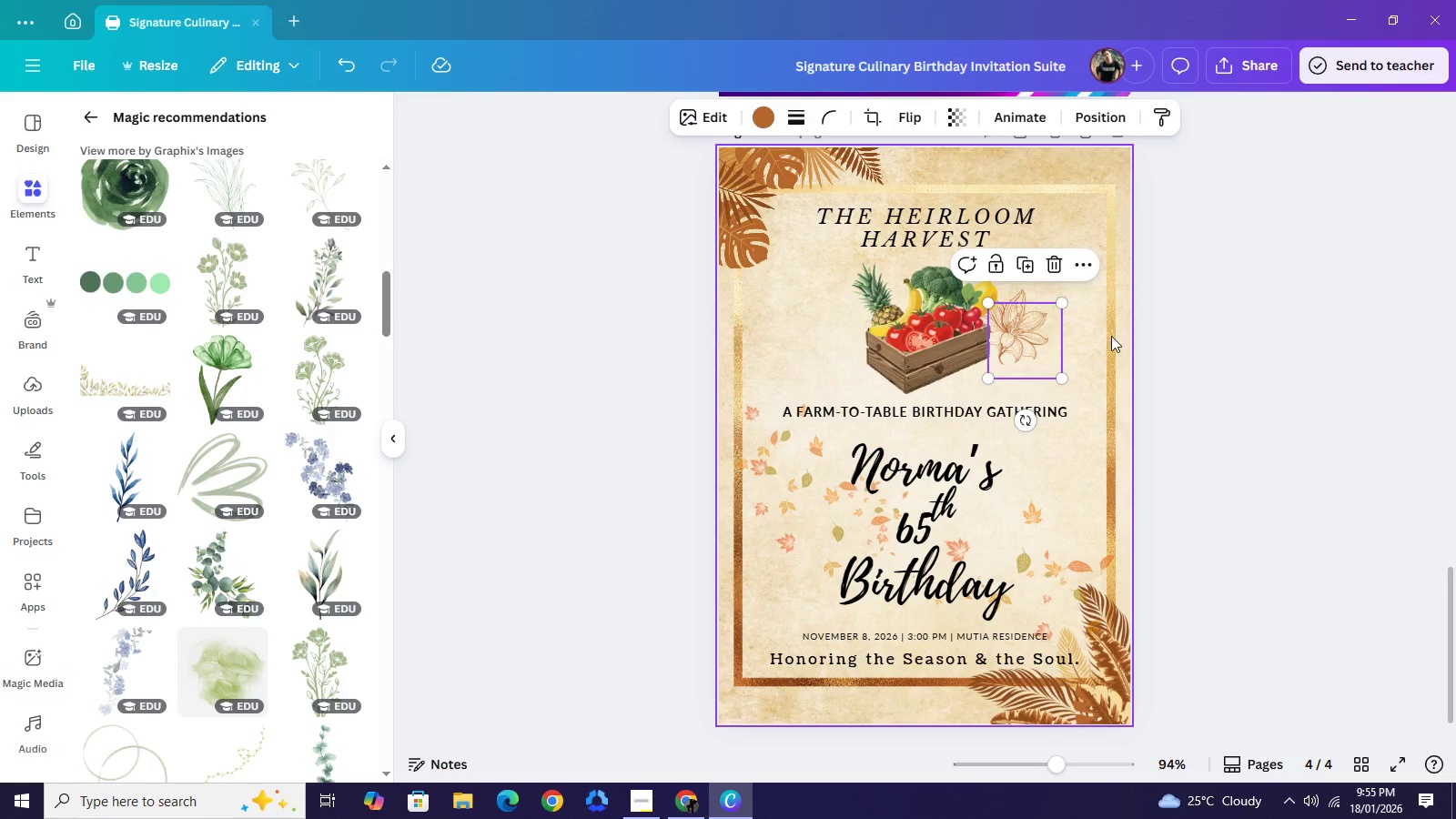 
key(Control+V)
 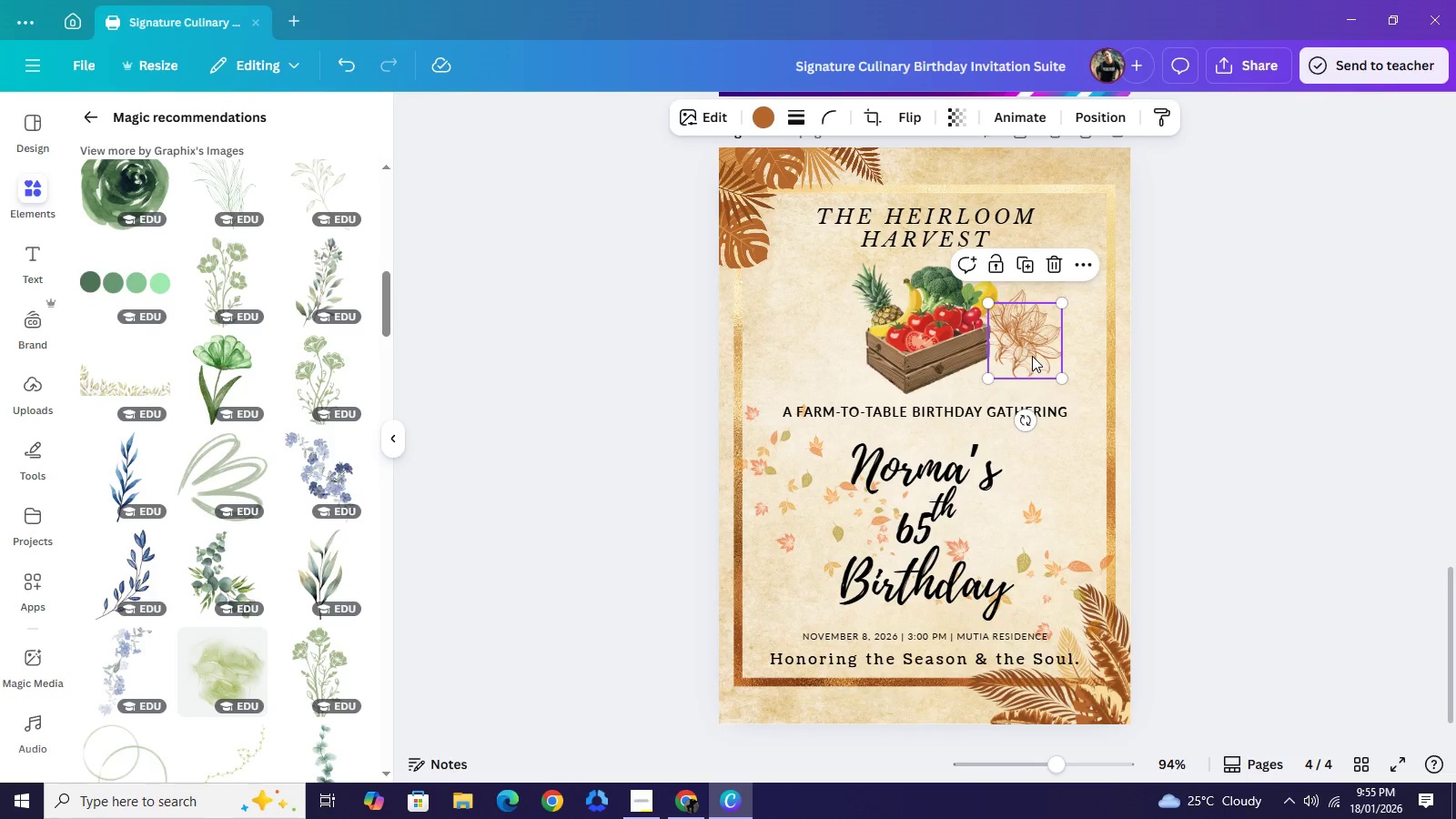 
left_click_drag(start_coordinate=[1032, 356], to_coordinate=[858, 369])
 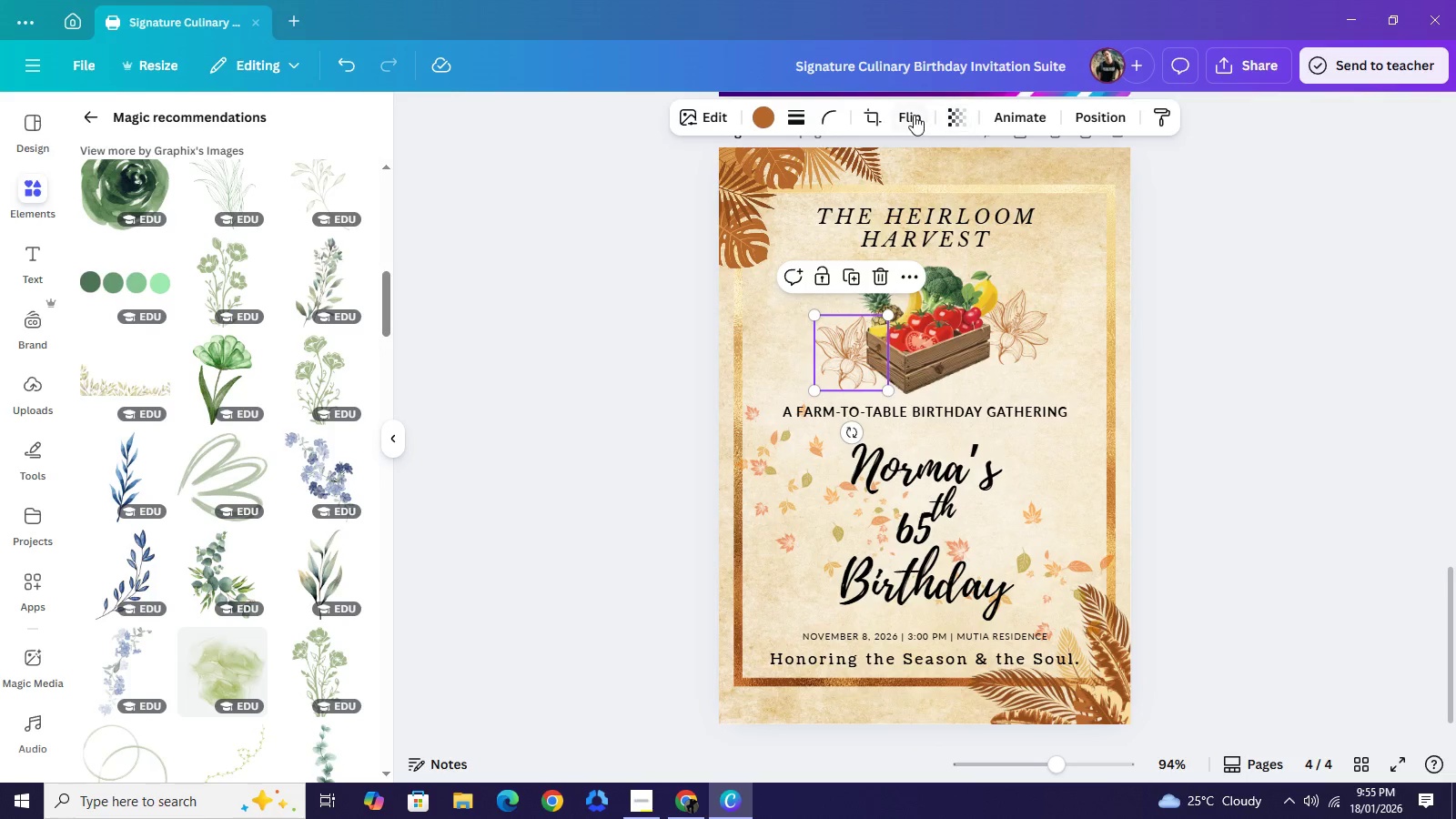 
left_click([914, 115])
 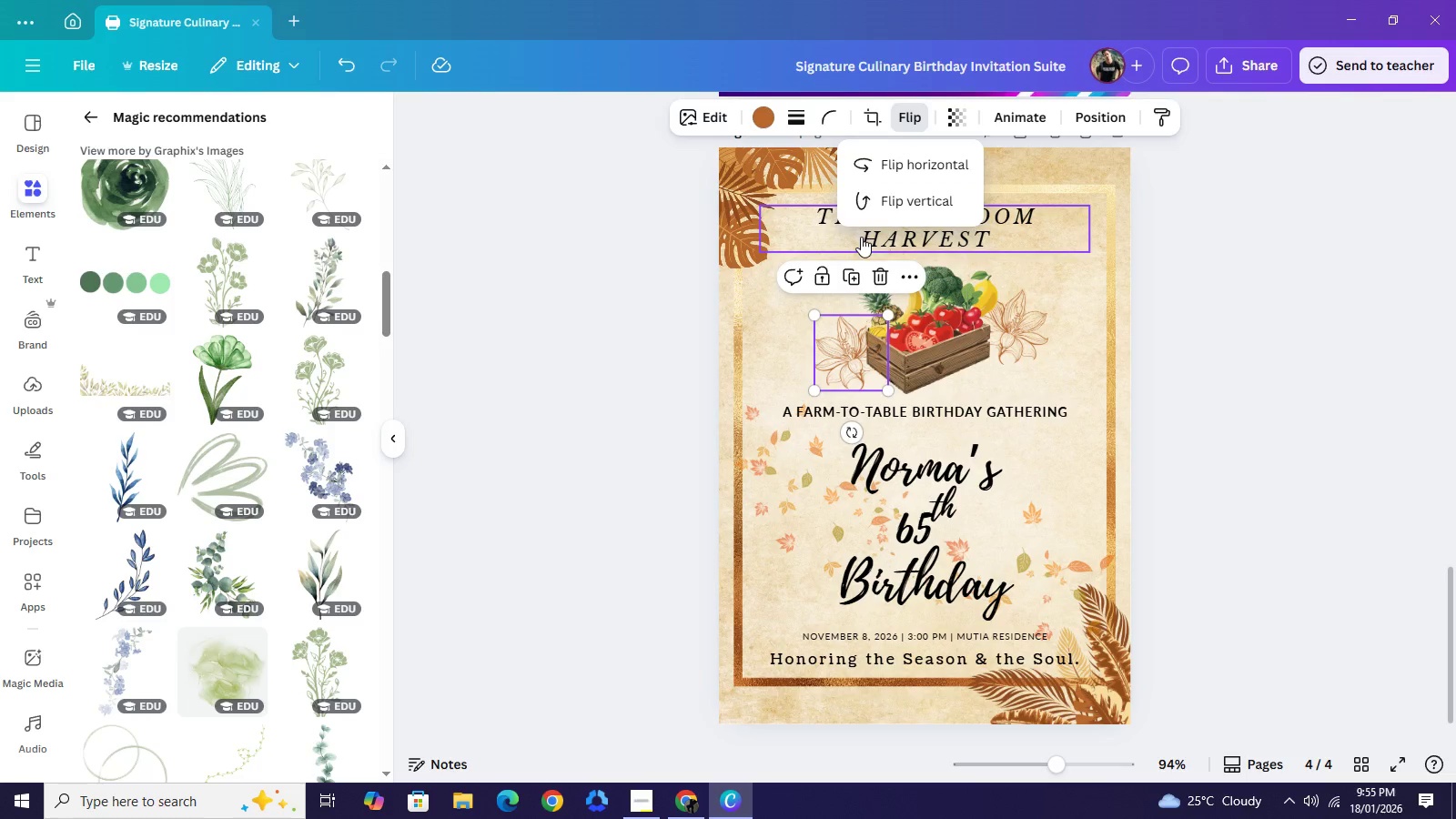 
left_click_drag(start_coordinate=[856, 430], to_coordinate=[925, 402])
 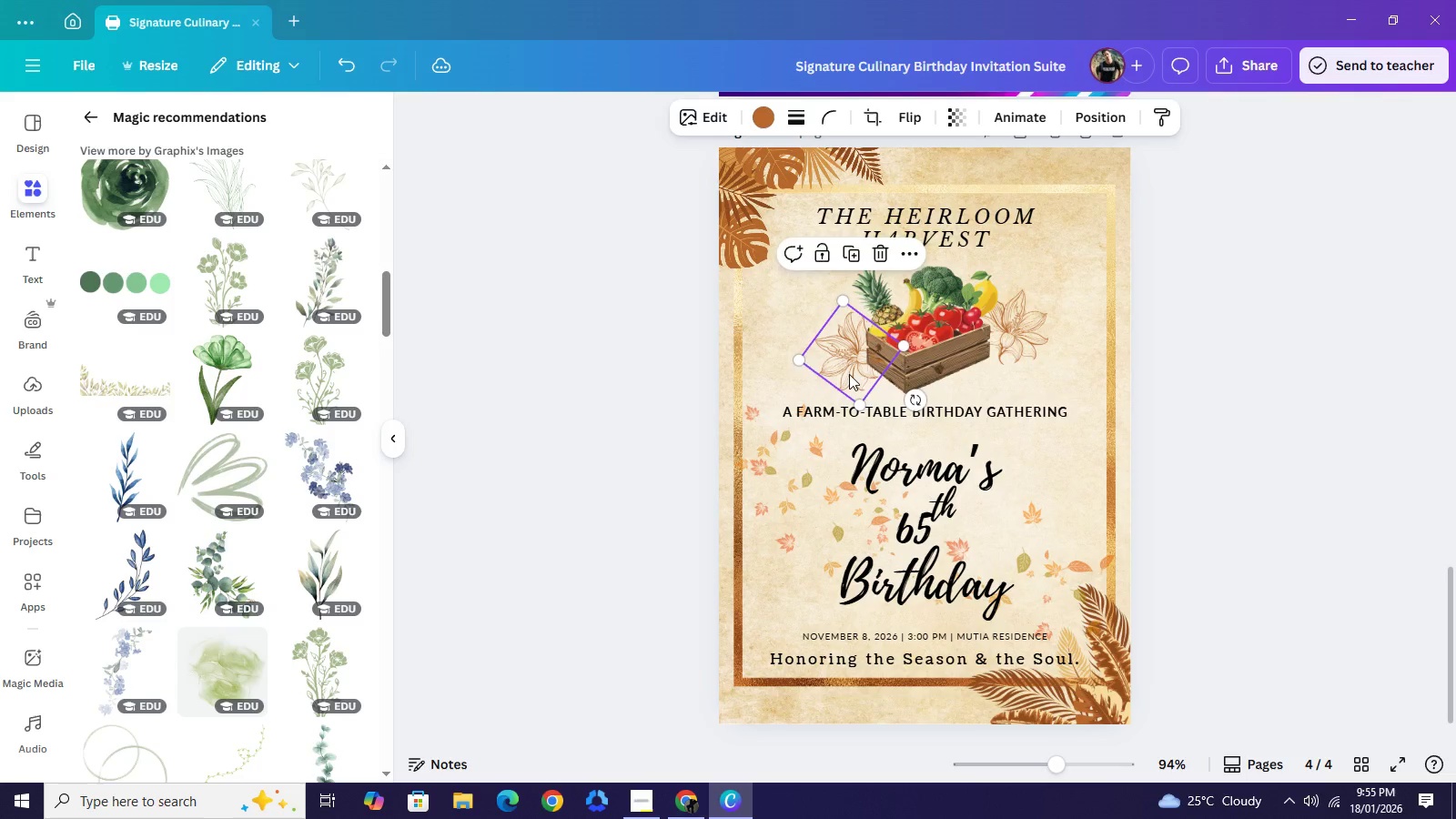 
left_click_drag(start_coordinate=[841, 358], to_coordinate=[847, 370])
 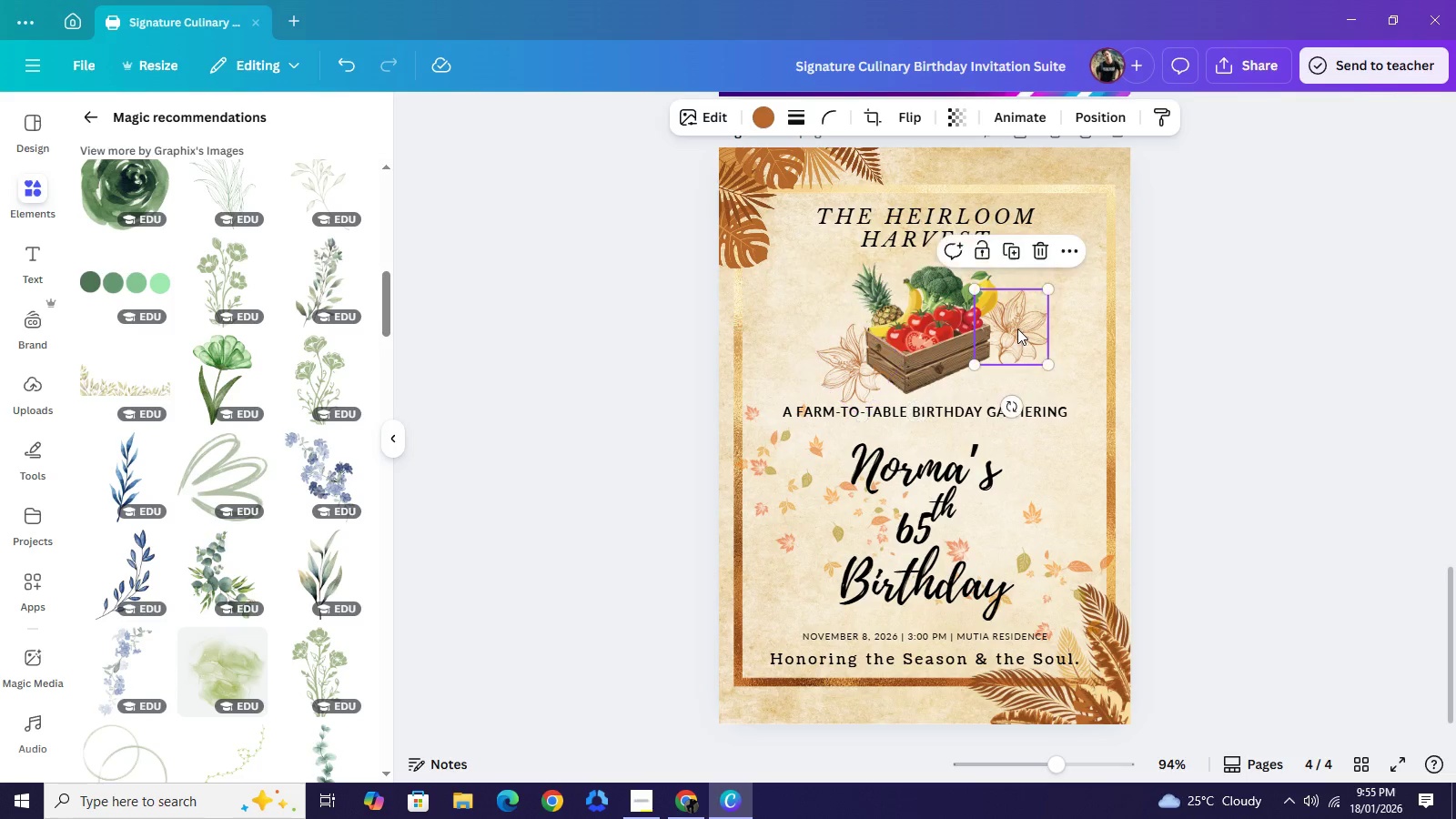 
left_click_drag(start_coordinate=[1019, 329], to_coordinate=[1012, 333])
 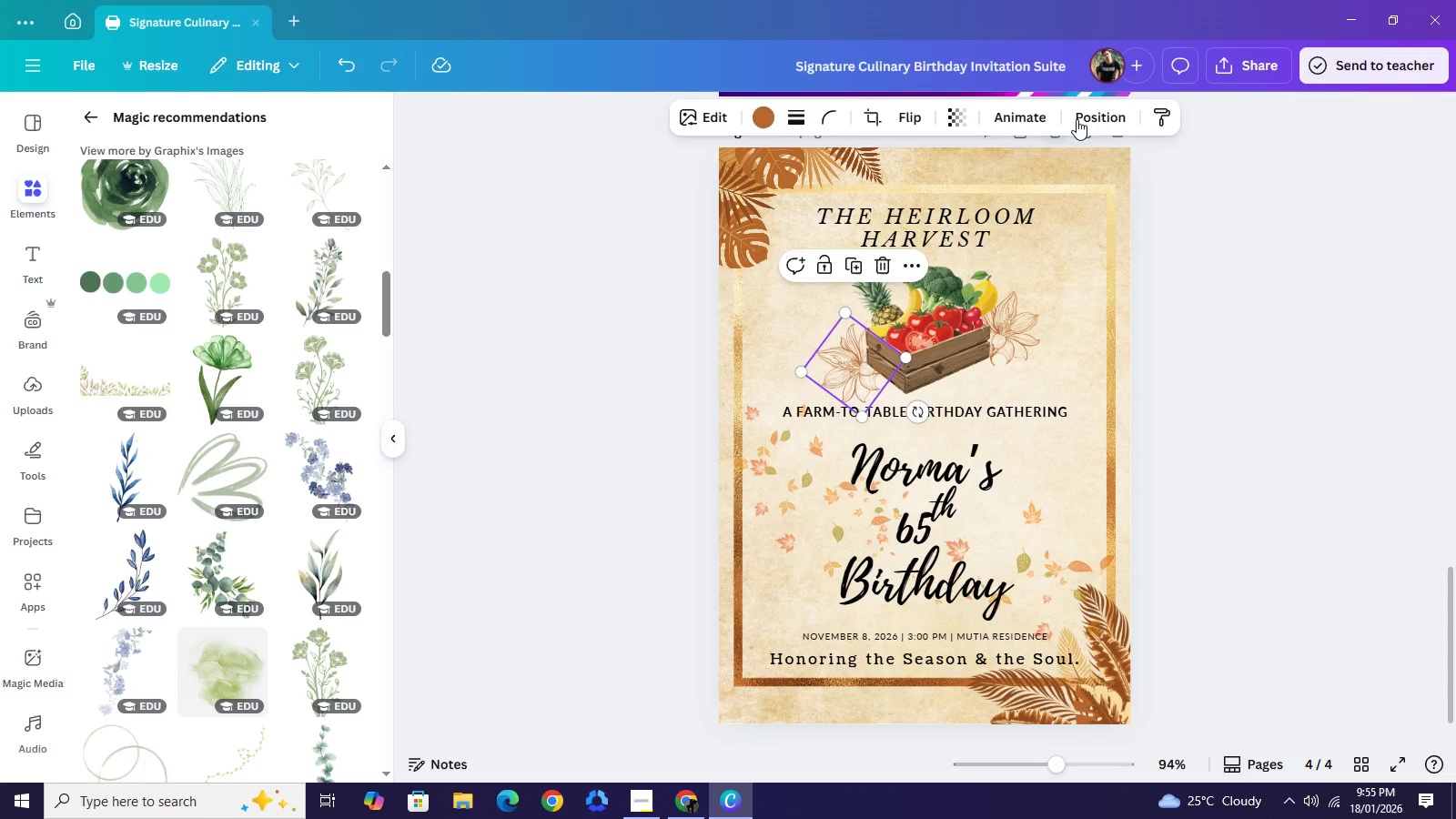 
left_click([1084, 110])
 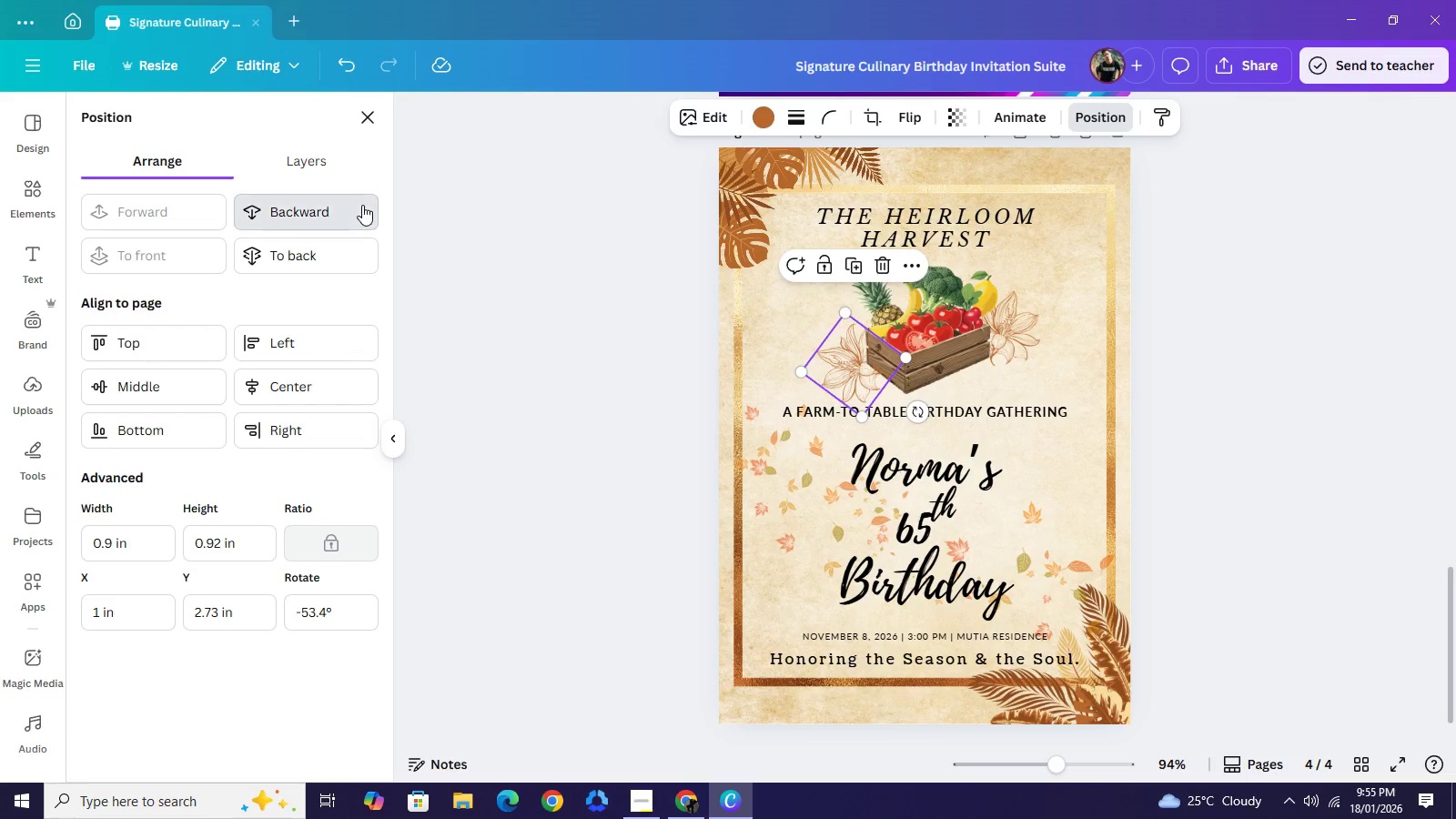 
left_click([362, 205])
 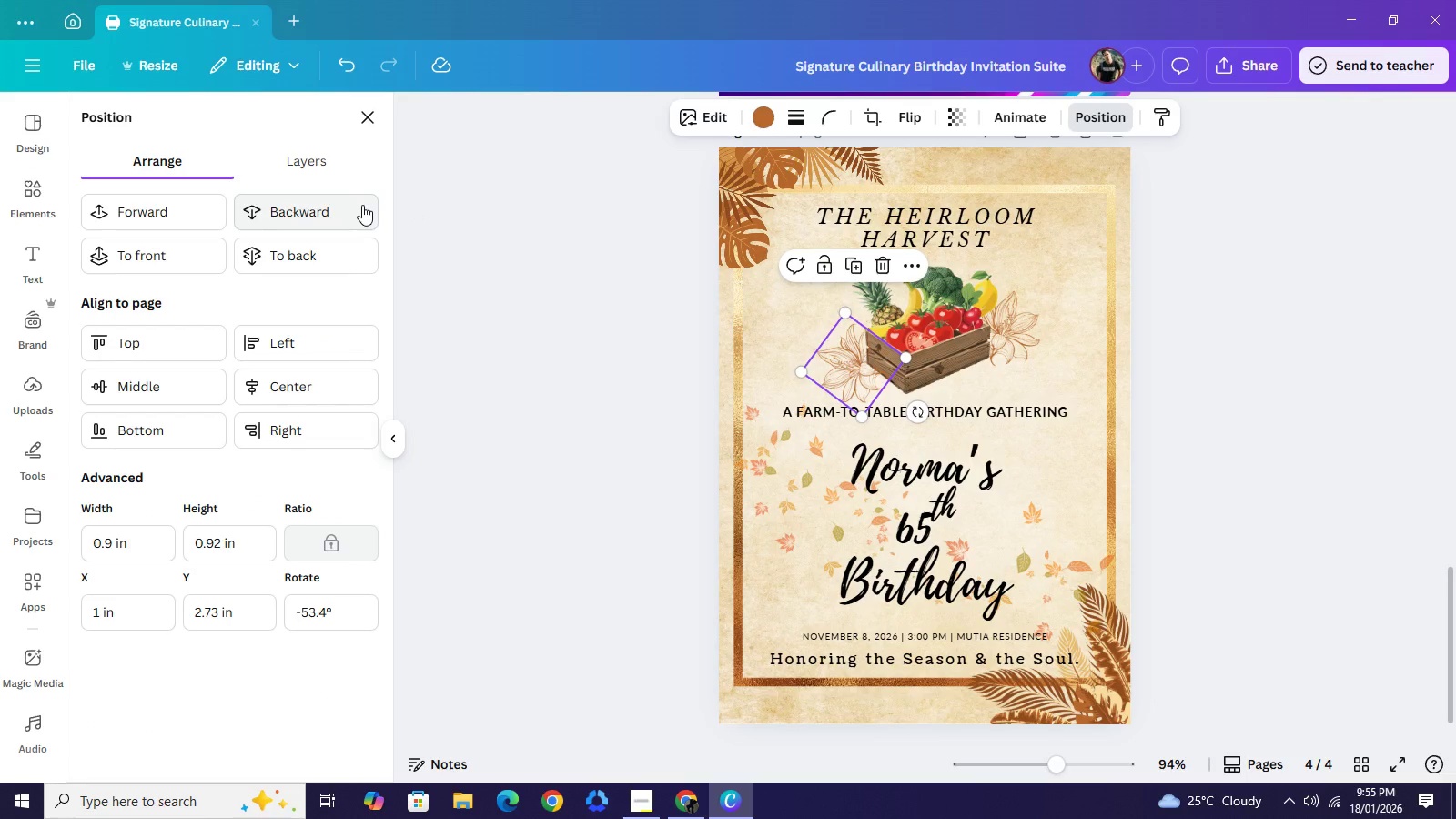 
left_click([362, 205])
 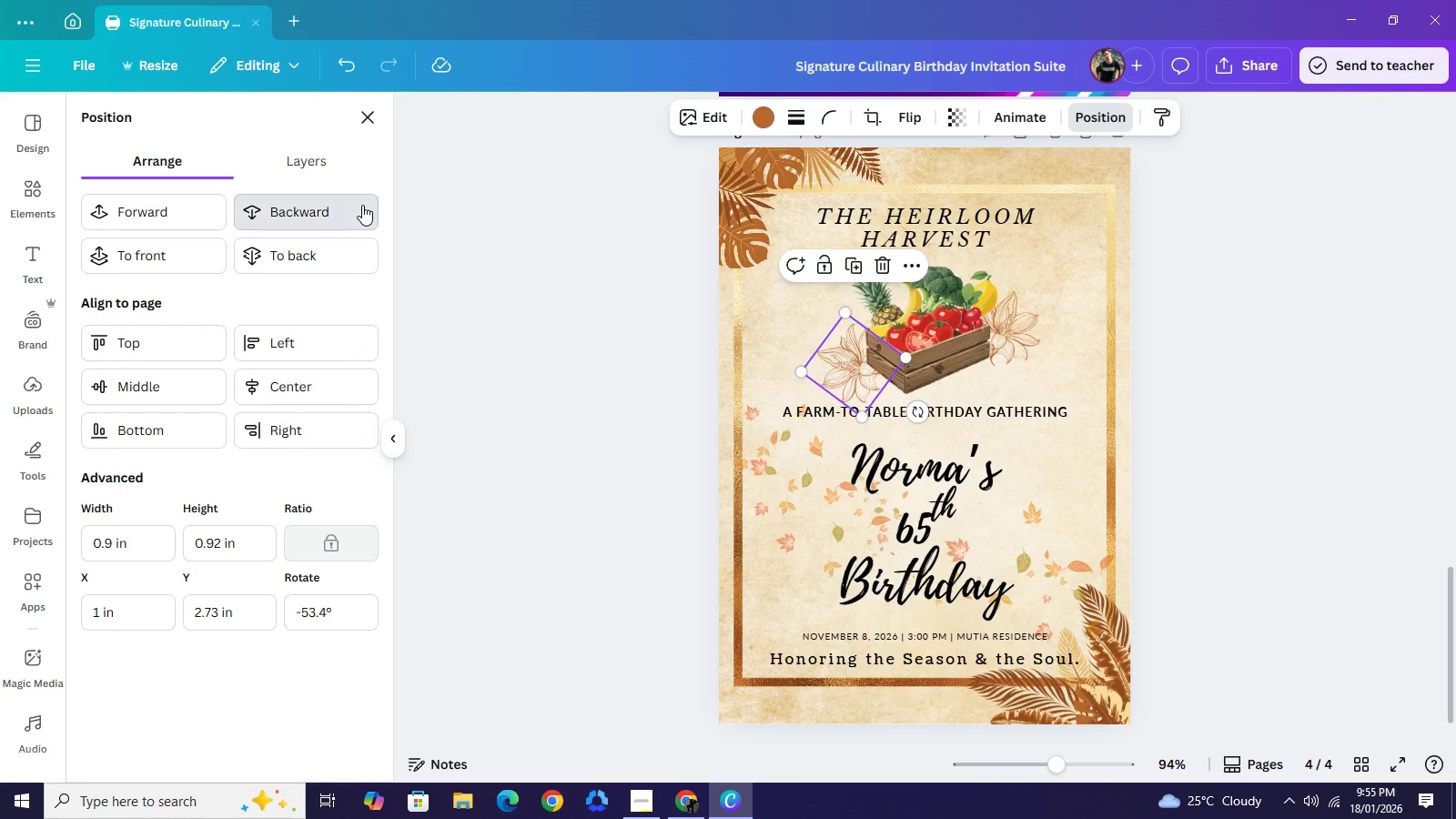 
left_click([362, 205])
 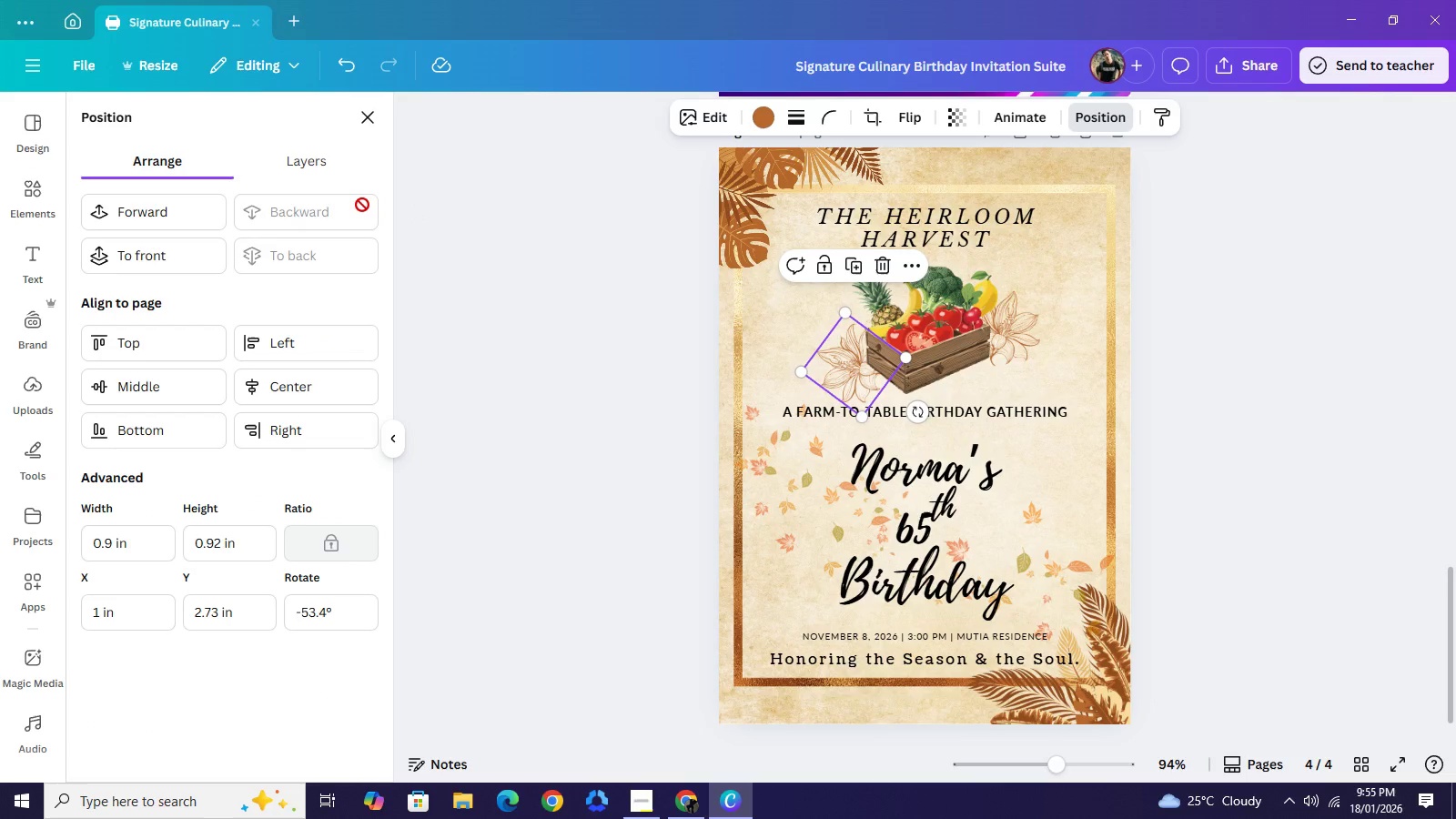 
double_click([362, 205])
 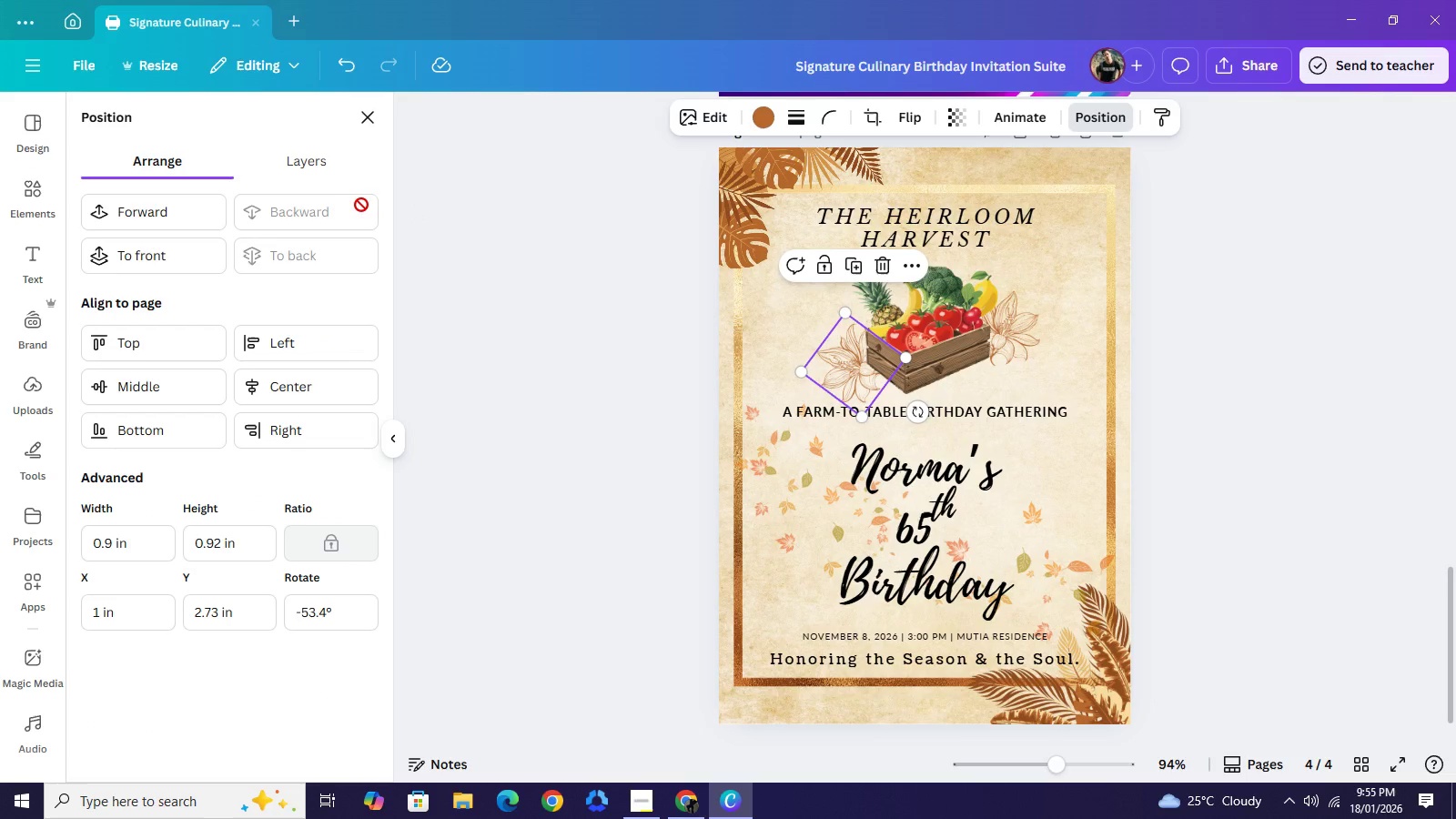 
triple_click([362, 205])
 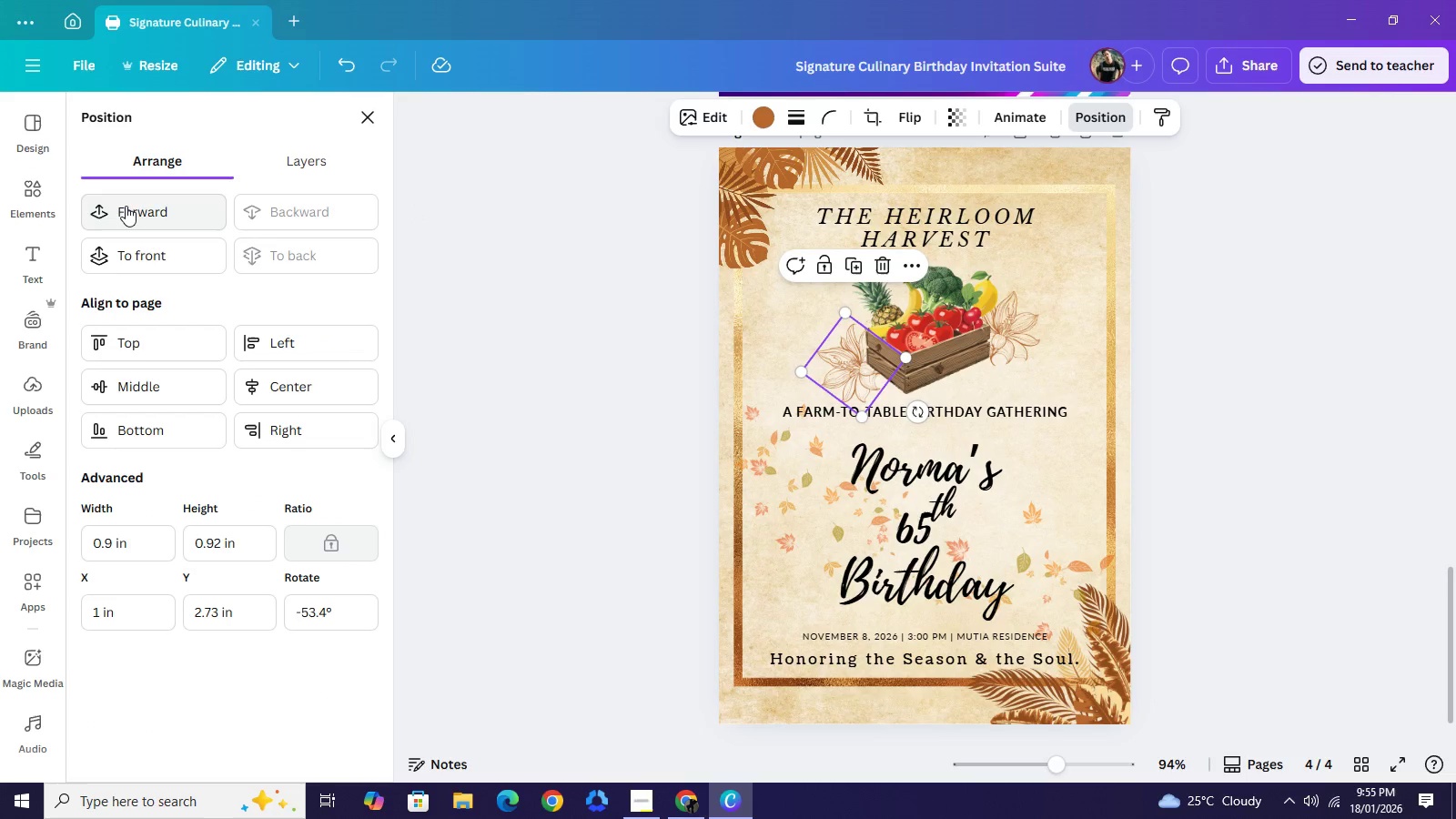 
left_click([126, 206])
 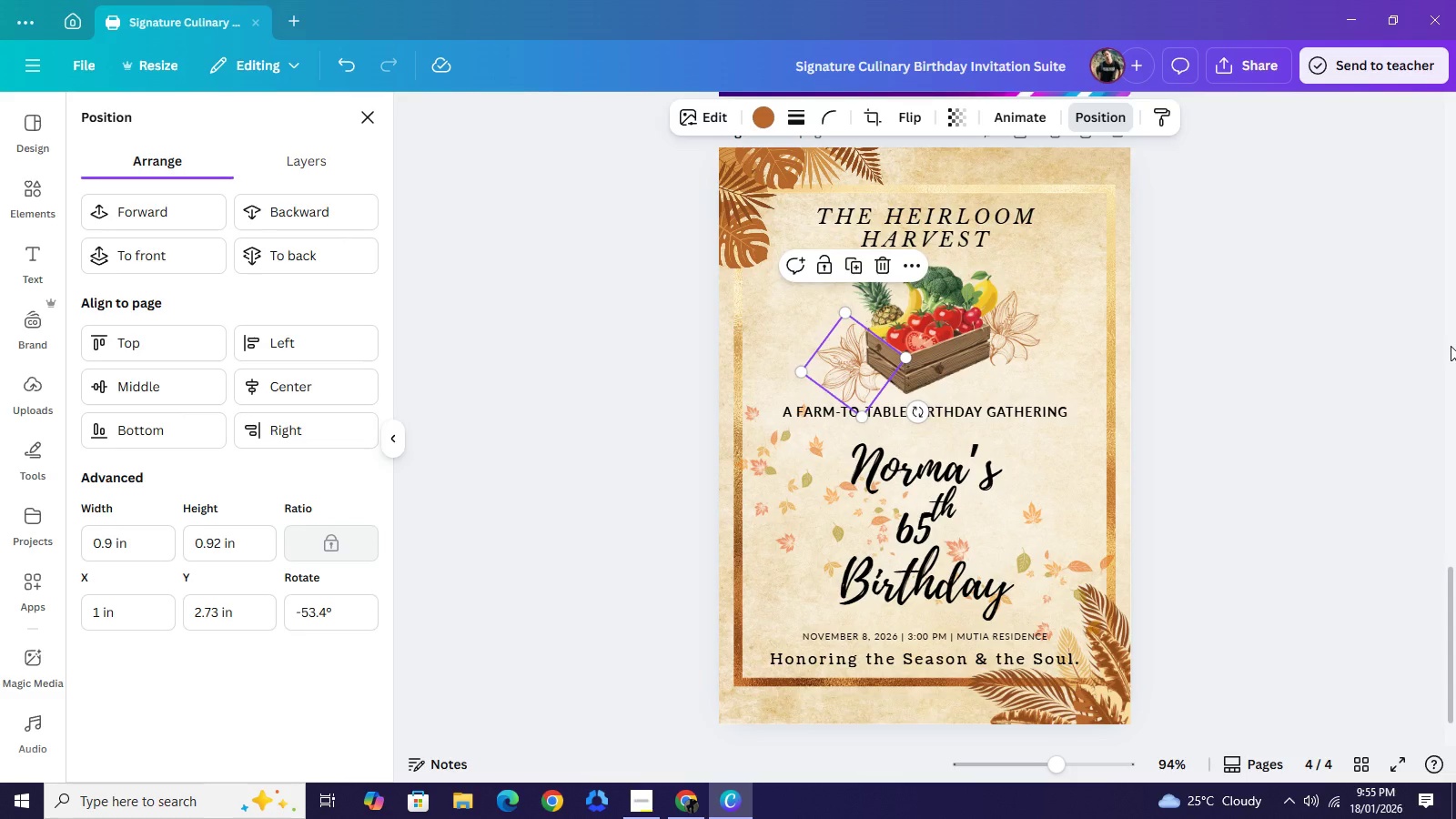 
left_click([1451, 346])
 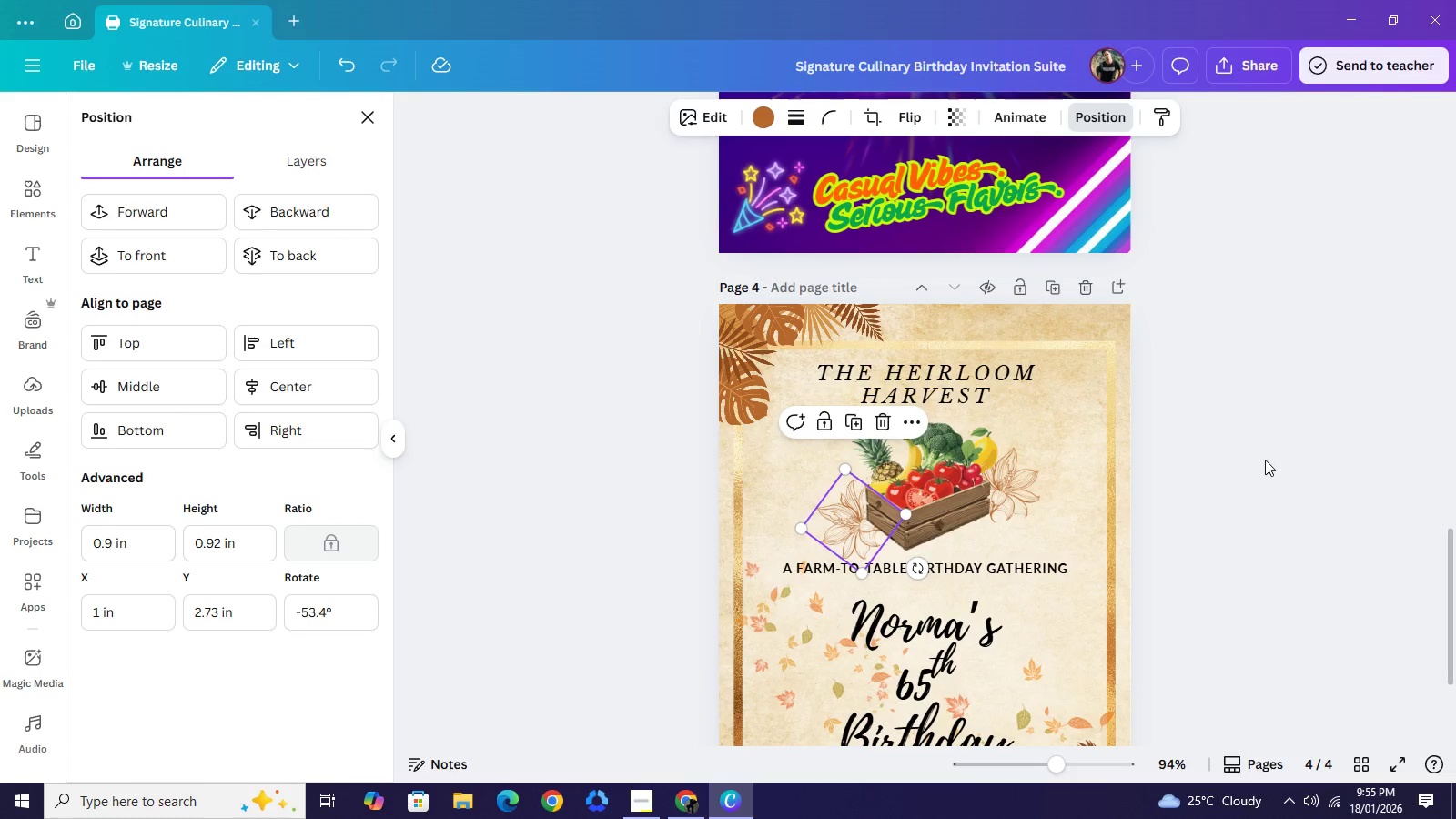 
left_click([1264, 459])
 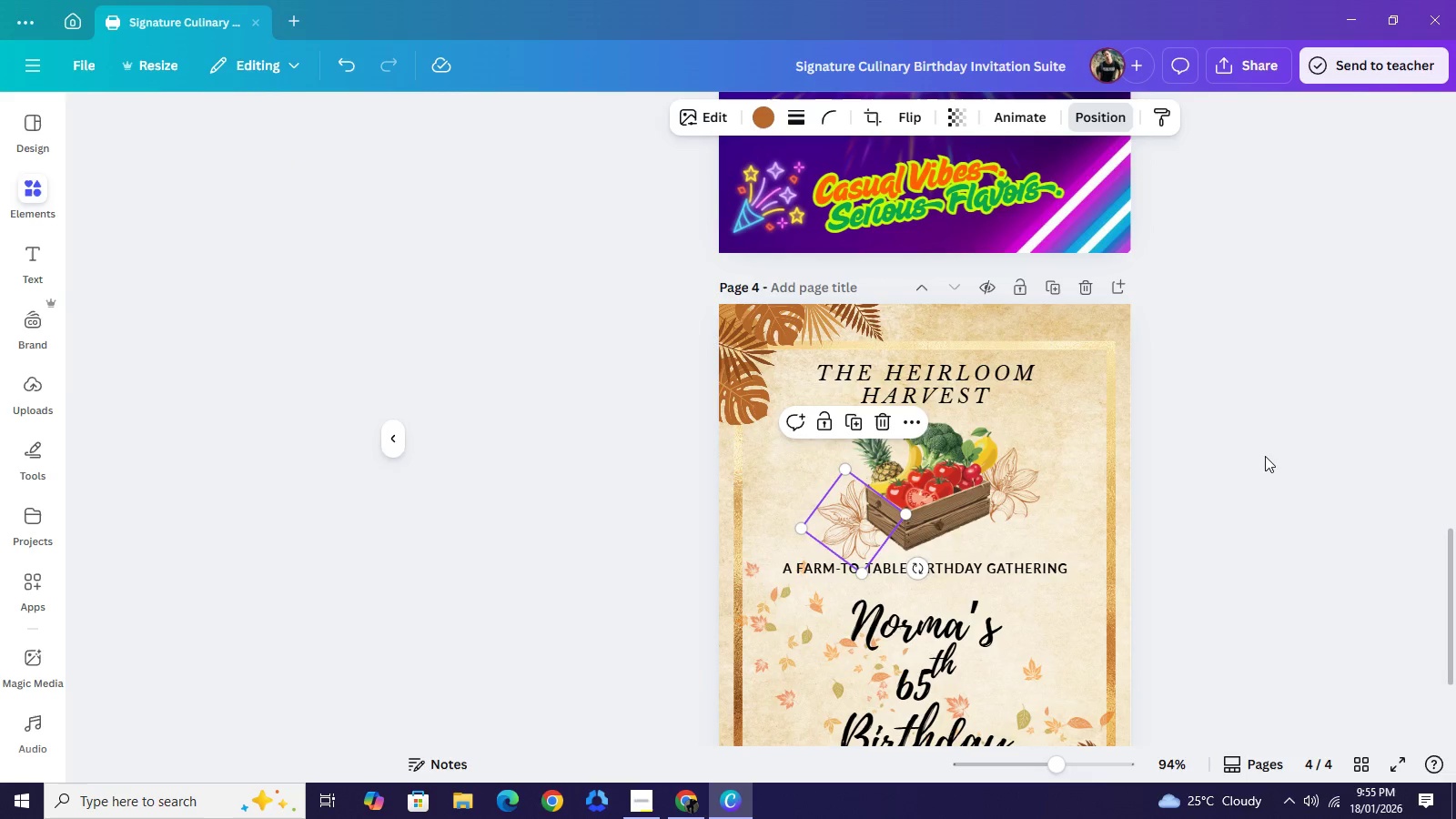 
left_click([1265, 456])
 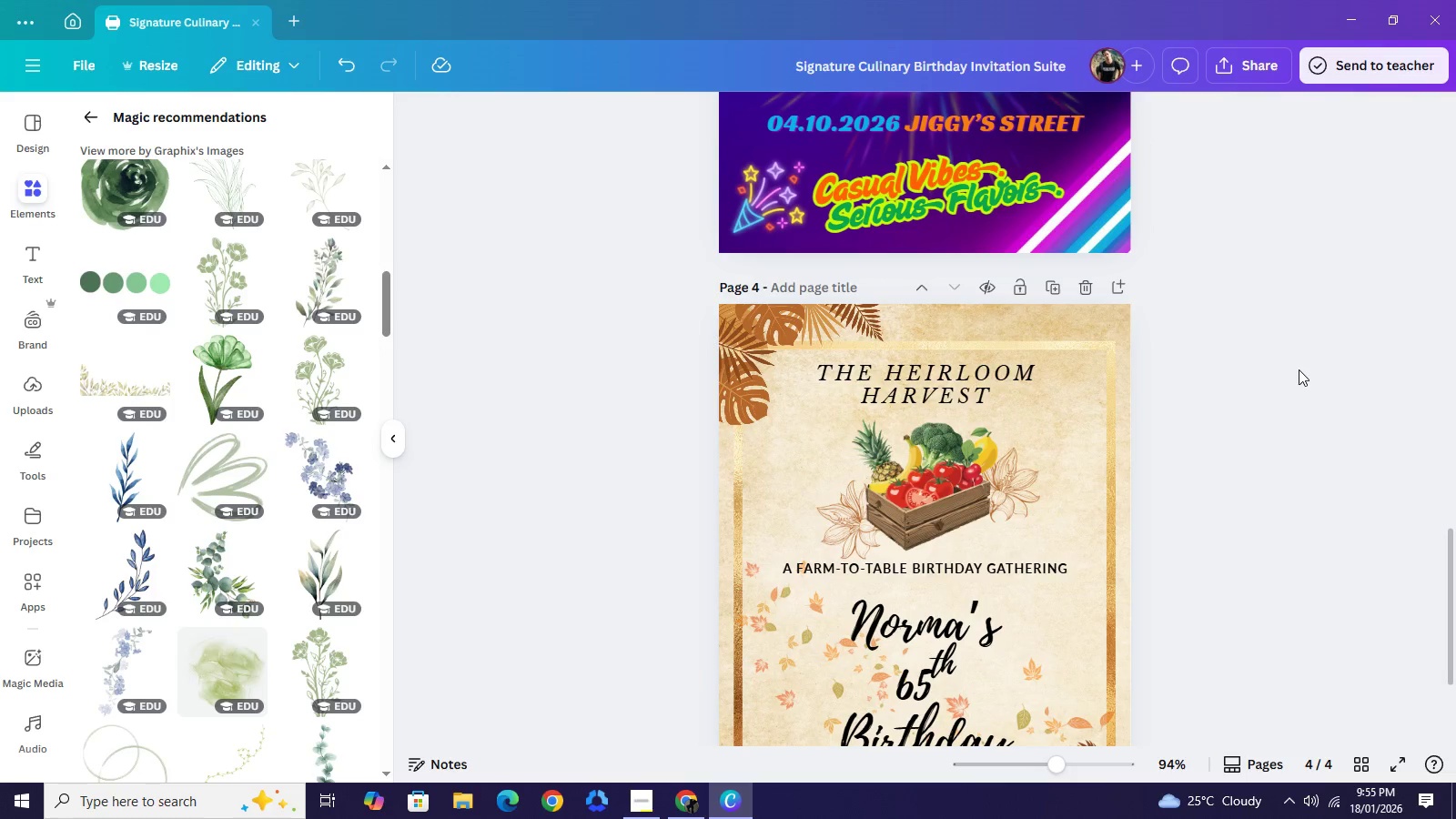 
left_click([1299, 369])
 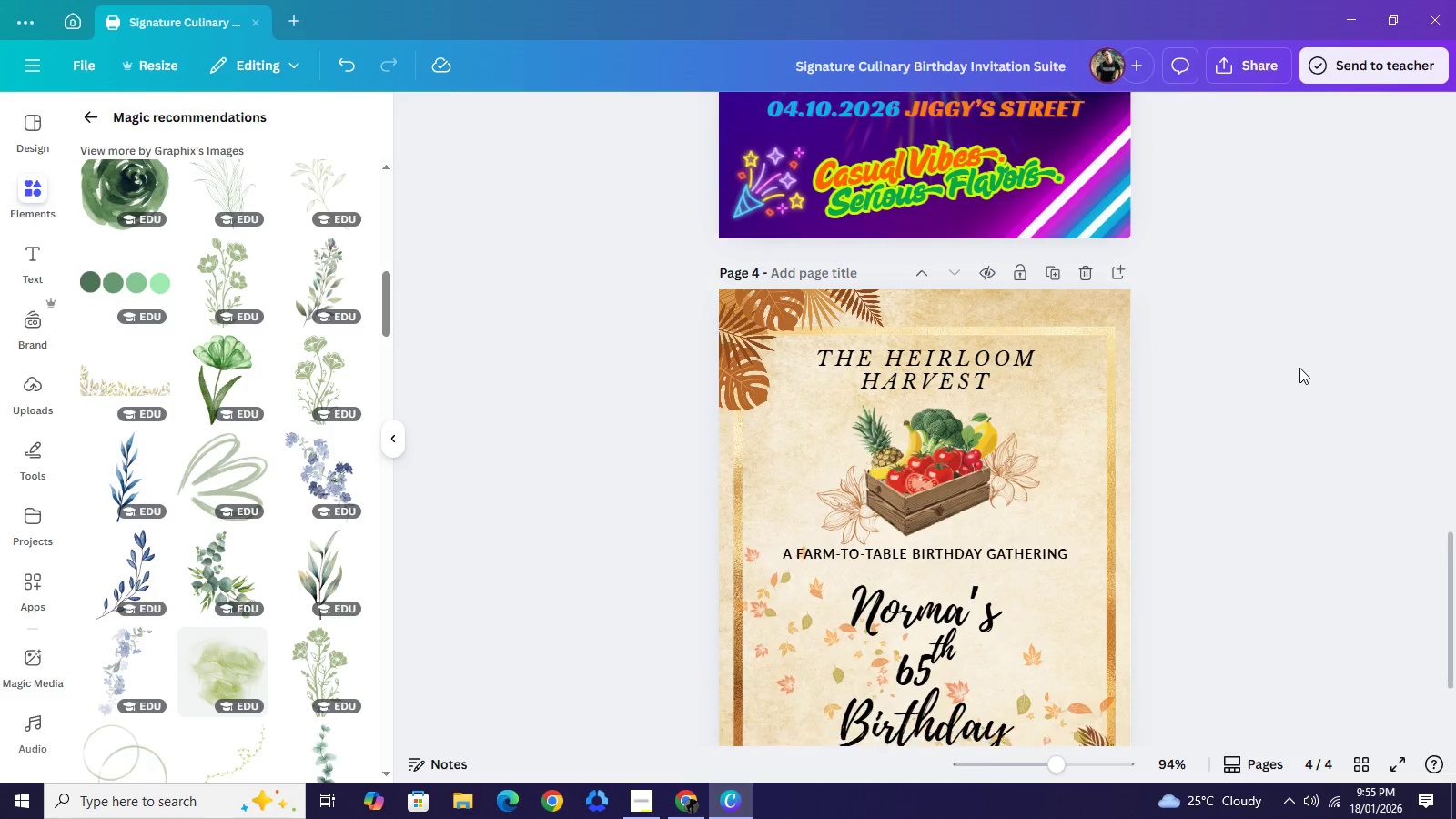 
scroll: coordinate [1299, 368], scroll_direction: down, amount: 2.0
 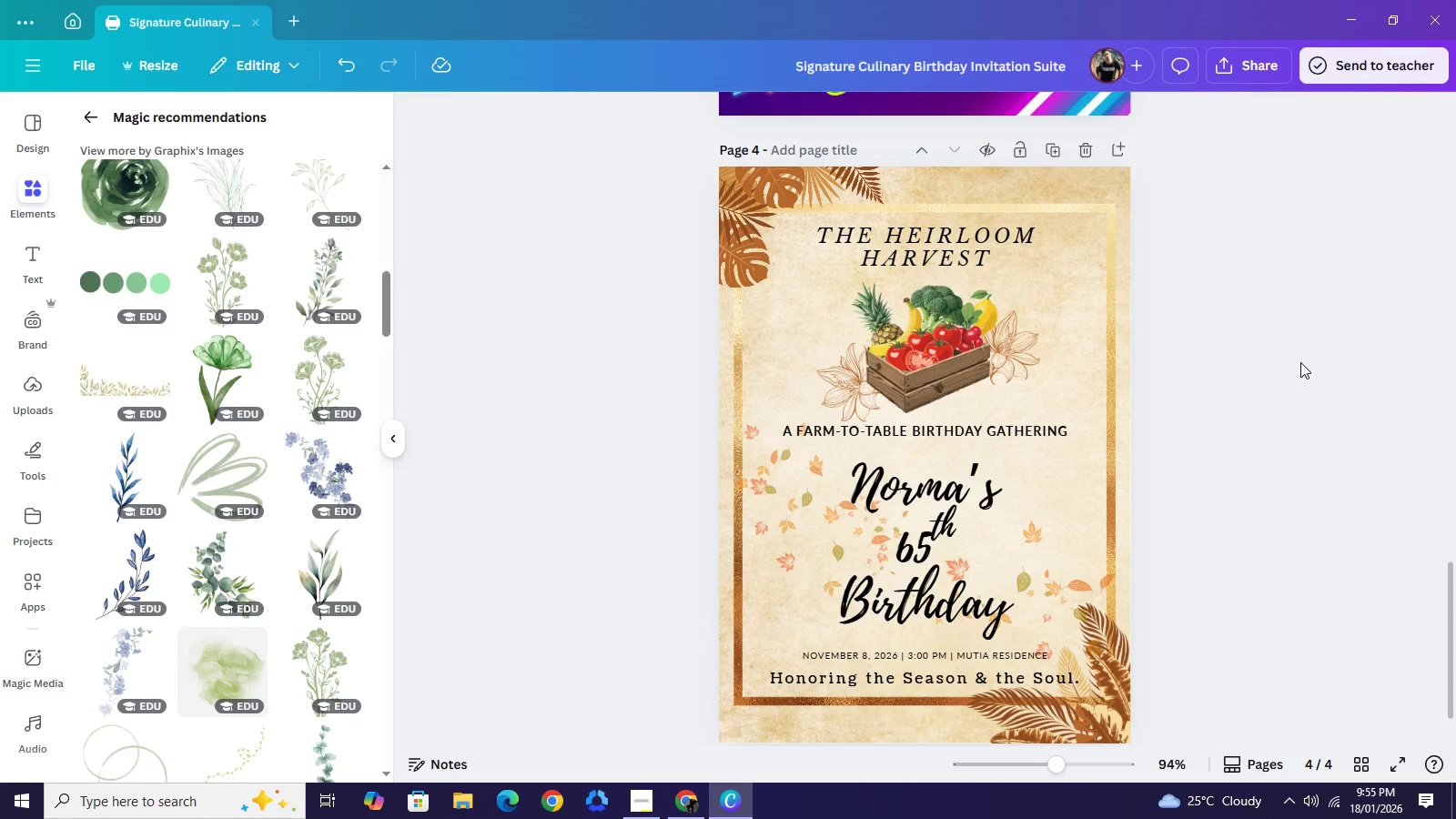 
left_click([839, 355])
 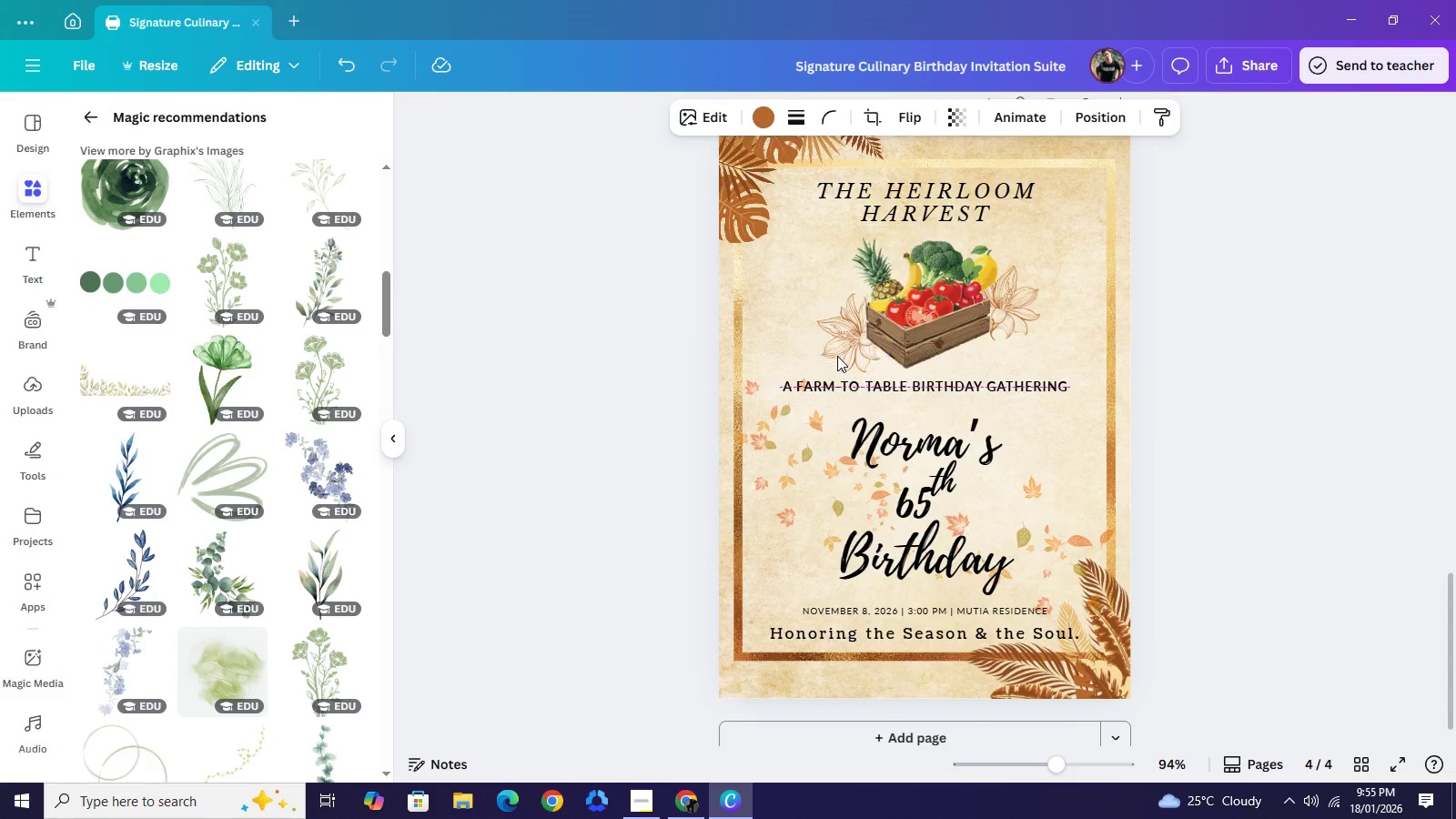 
key(ArrowUp)
 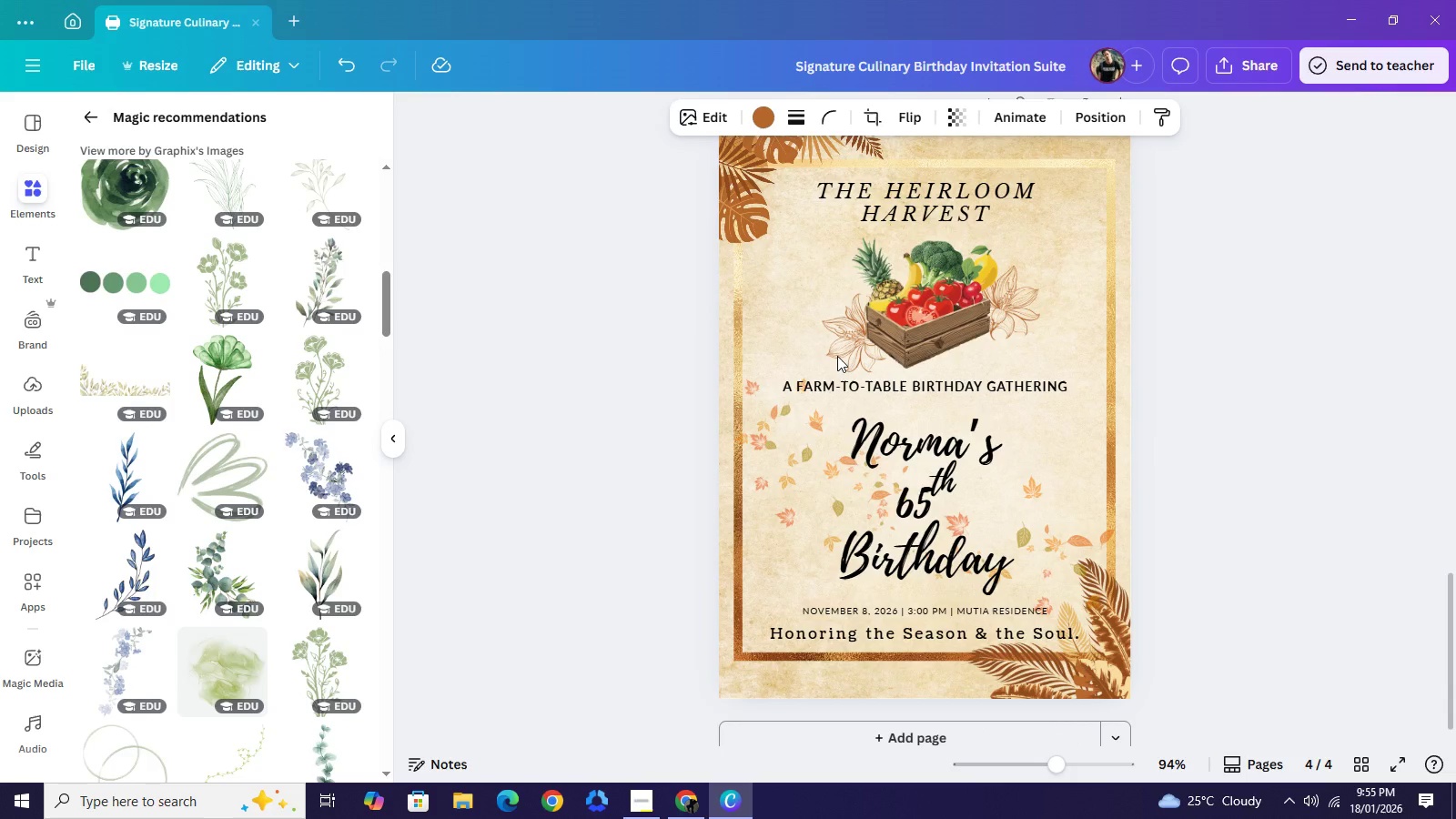 
key(ArrowRight)
 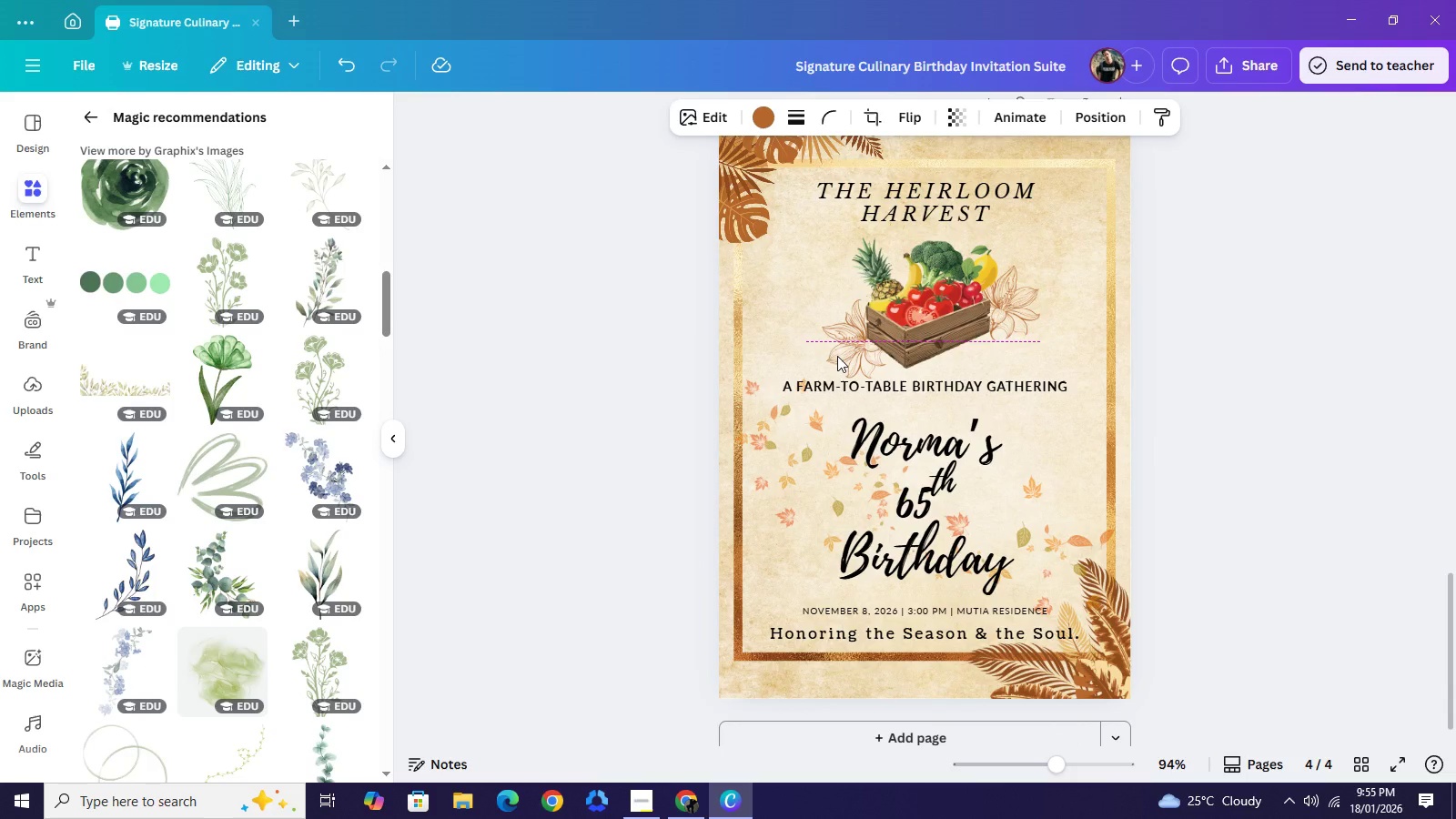 
key(ArrowDown)
 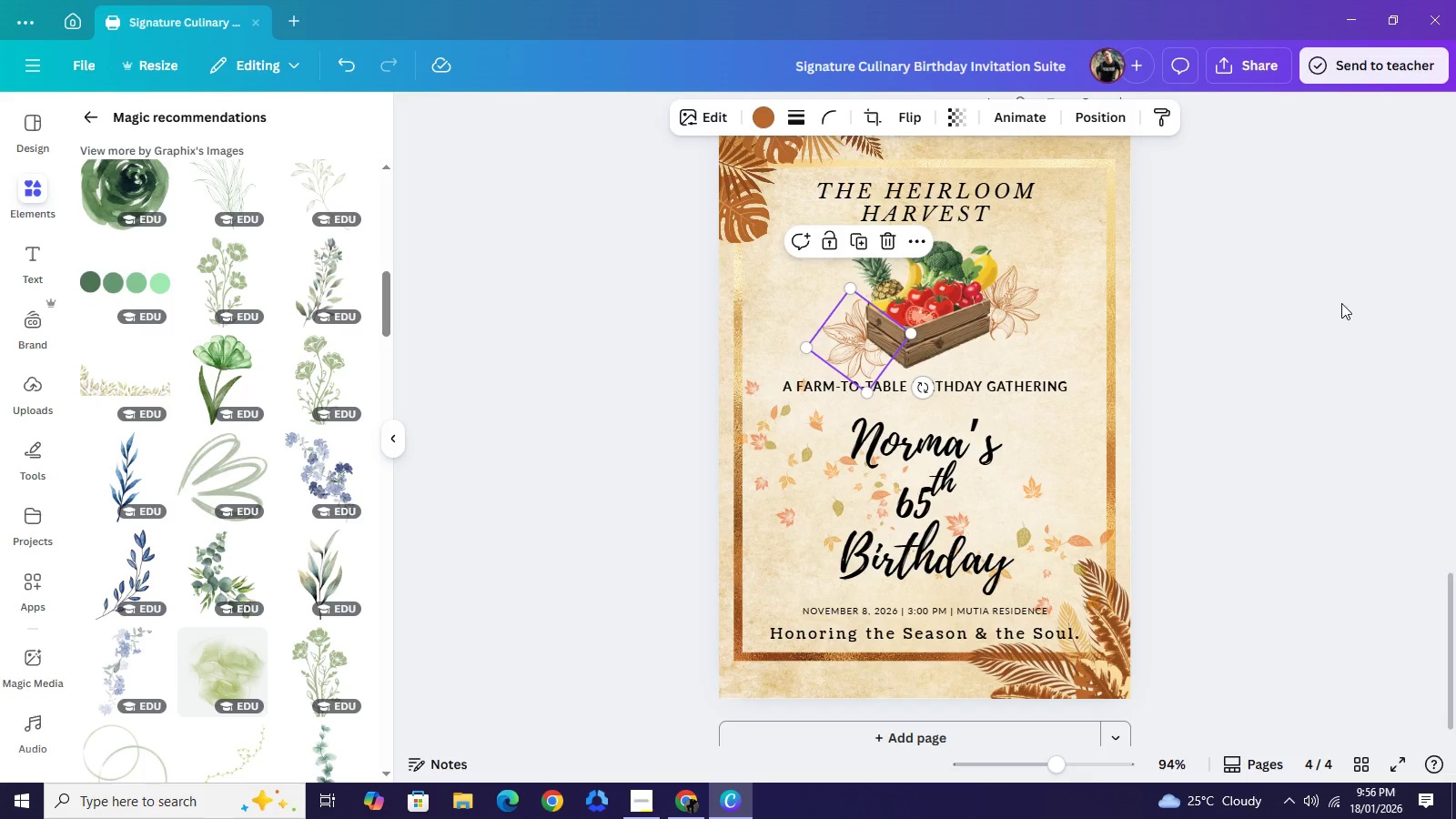 
left_click([1341, 303])
 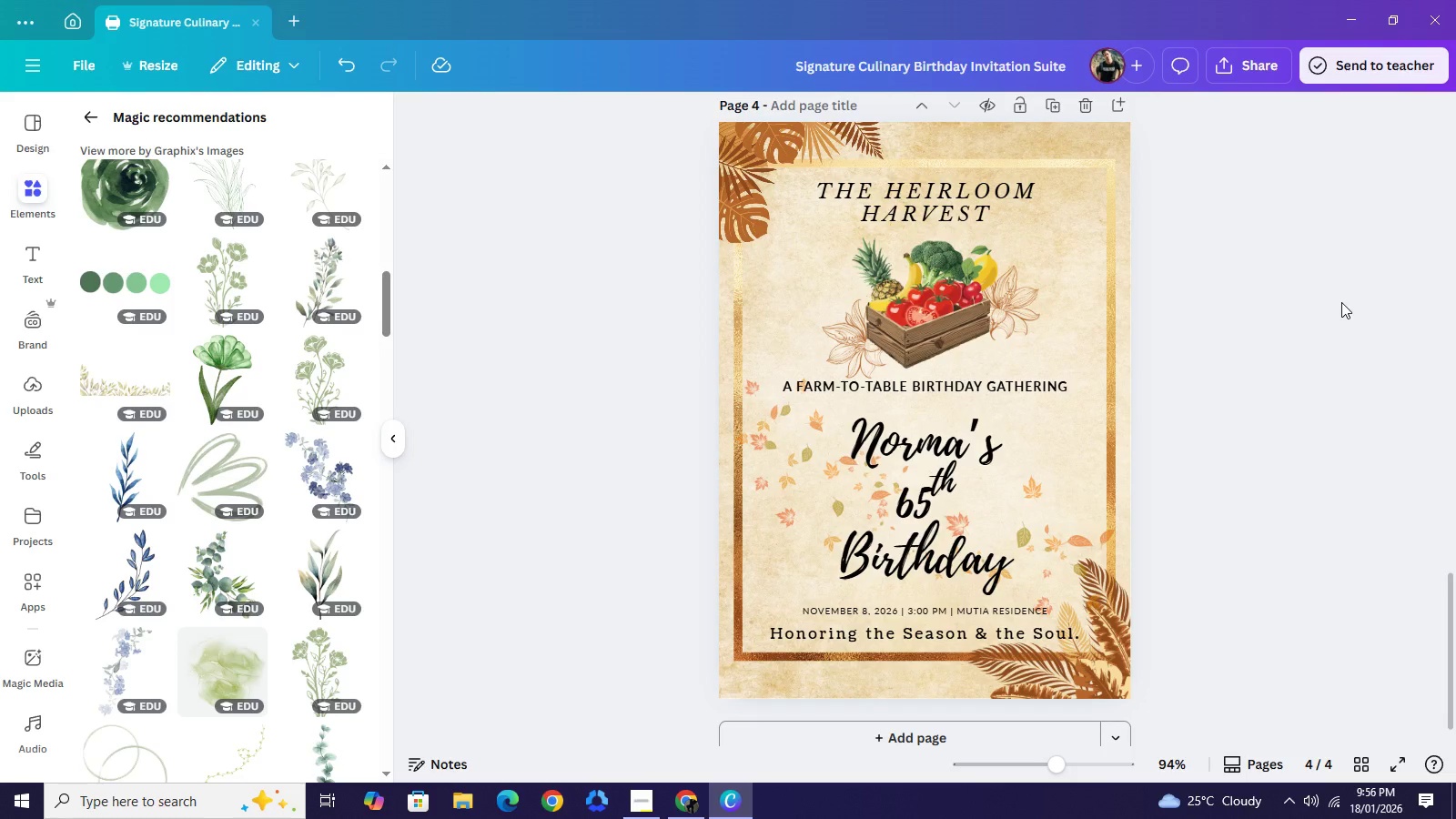 
wait(27.58)
 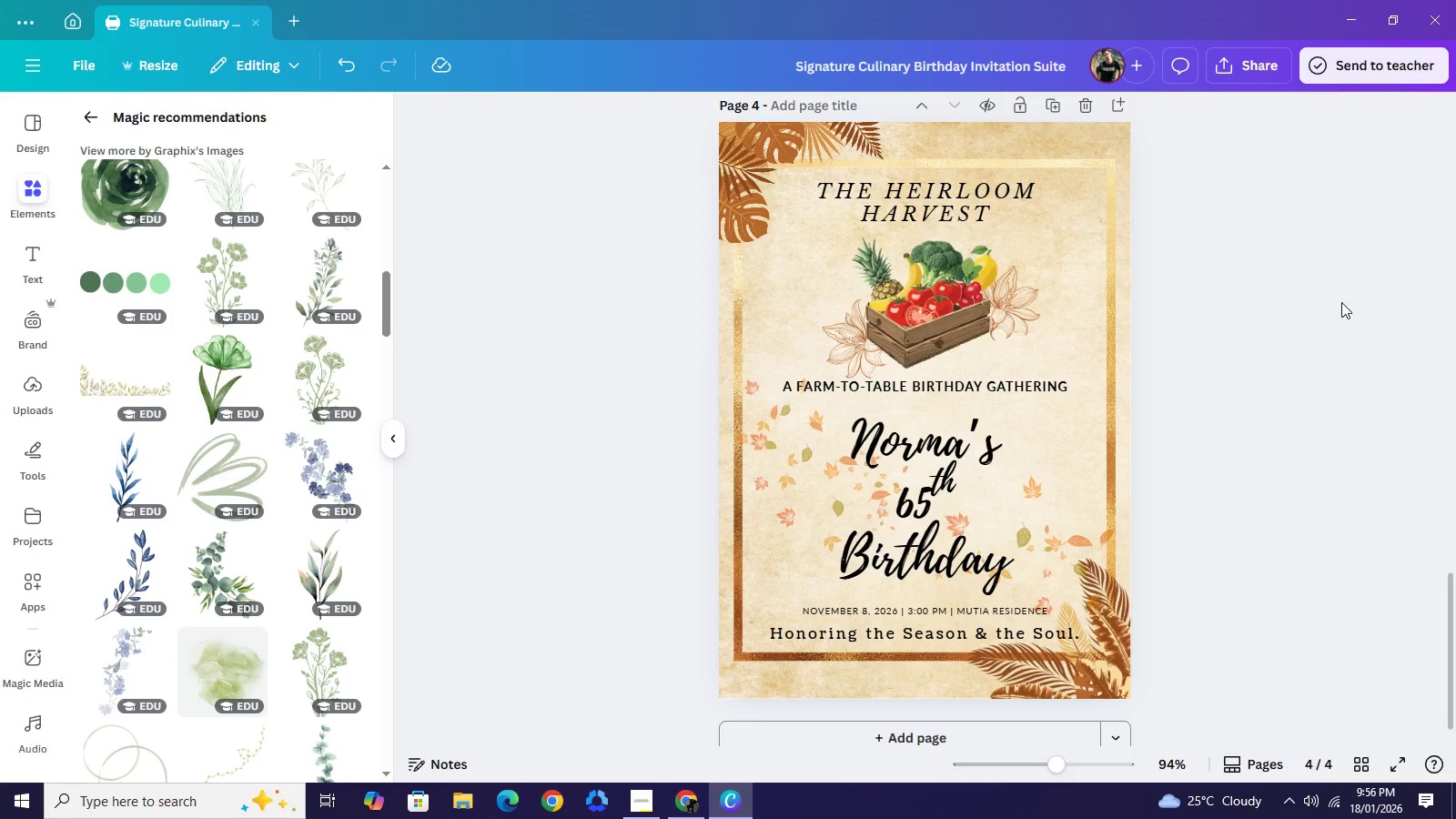 
scroll: coordinate [1287, 438], scroll_direction: up, amount: 18.0
 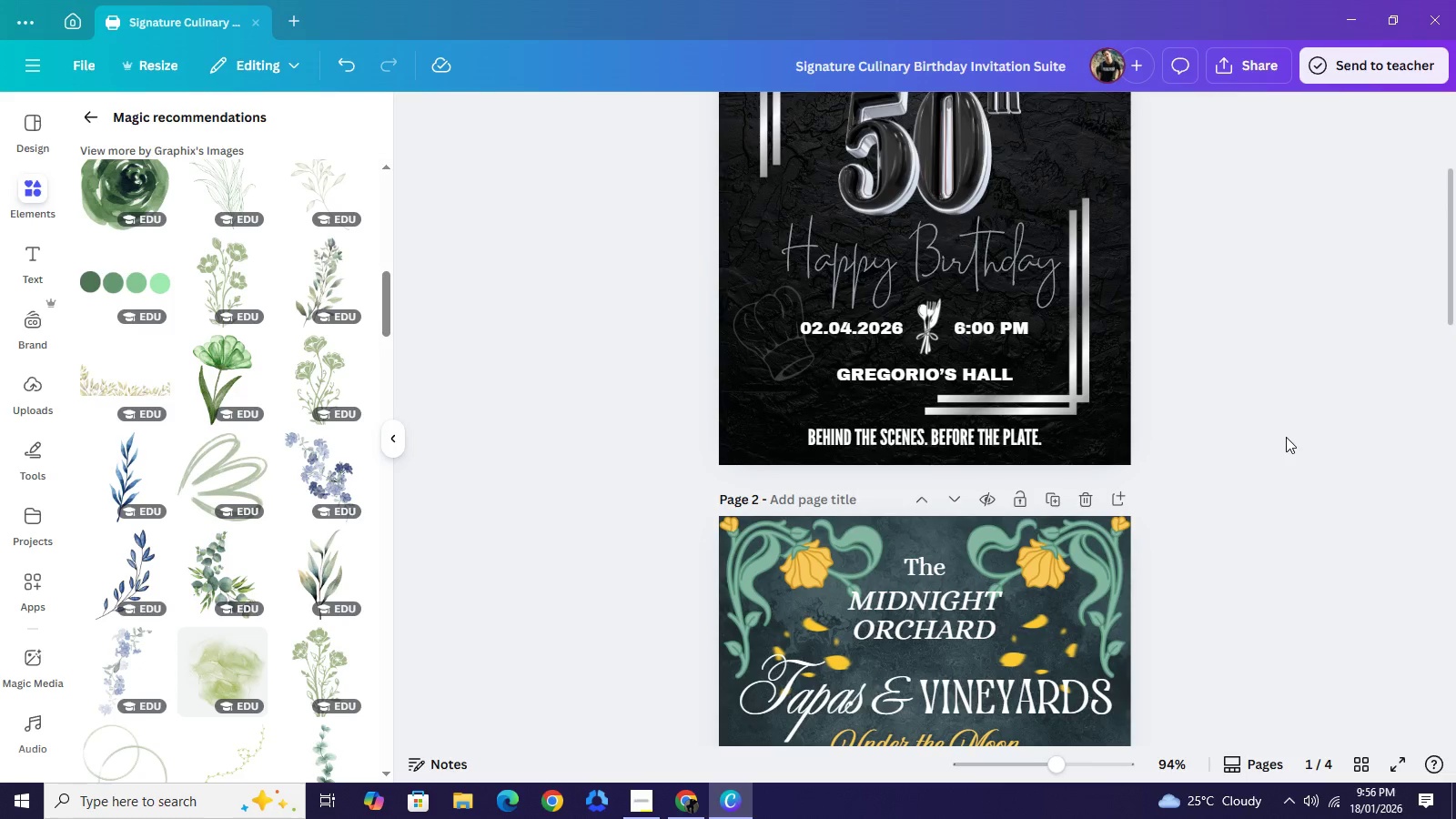 
scroll: coordinate [1286, 437], scroll_direction: up, amount: 4.0
 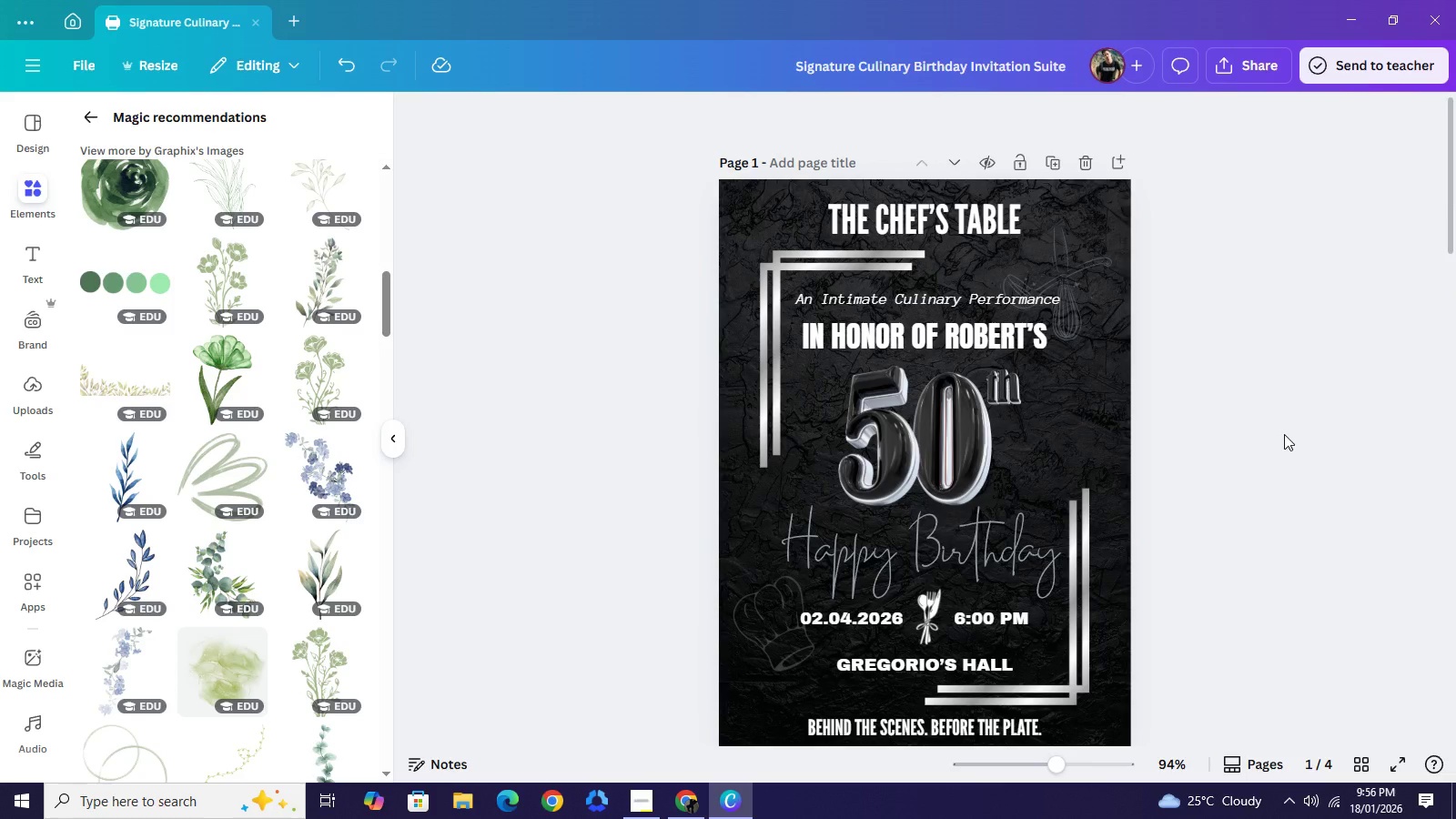 
scroll: coordinate [1284, 434], scroll_direction: down, amount: 7.0
 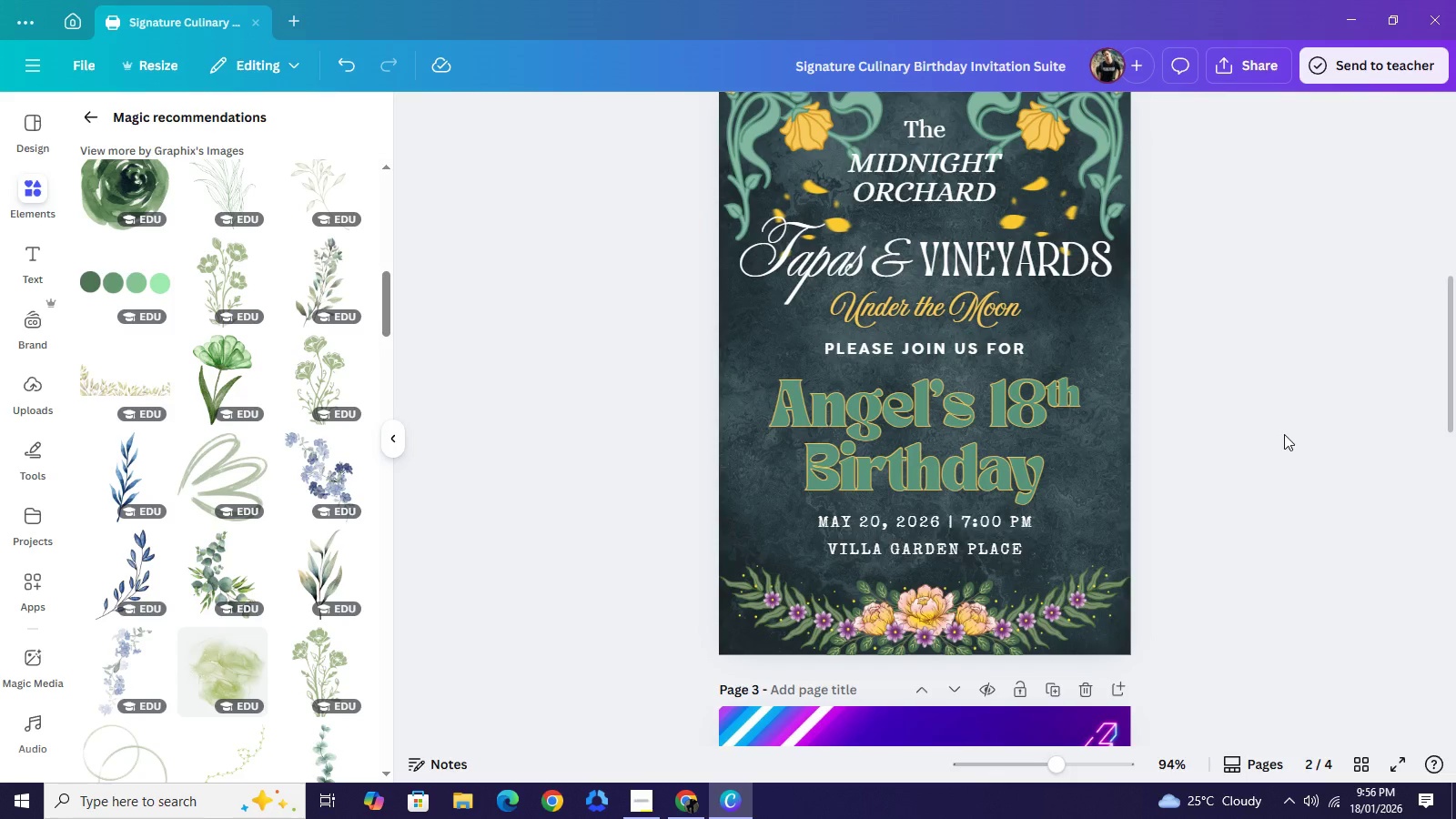 
wait(5.92)
 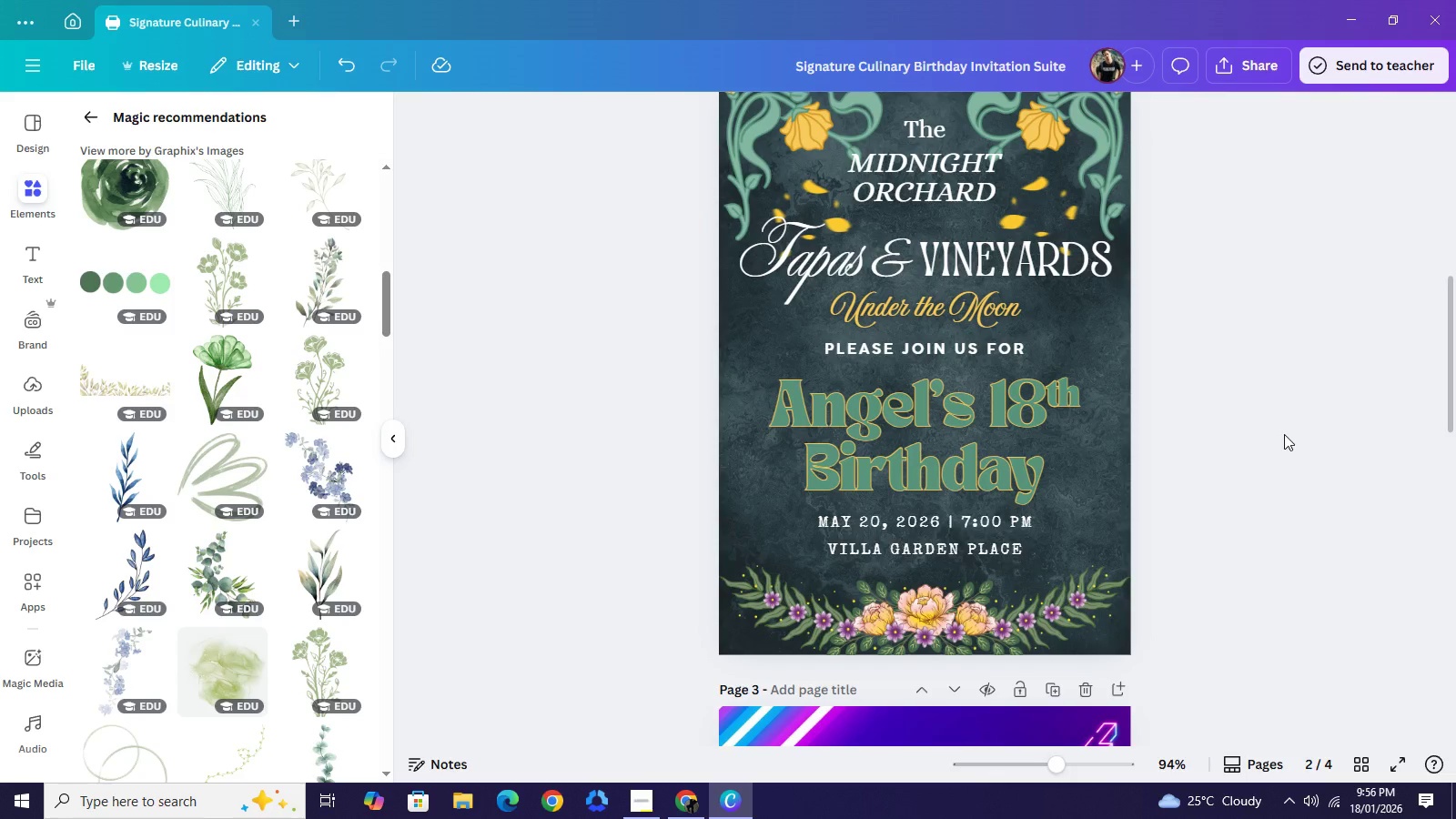 
scroll: coordinate [1284, 434], scroll_direction: down, amount: 1.0
 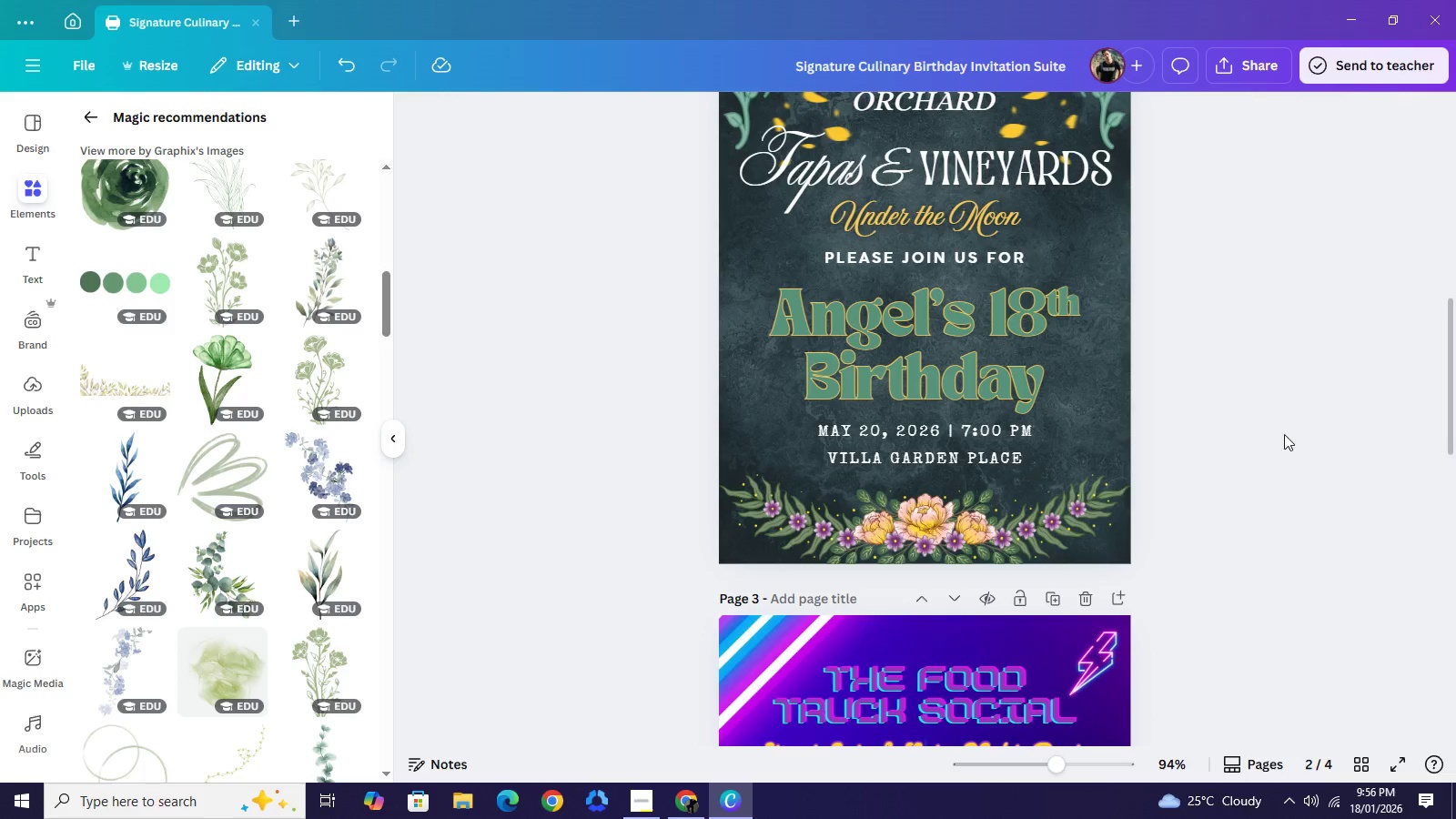 
scroll: coordinate [1284, 436], scroll_direction: up, amount: 2.0
 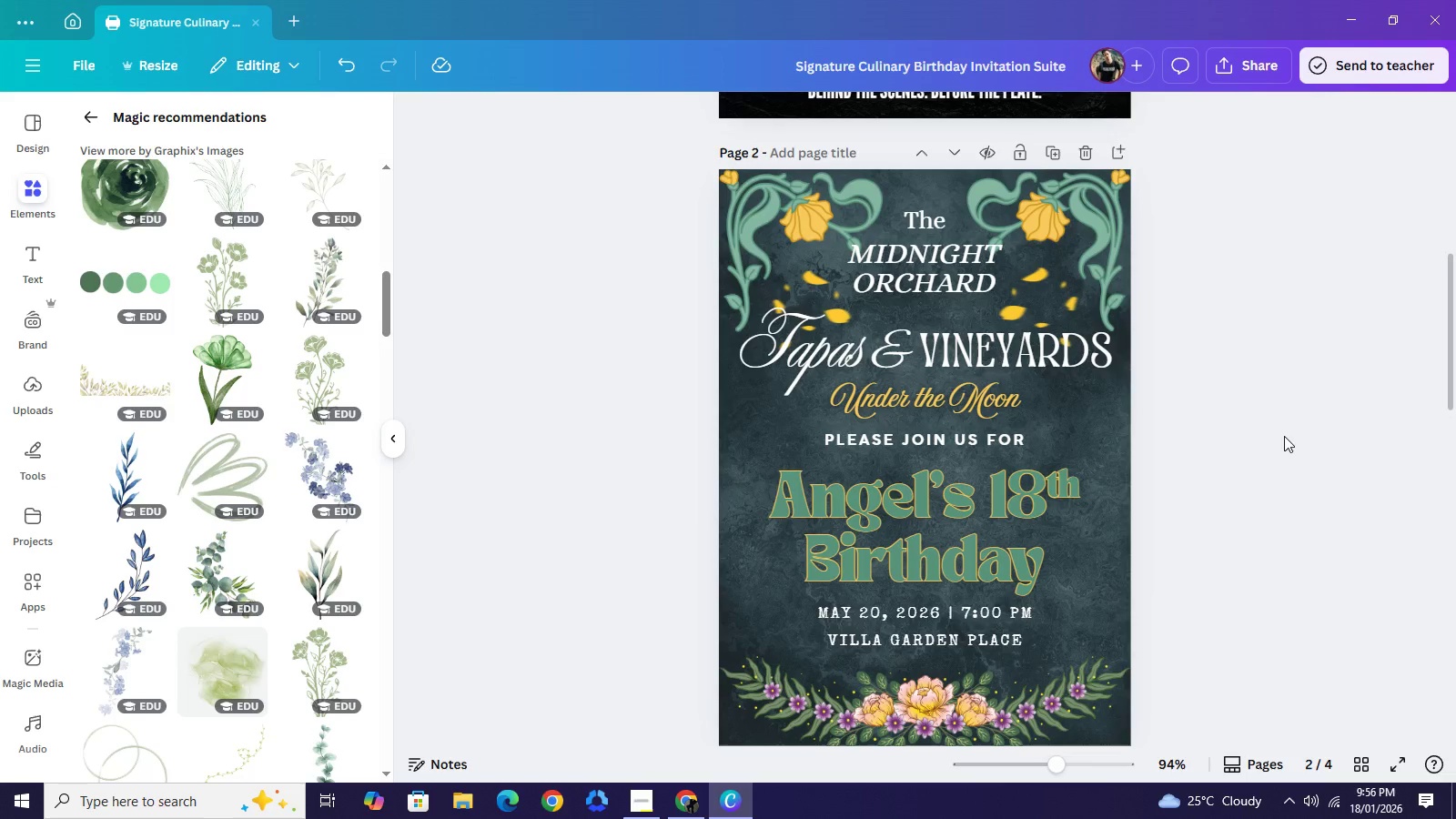 
left_click([1284, 436])
 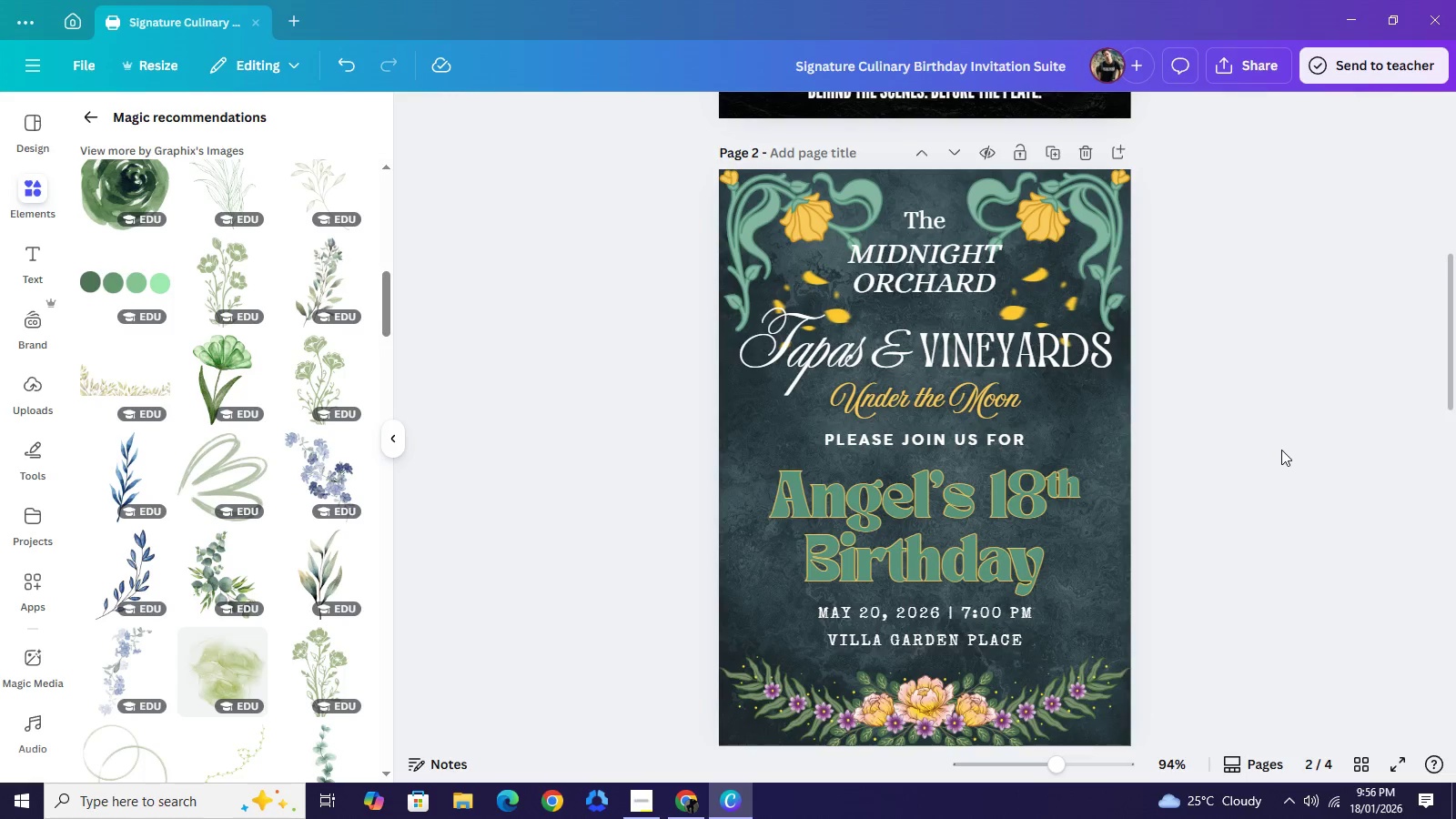 
scroll: coordinate [1280, 462], scroll_direction: down, amount: 6.0
 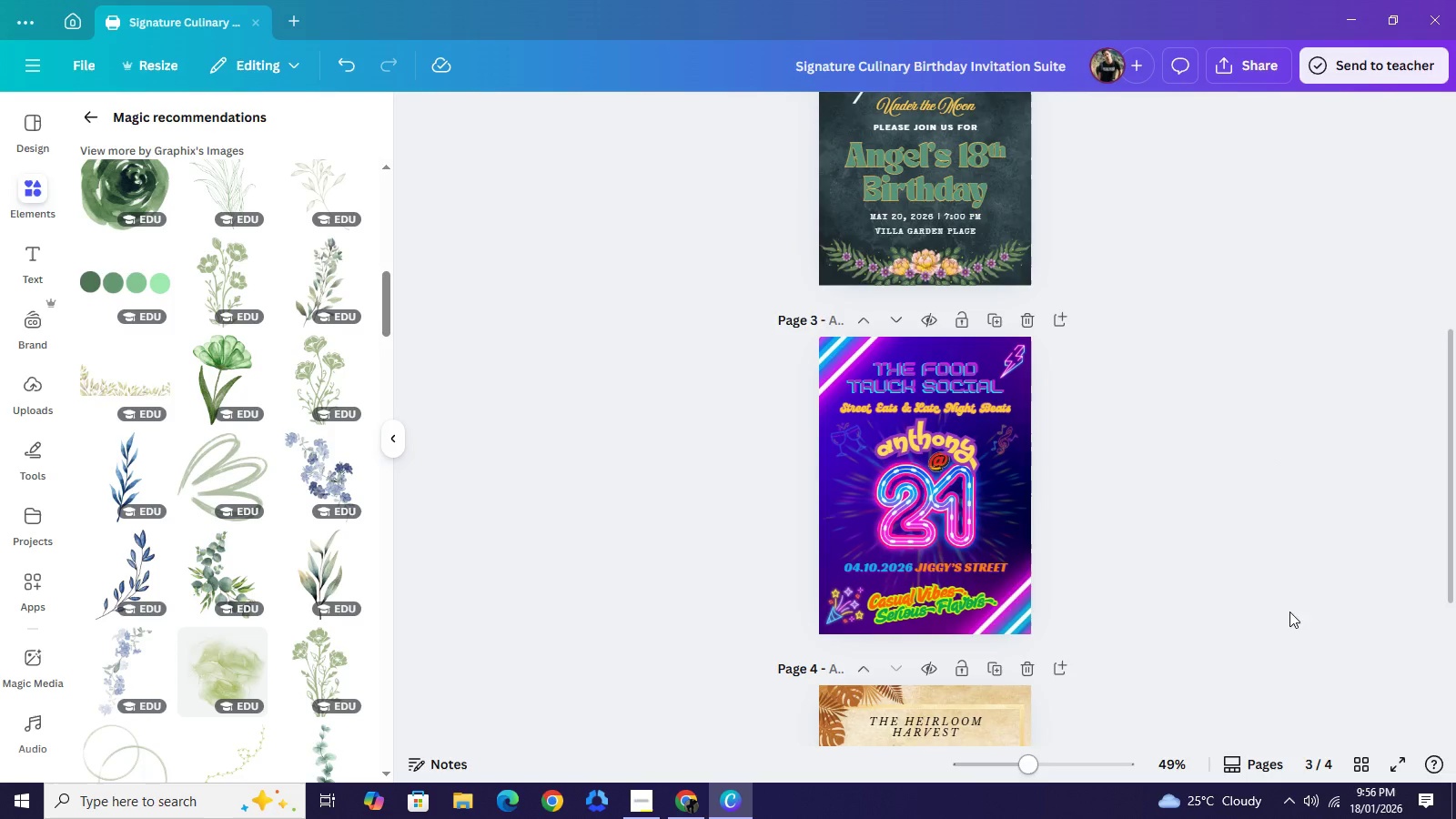 
left_click([1307, 521])
 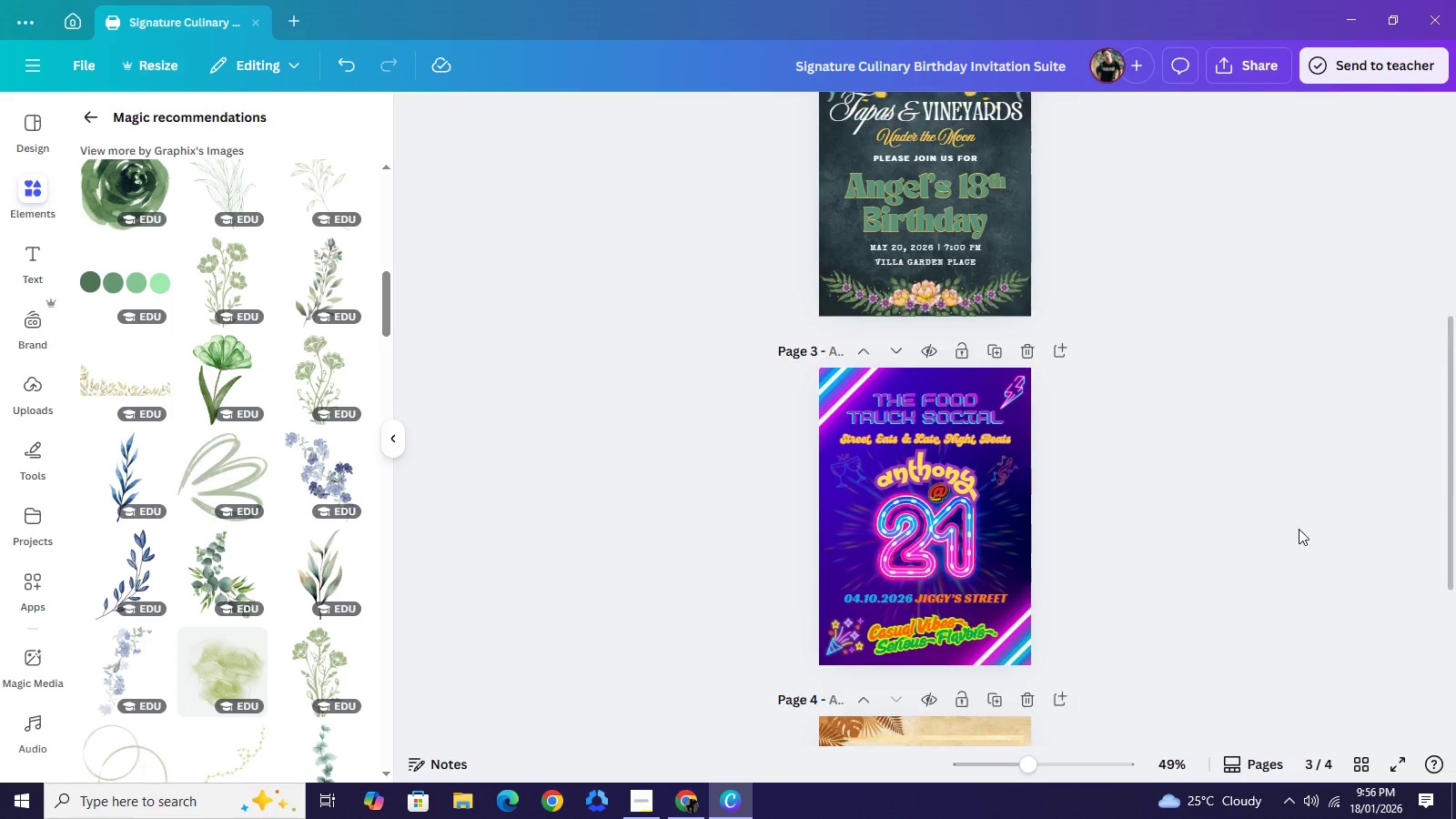 
scroll: coordinate [1287, 541], scroll_direction: up, amount: 10.0
 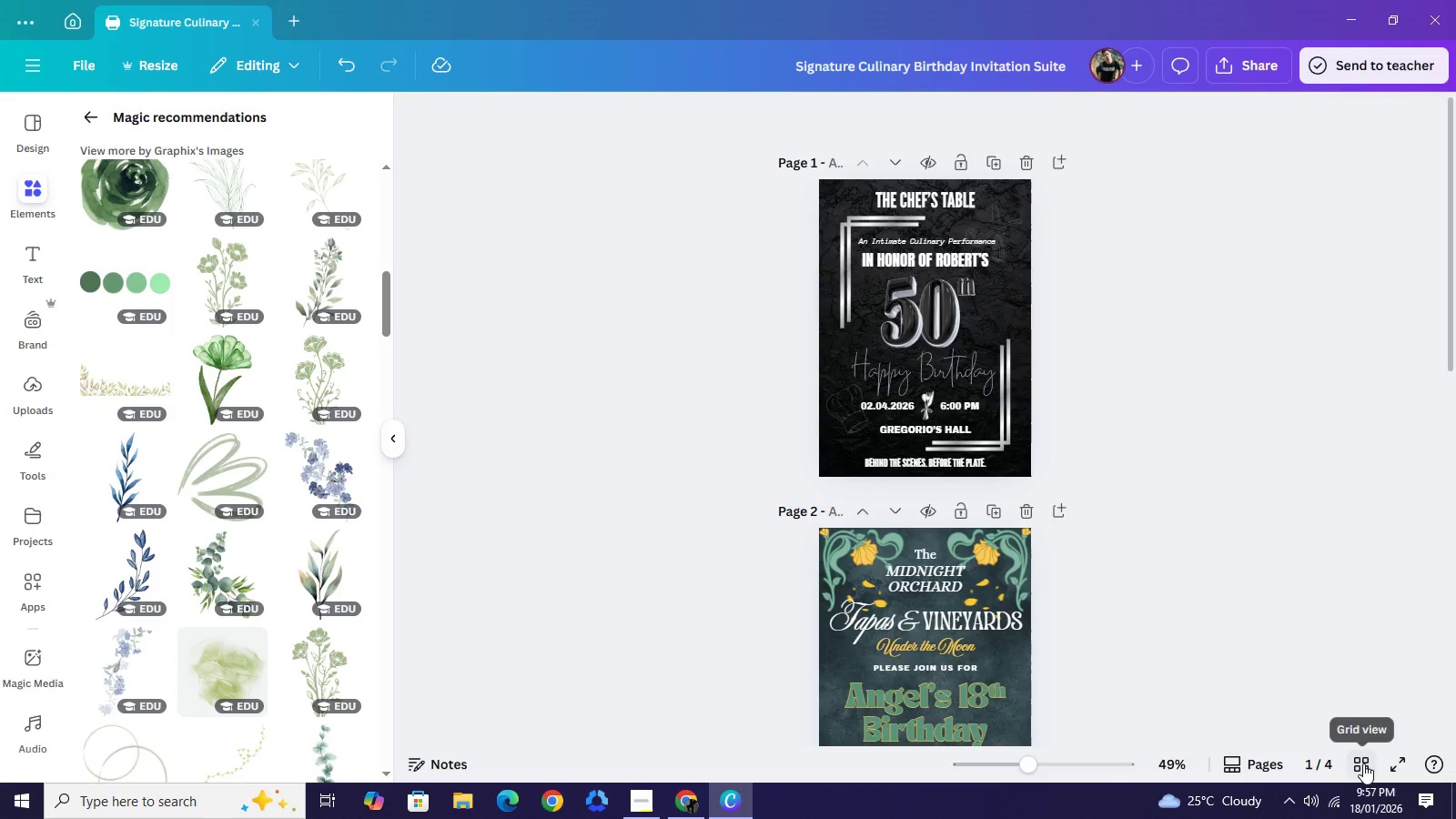 
left_click([1363, 763])
 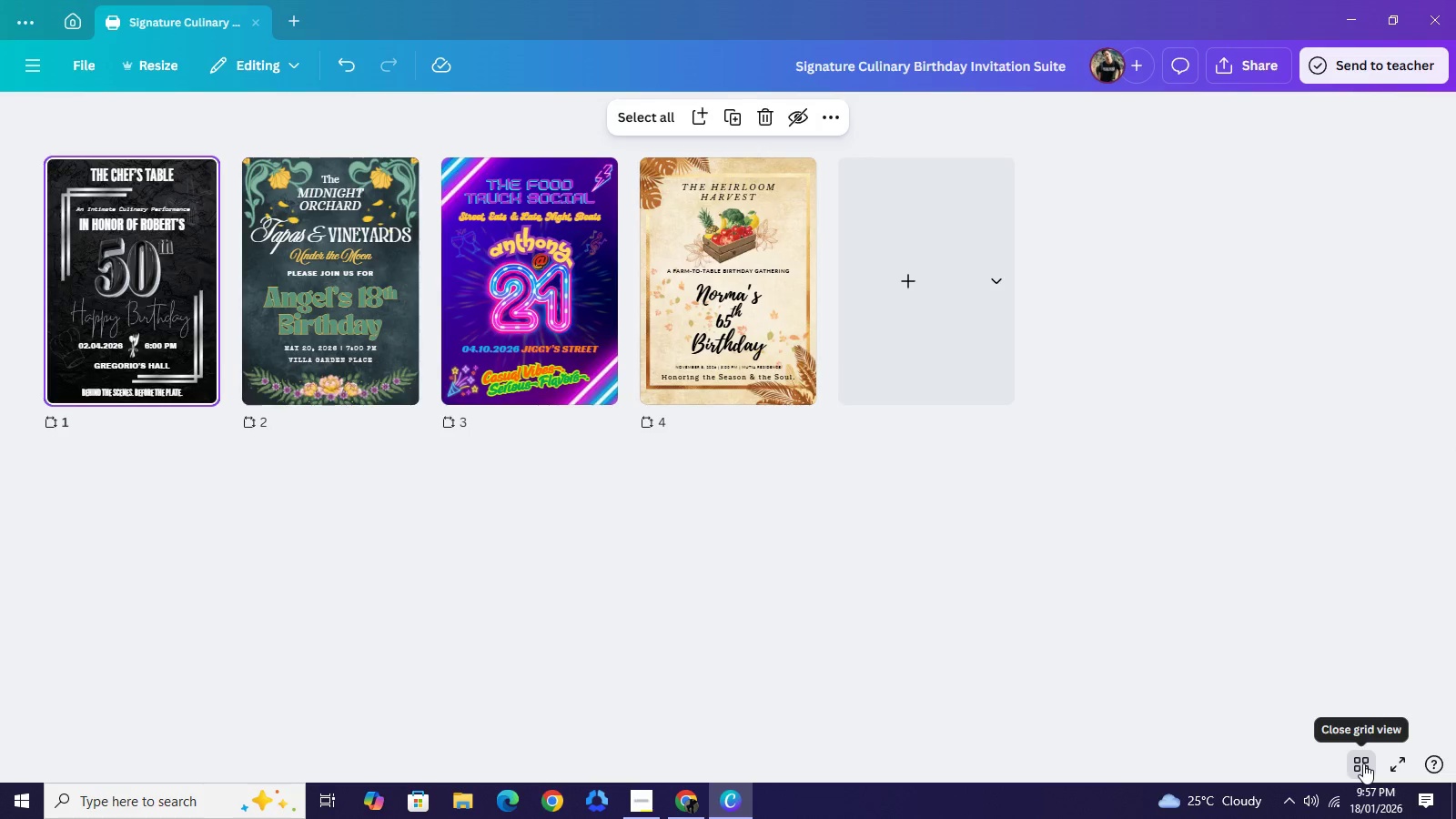 
wait(7.06)
 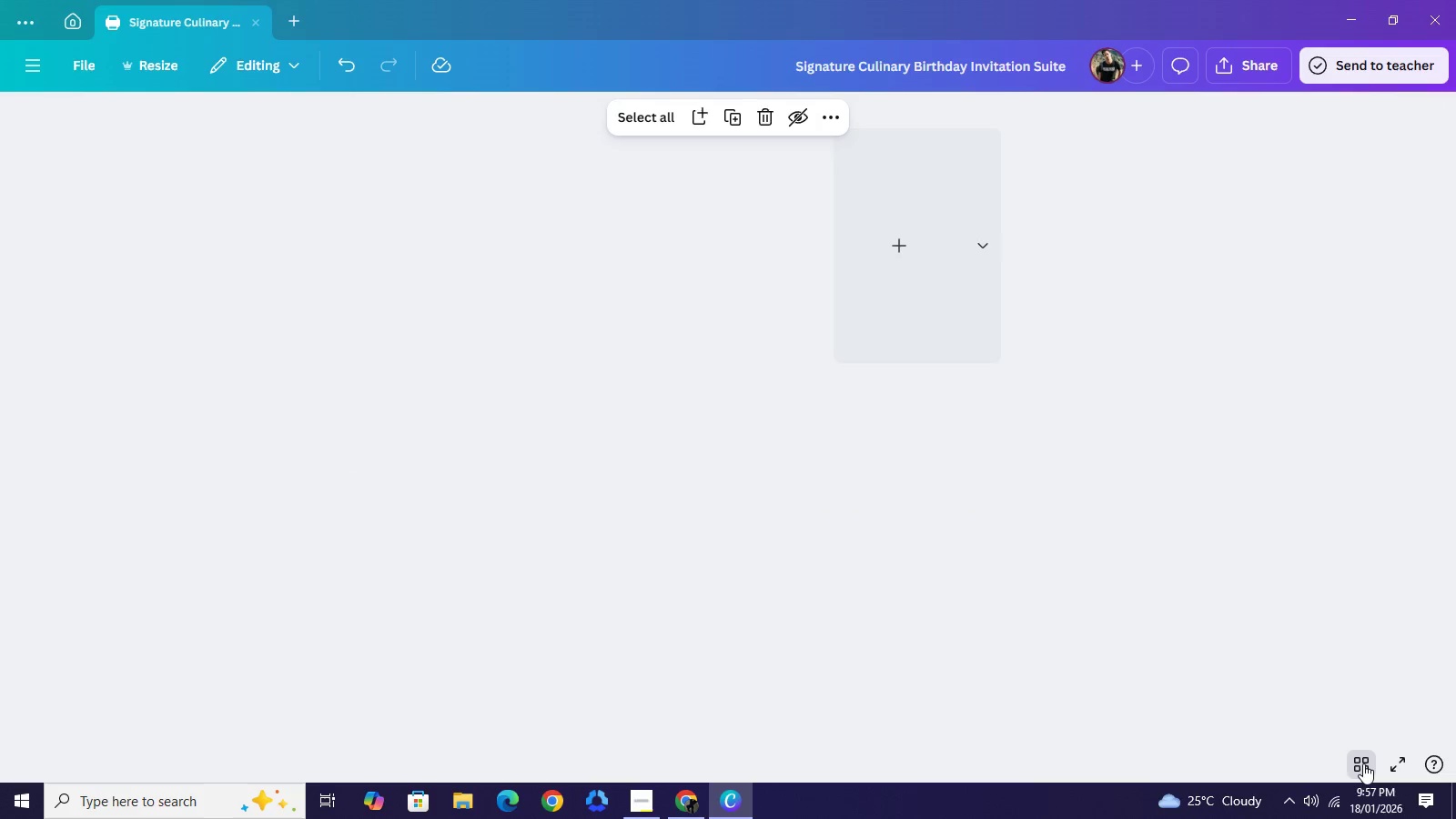 
left_click([1363, 763])
 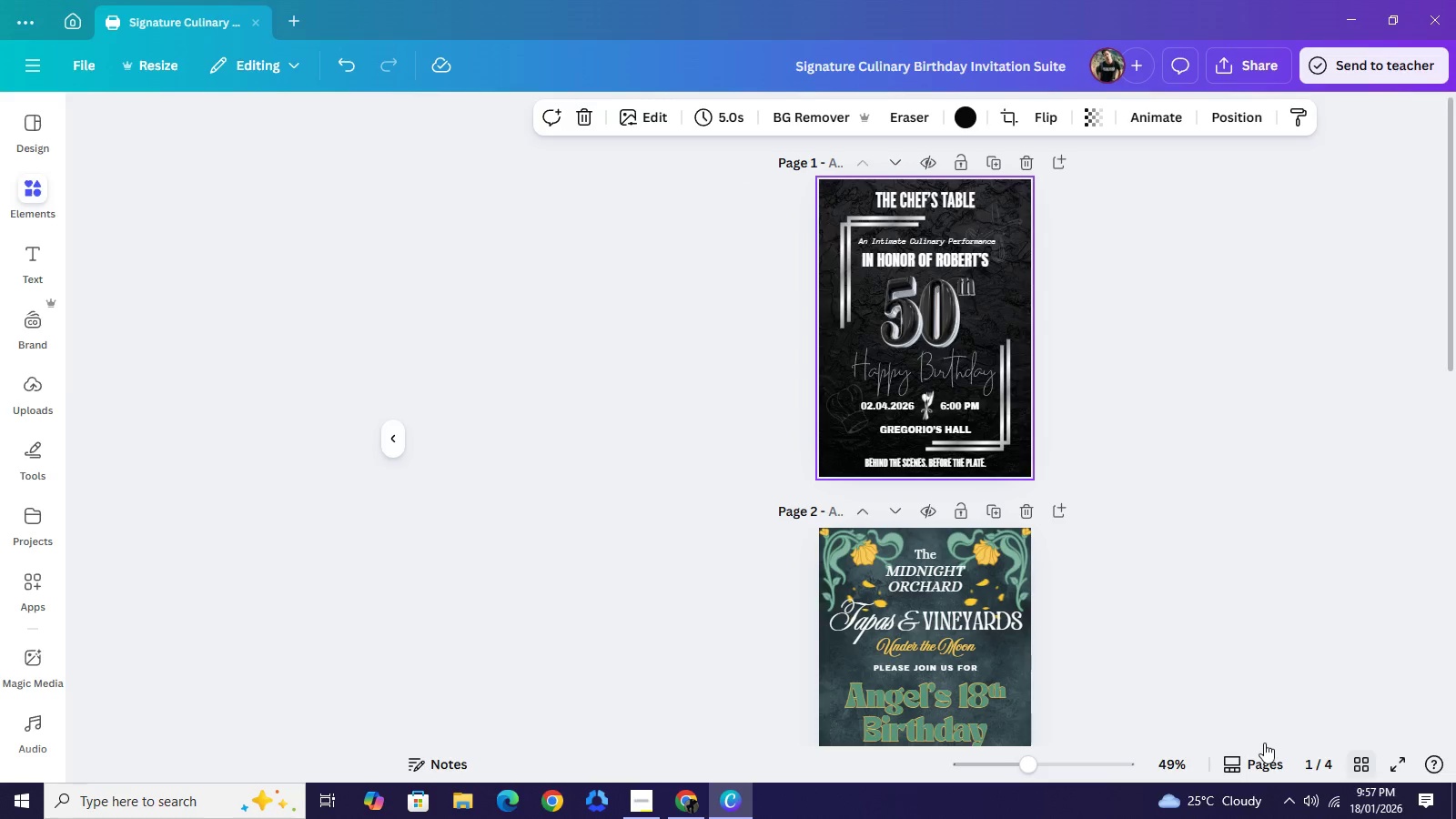 
left_click([1262, 758])
 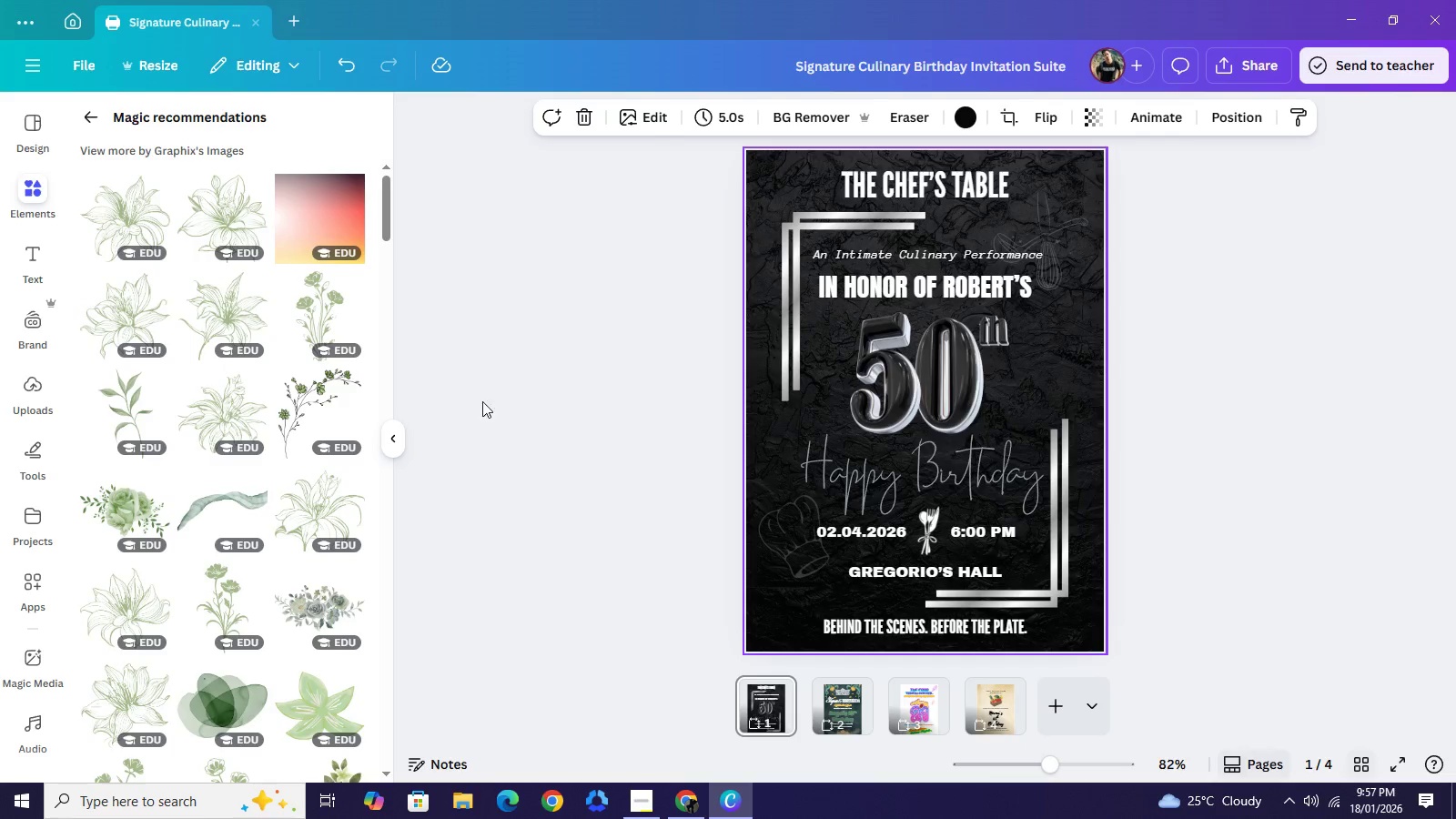 
wait(6.7)
 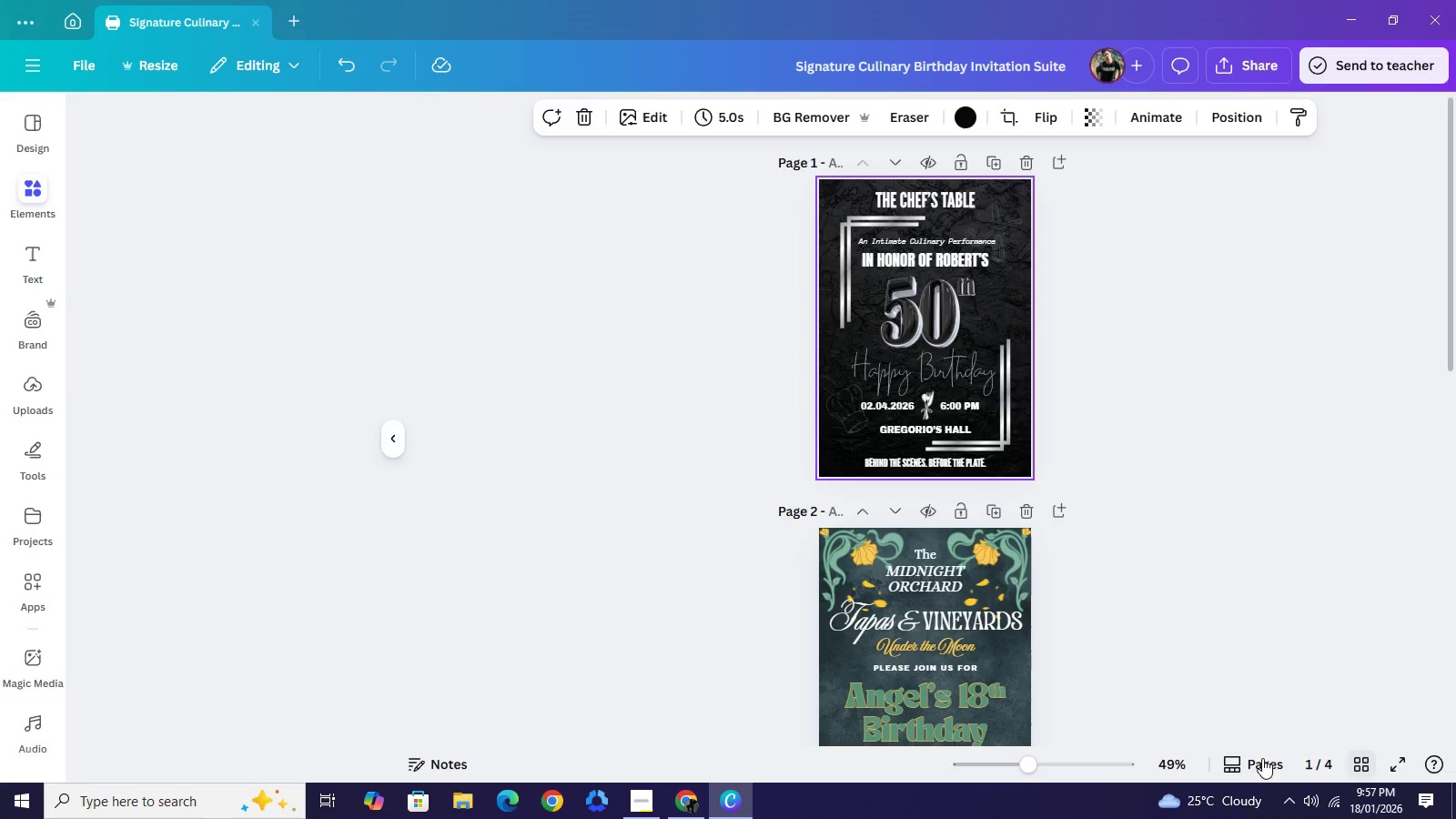 
left_click([394, 446])
 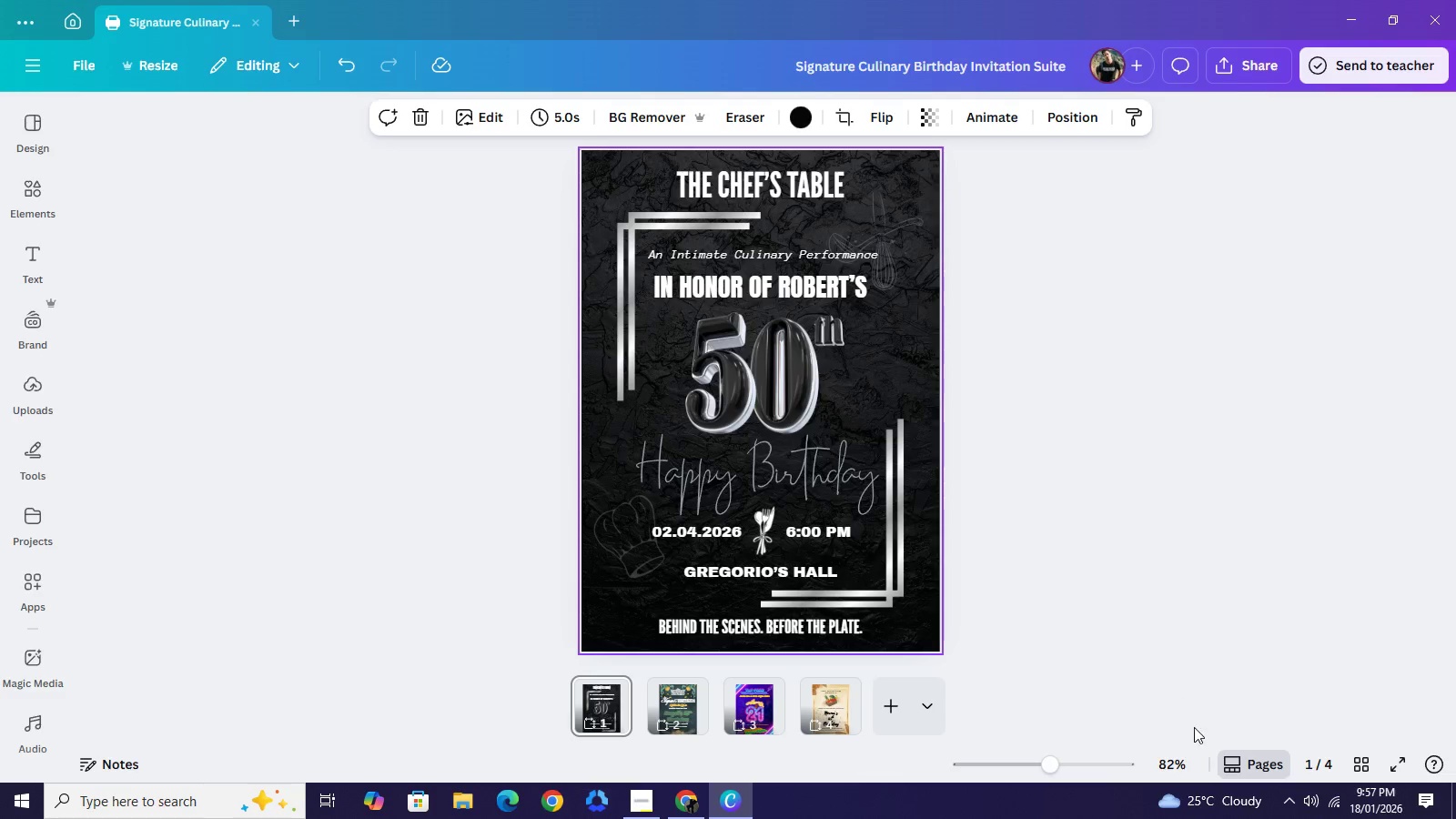 
left_click([1252, 763])
 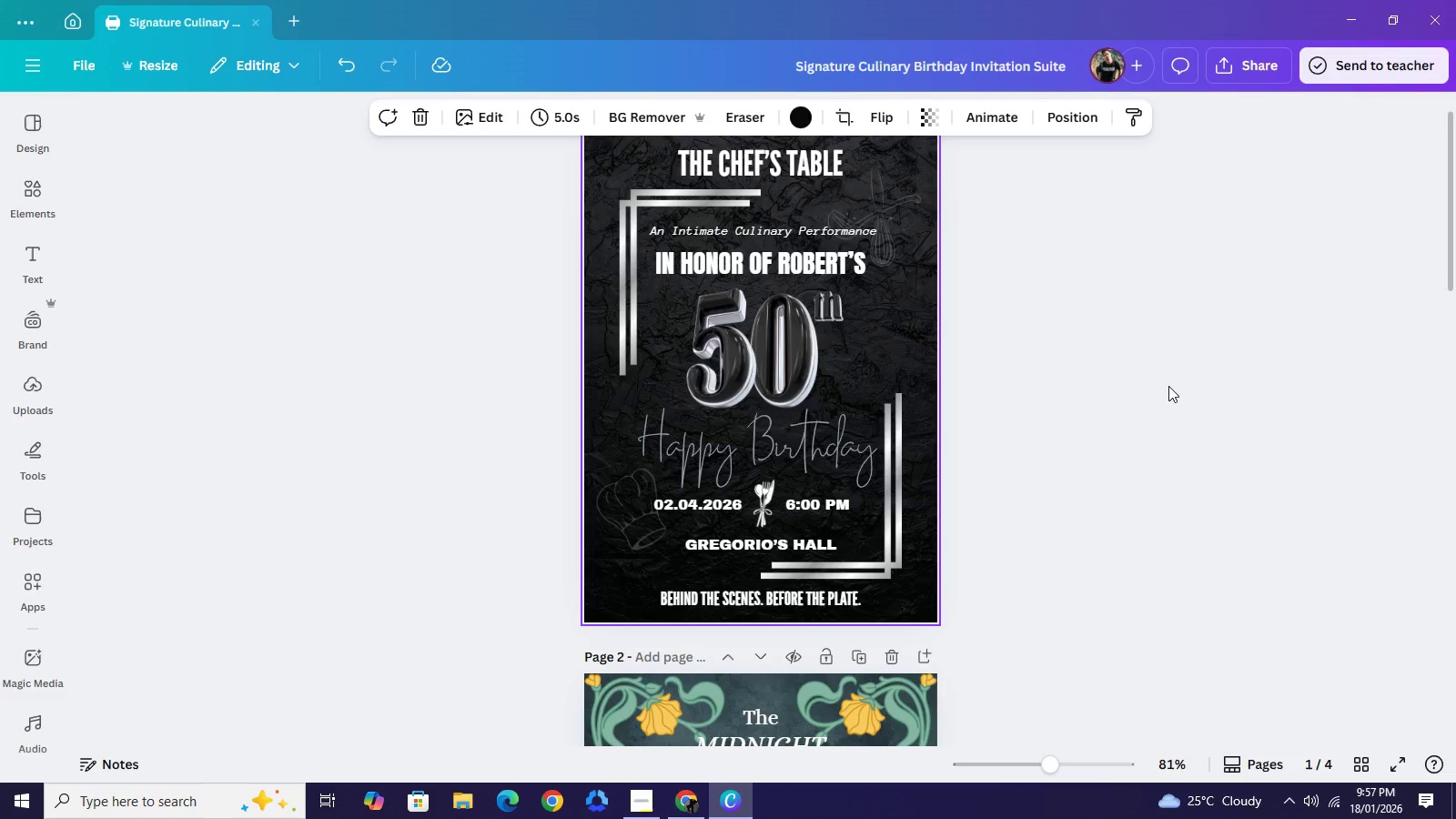 
wait(8.09)
 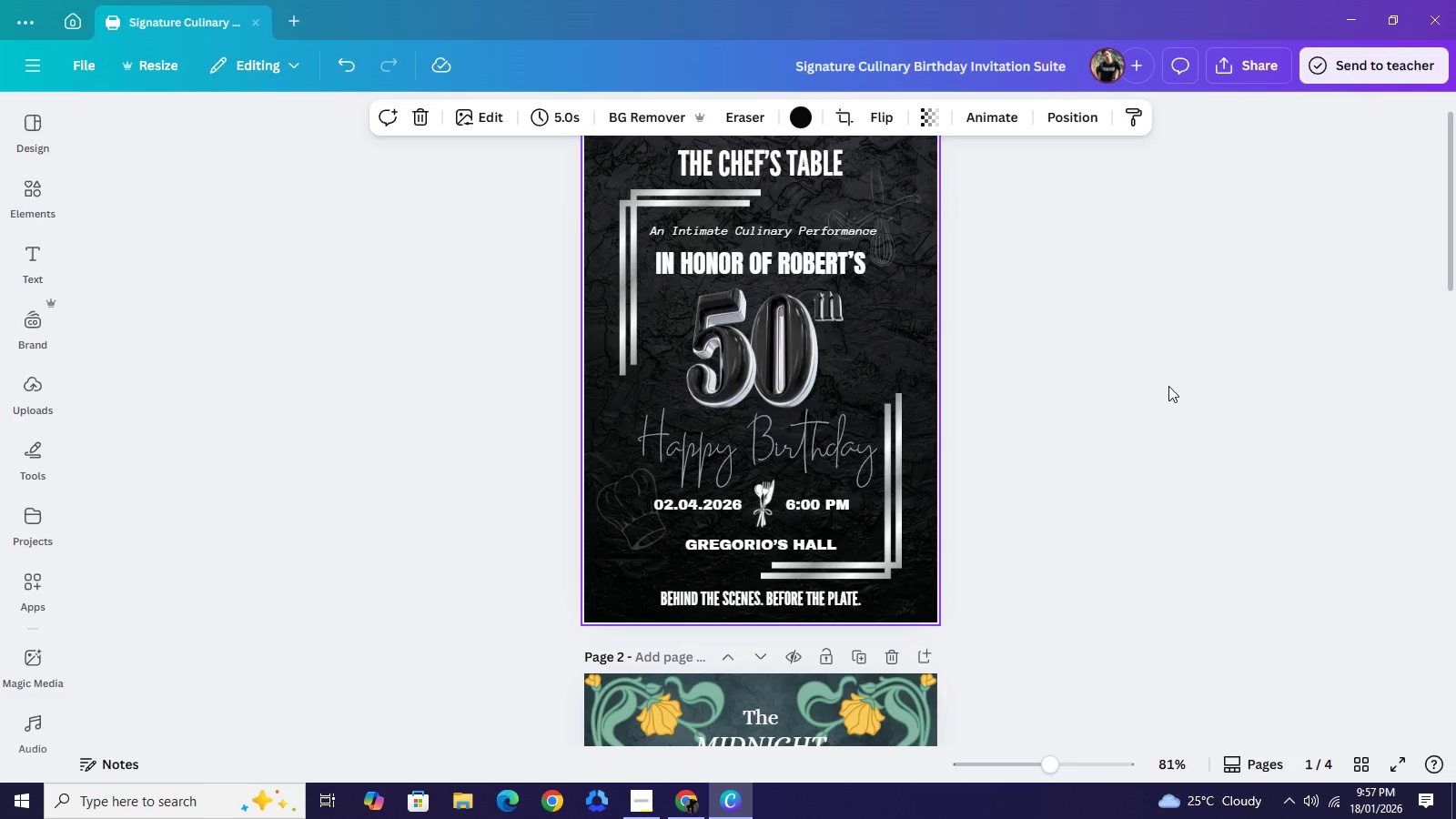 
left_click([1168, 386])
 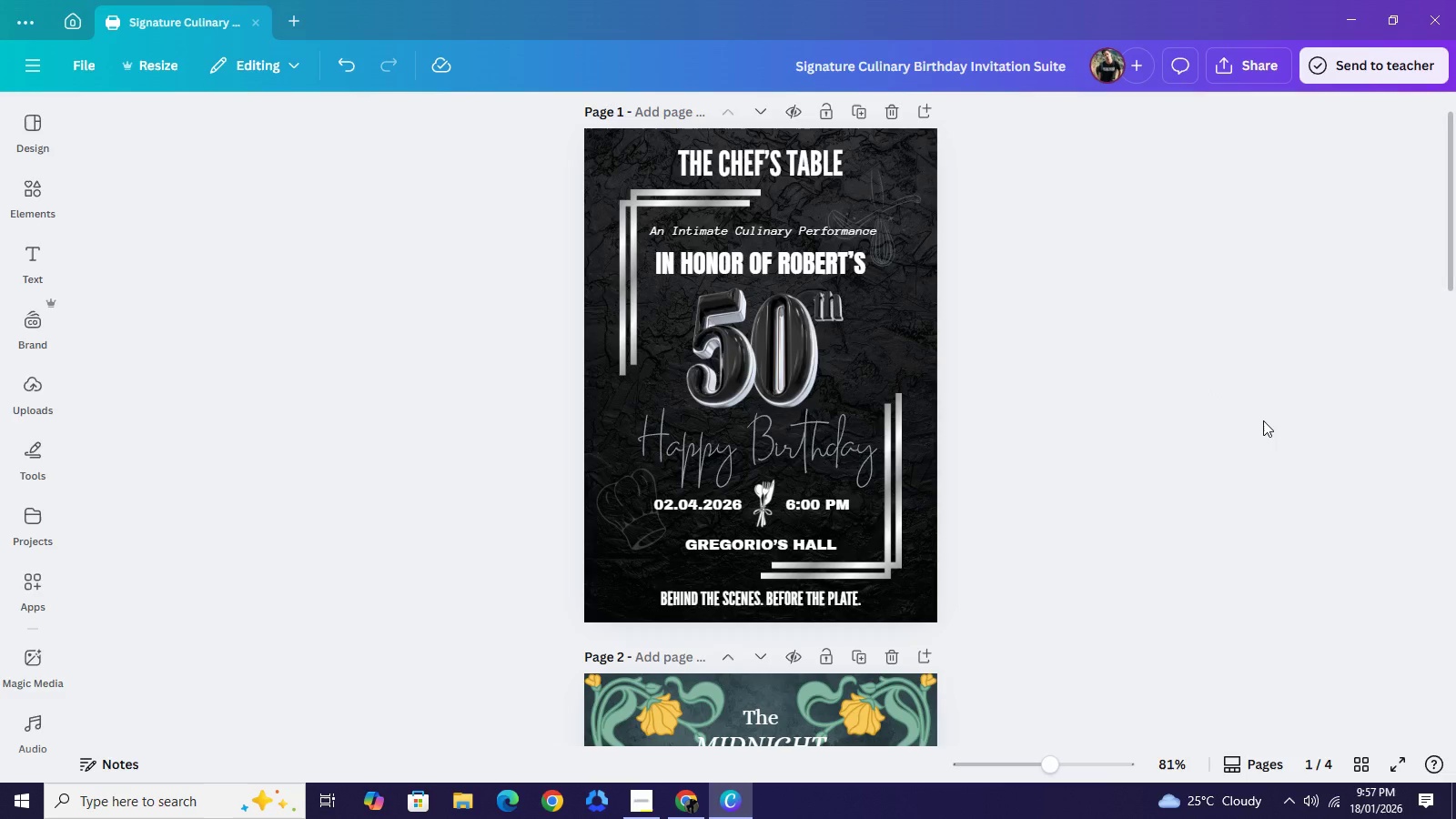 
wait(12.42)
 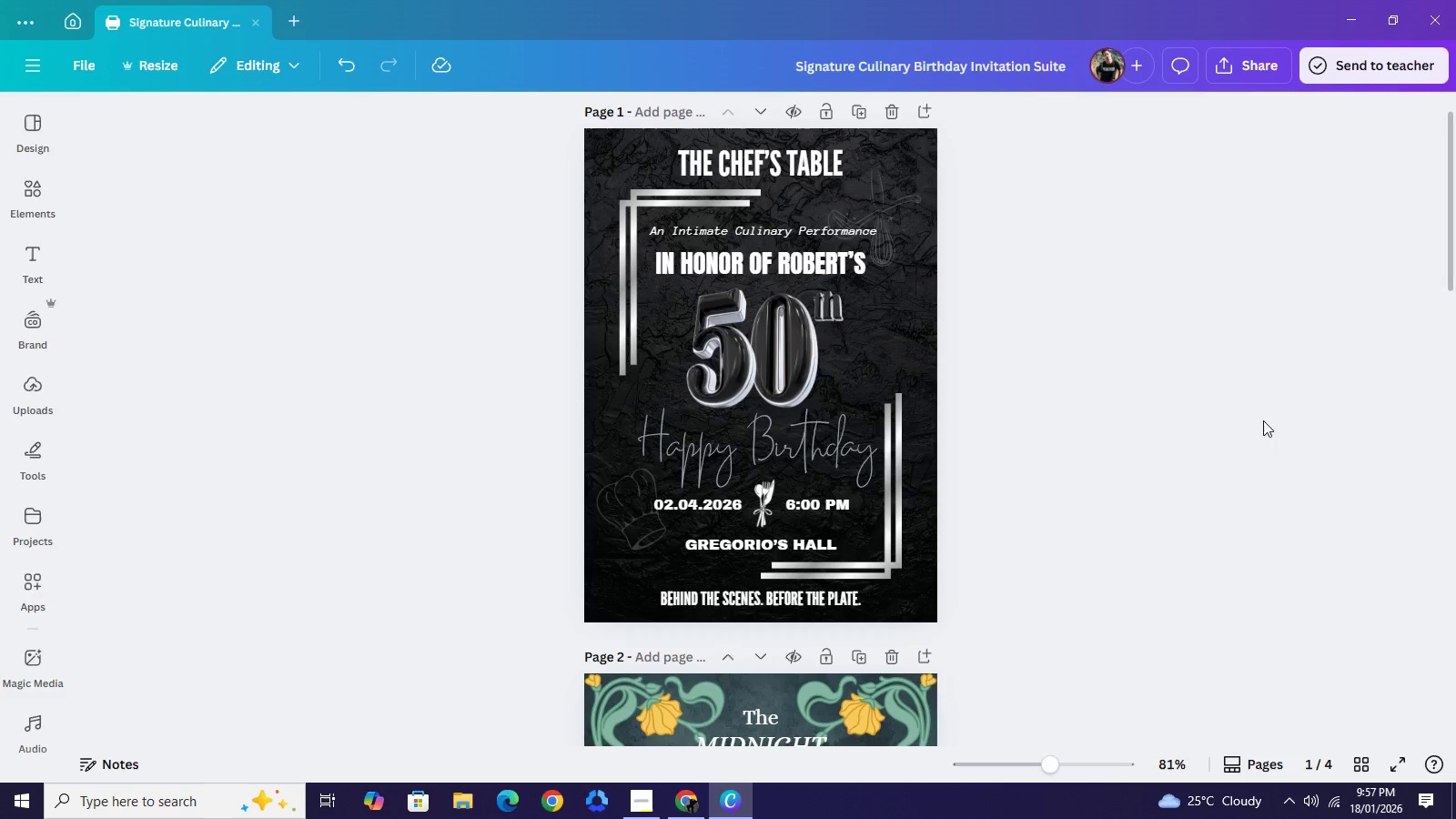 
left_click([86, 64])
 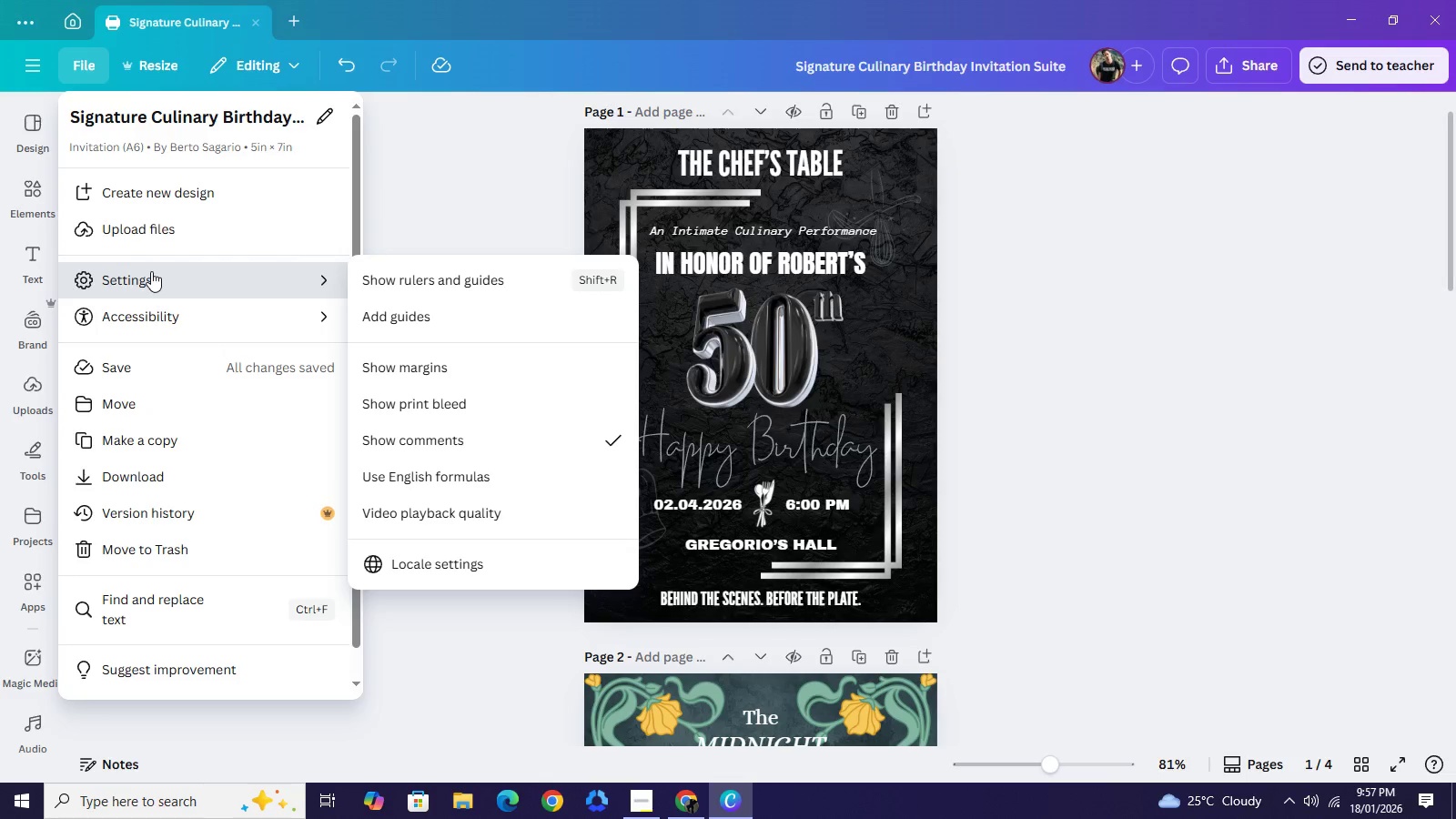 
wait(14.92)
 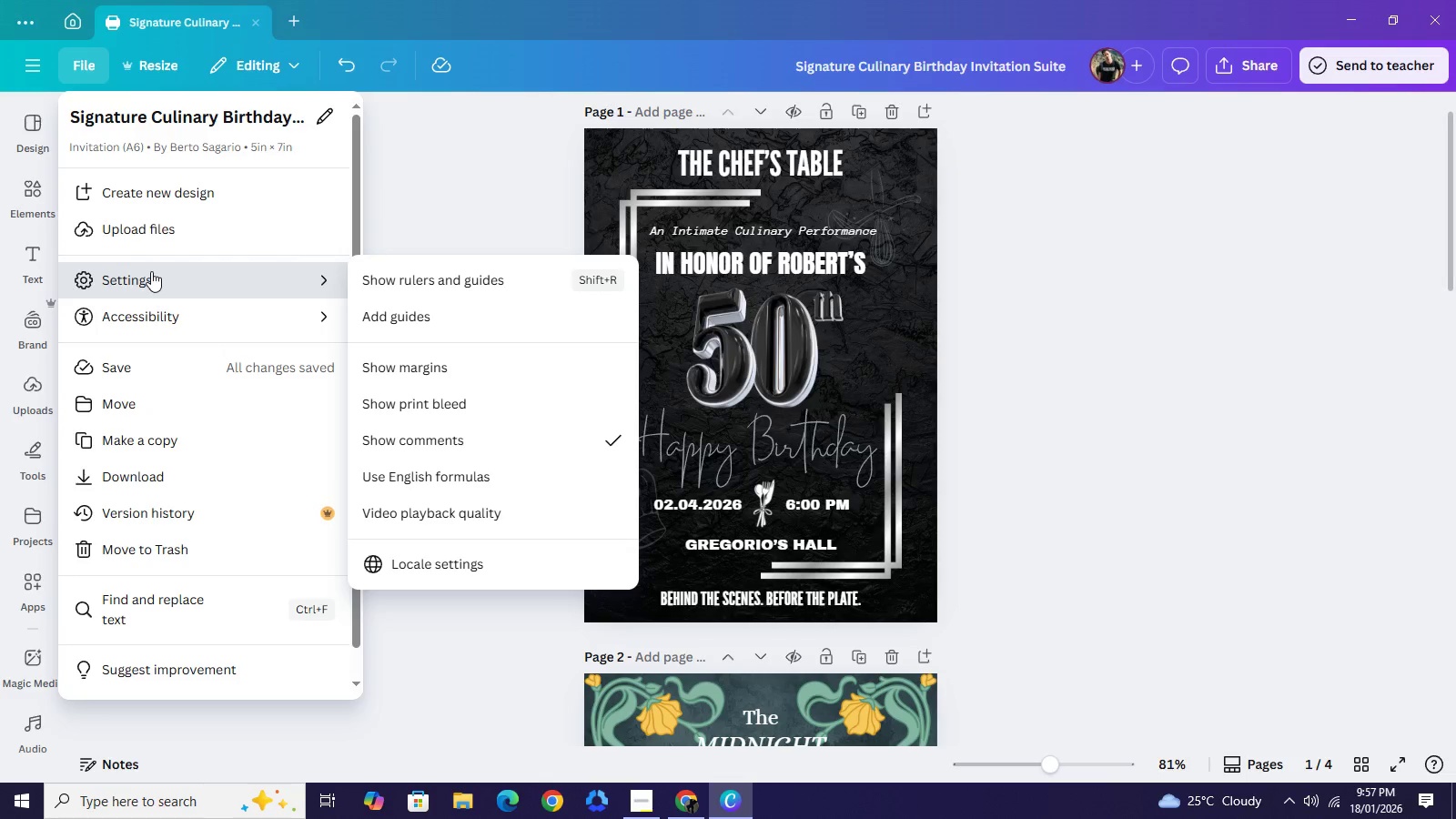 
left_click([151, 271])
 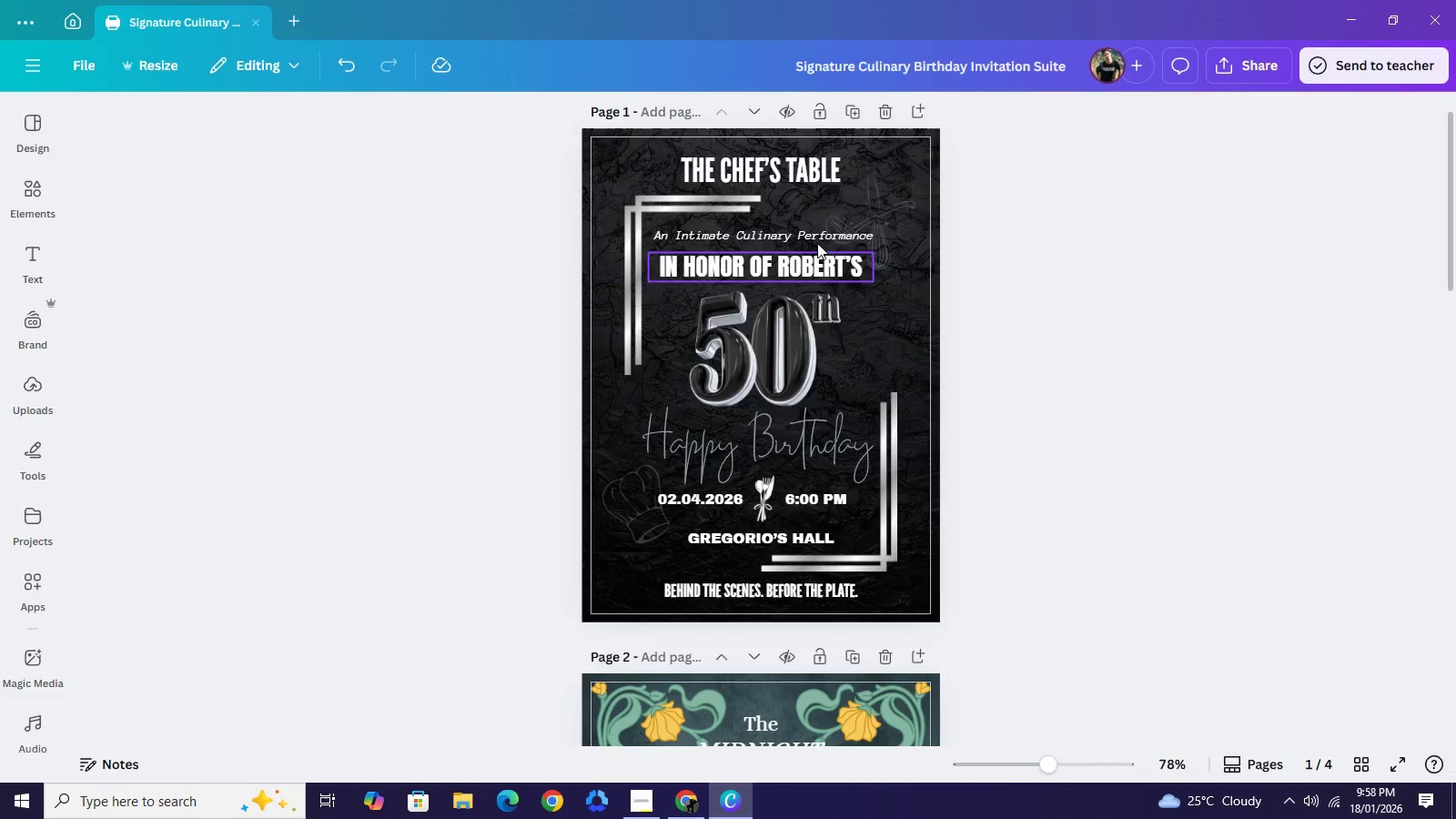 
wait(18.48)
 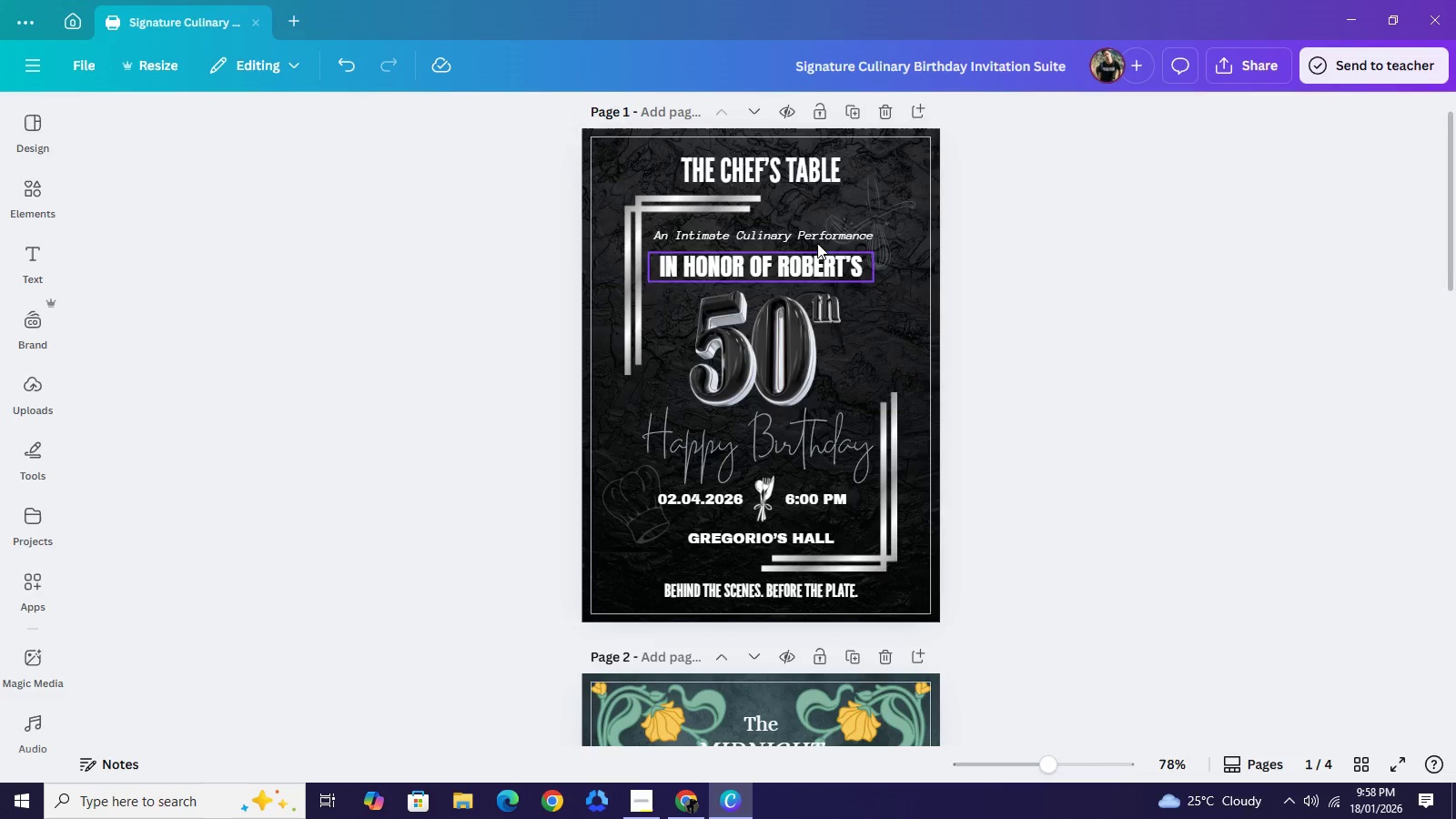 
left_click([1036, 323])
 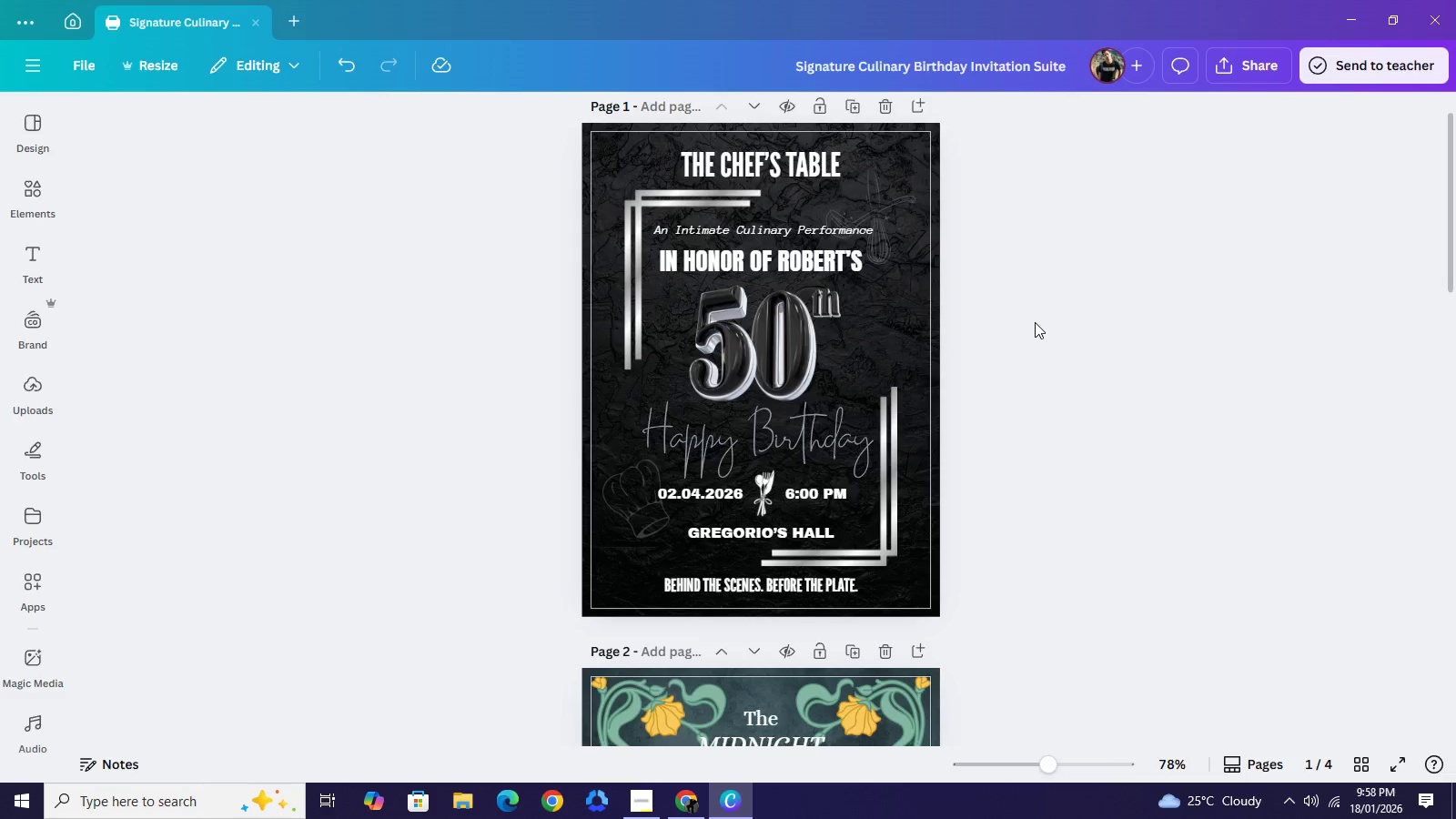 
scroll: coordinate [1032, 323], scroll_direction: down, amount: 14.0
 